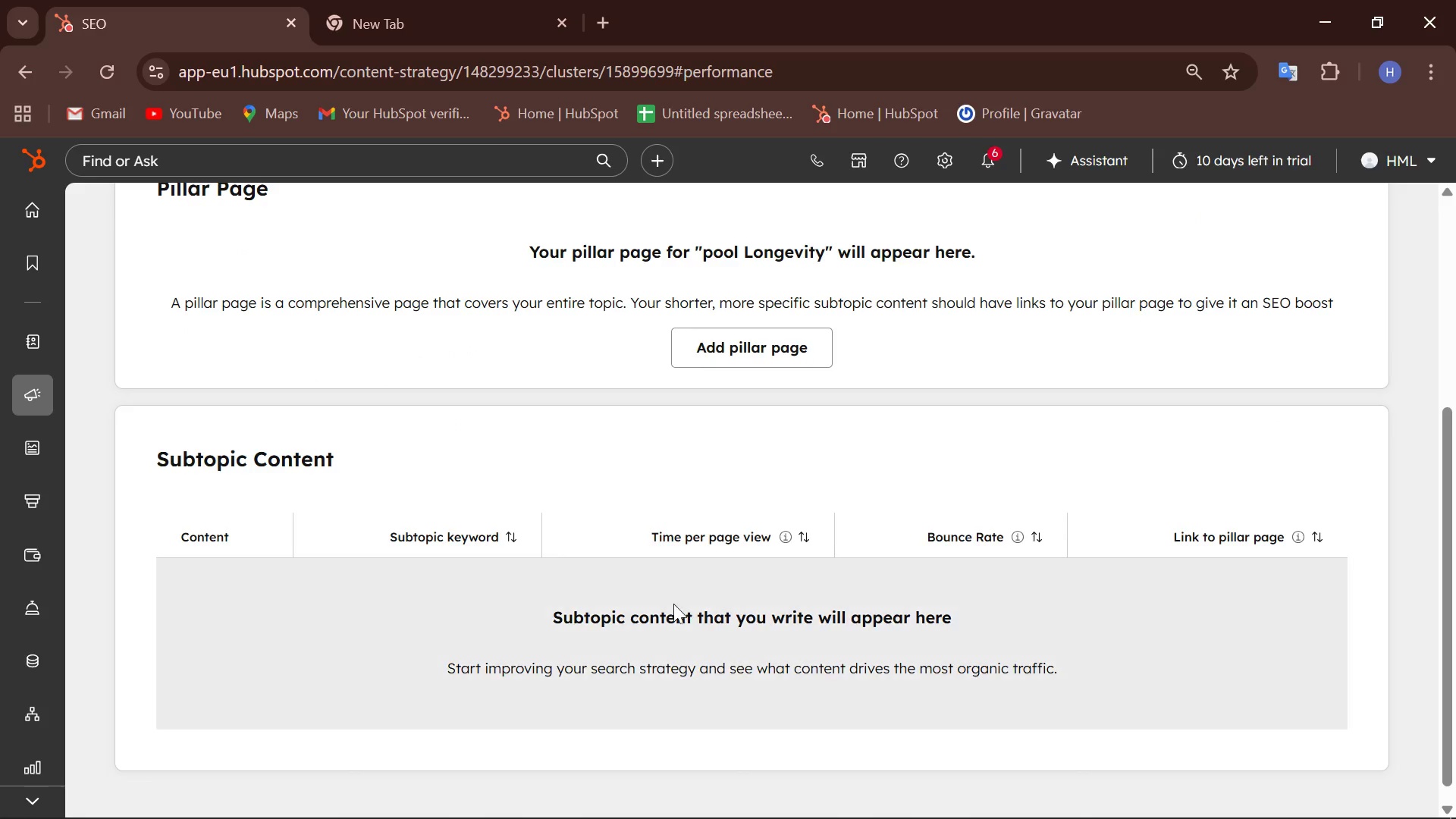 
scroll: coordinate [673, 603], scroll_direction: up, amount: 3.0
 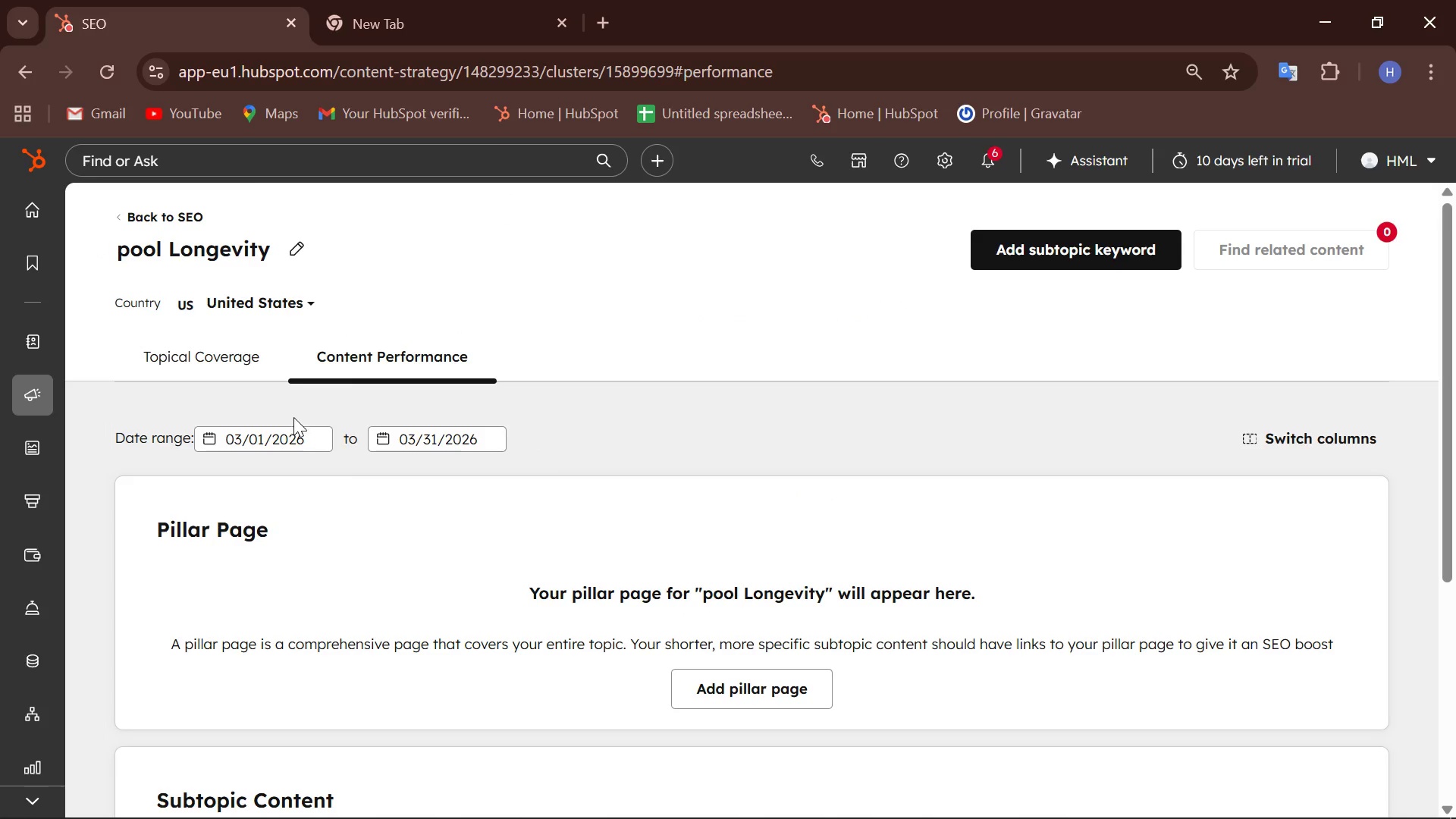 
mouse_move([309, 431])
 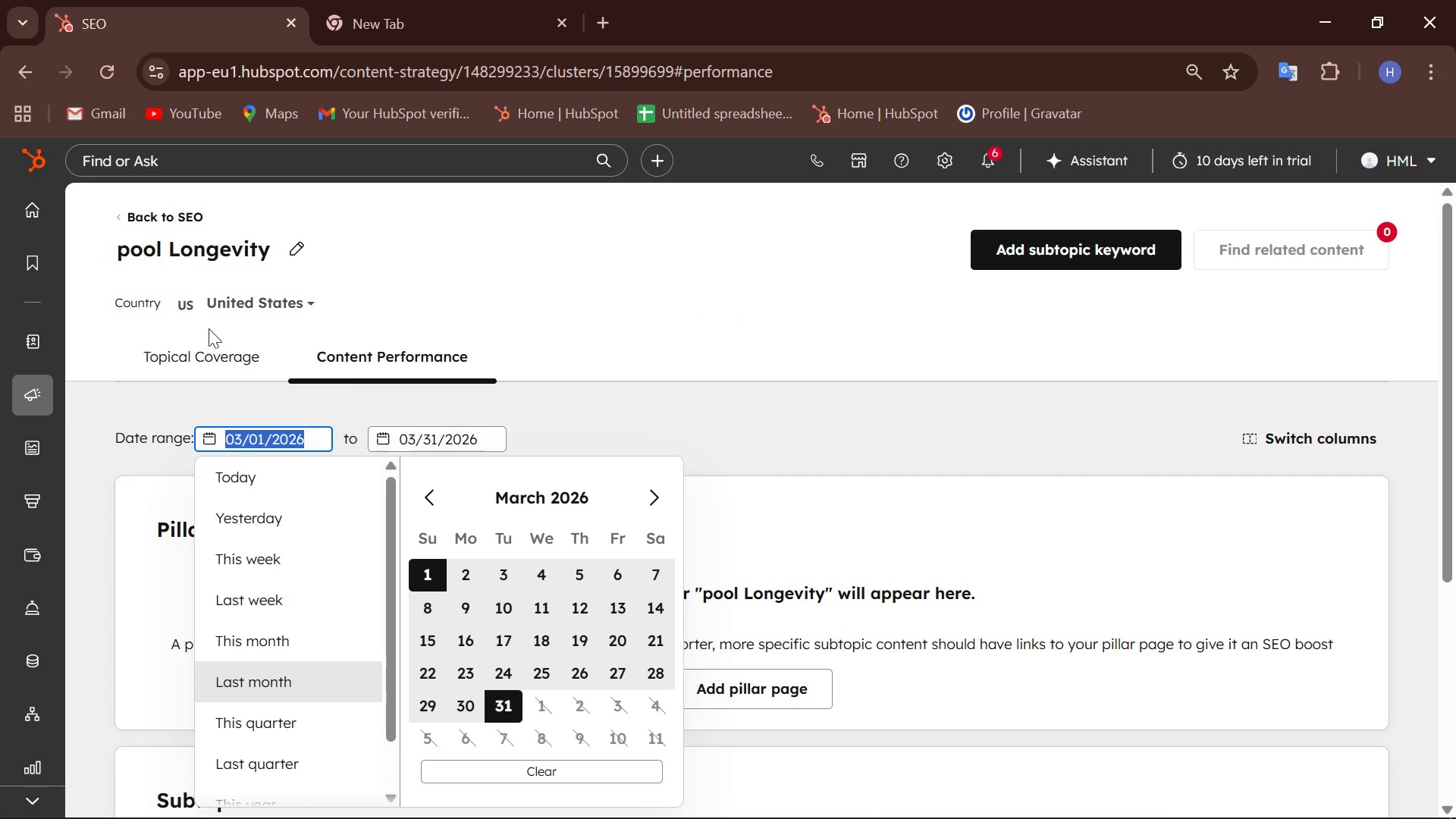 
left_click([173, 366])
 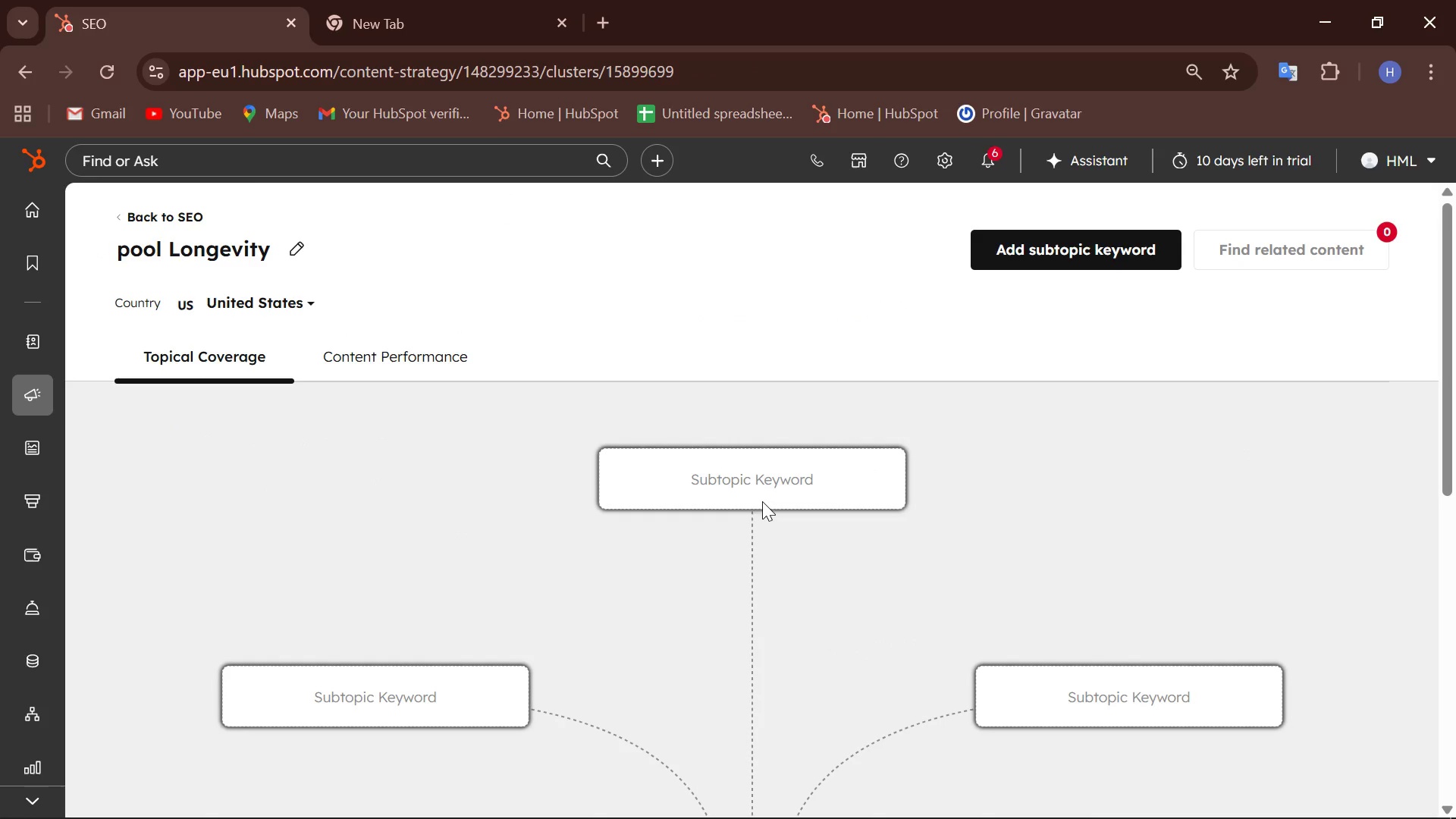 
double_click([762, 490])
 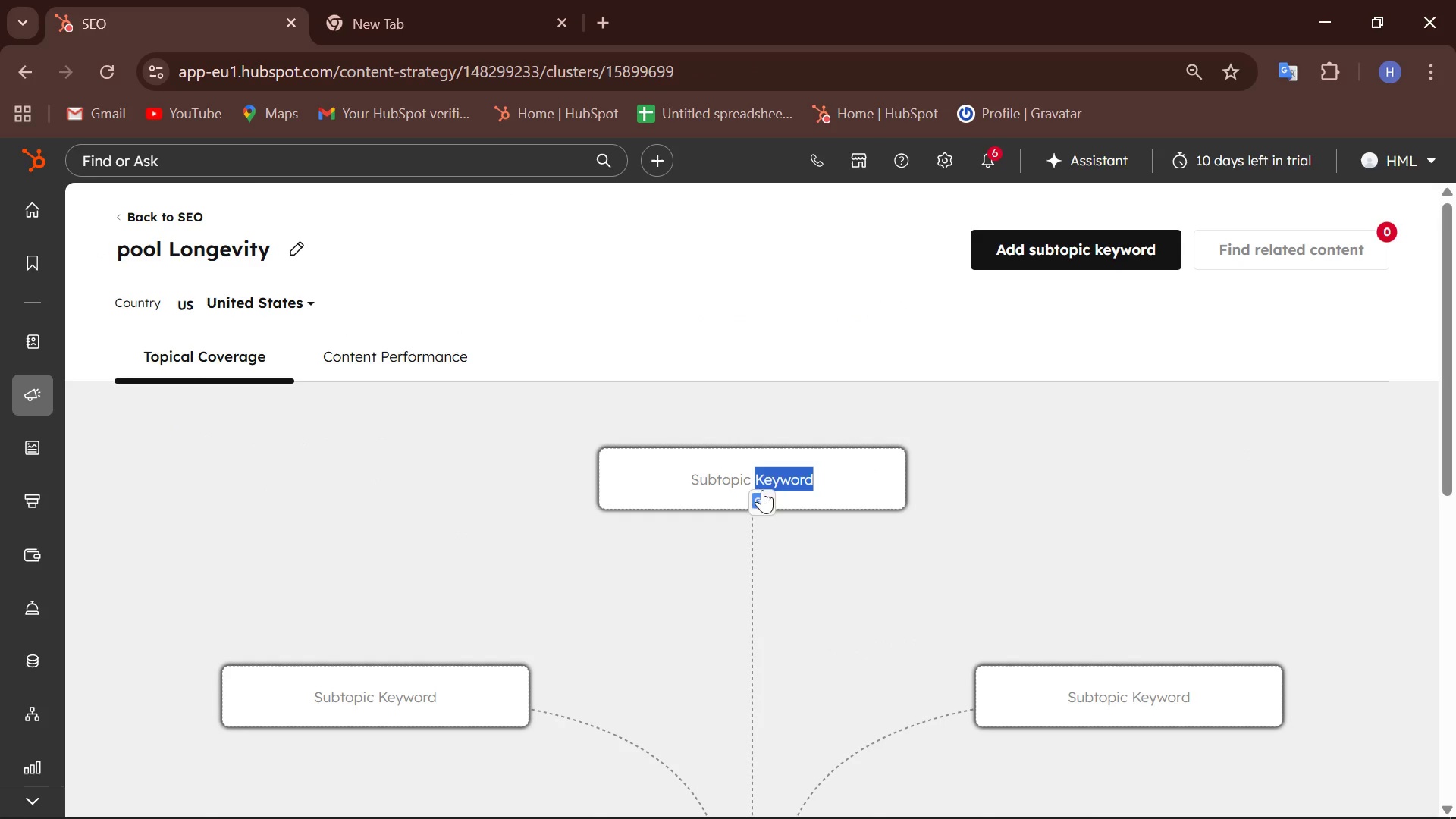 
triple_click([762, 490])
 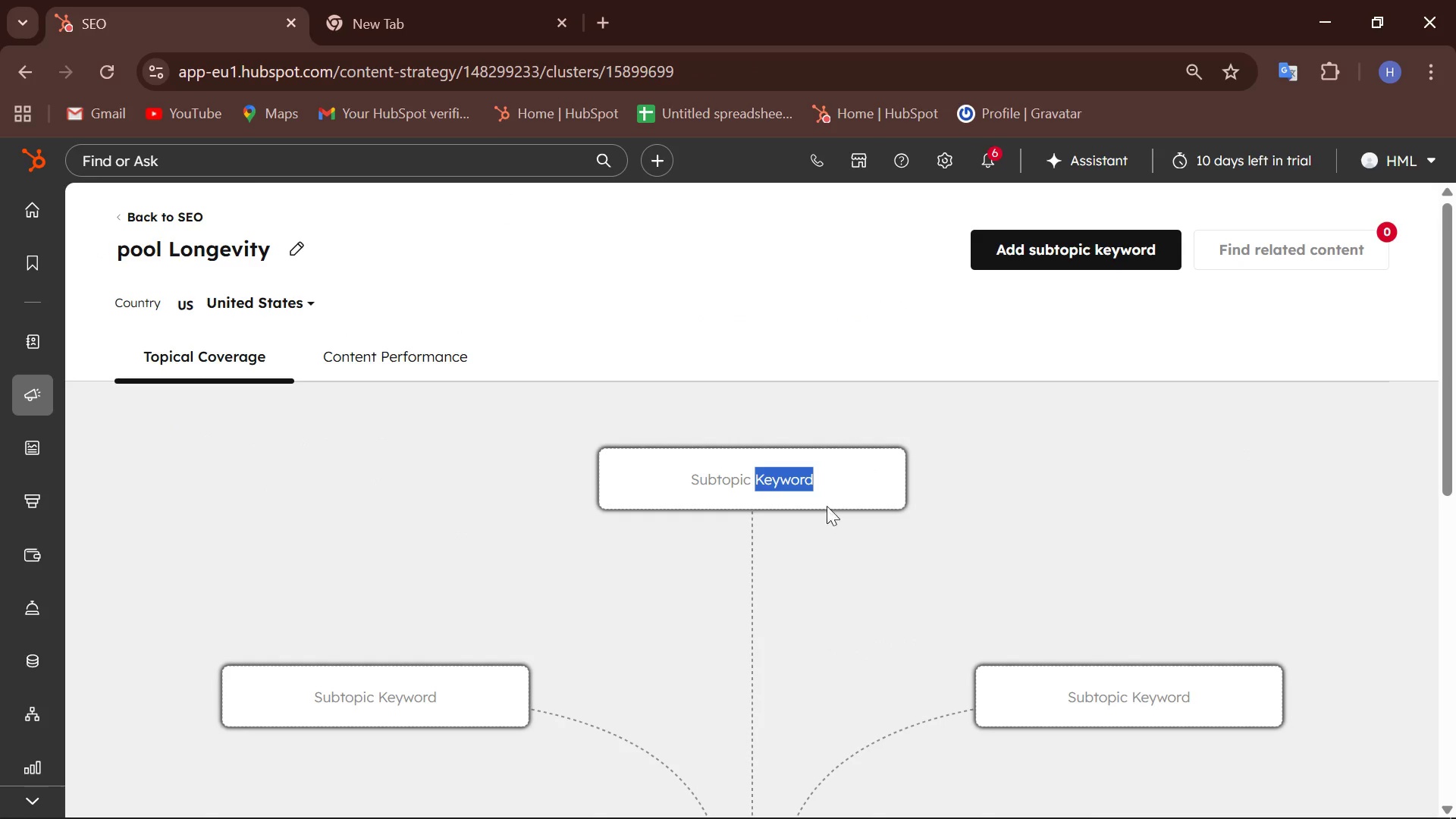 
type(hhhhh)
 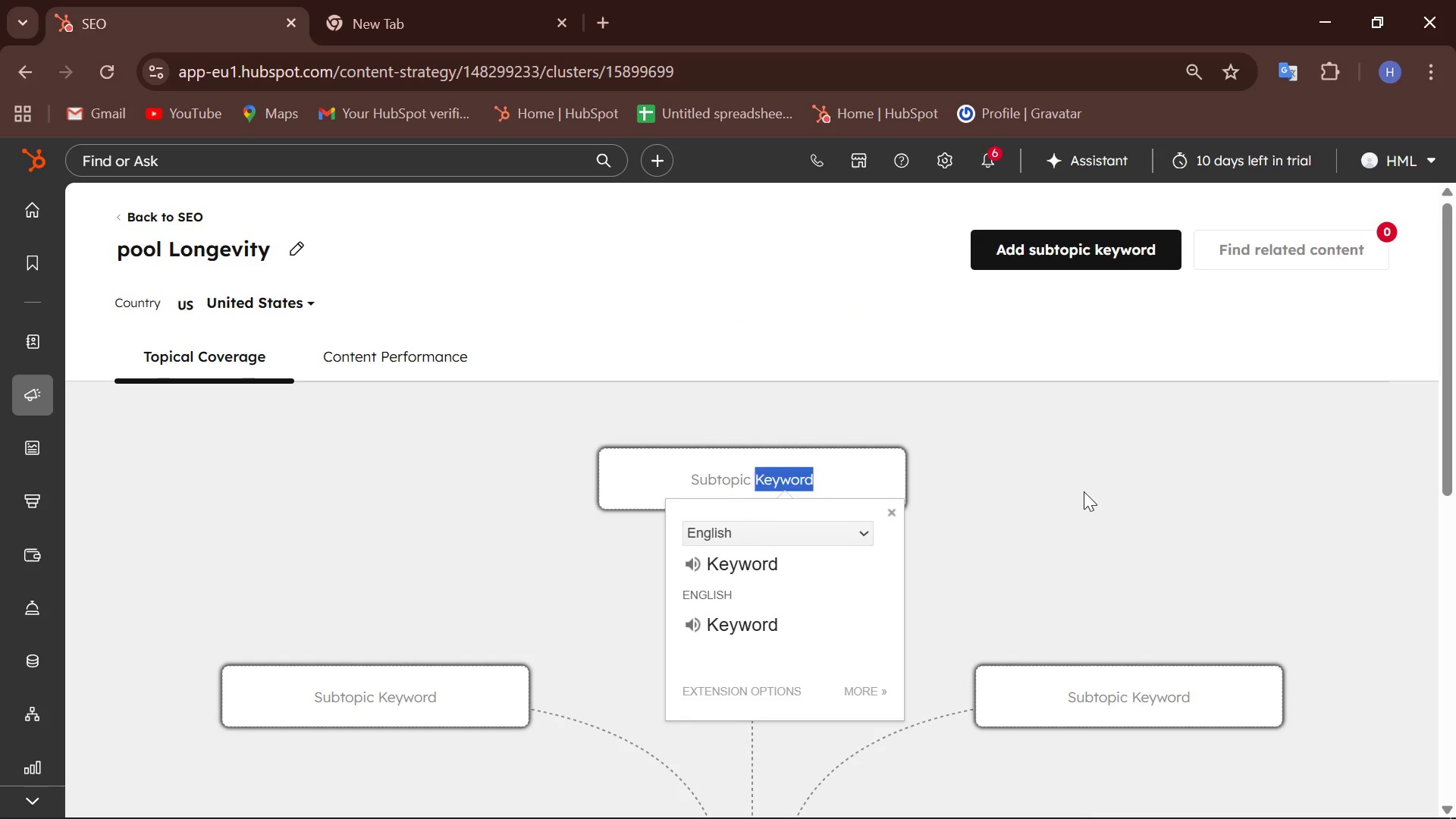 
left_click([1084, 491])
 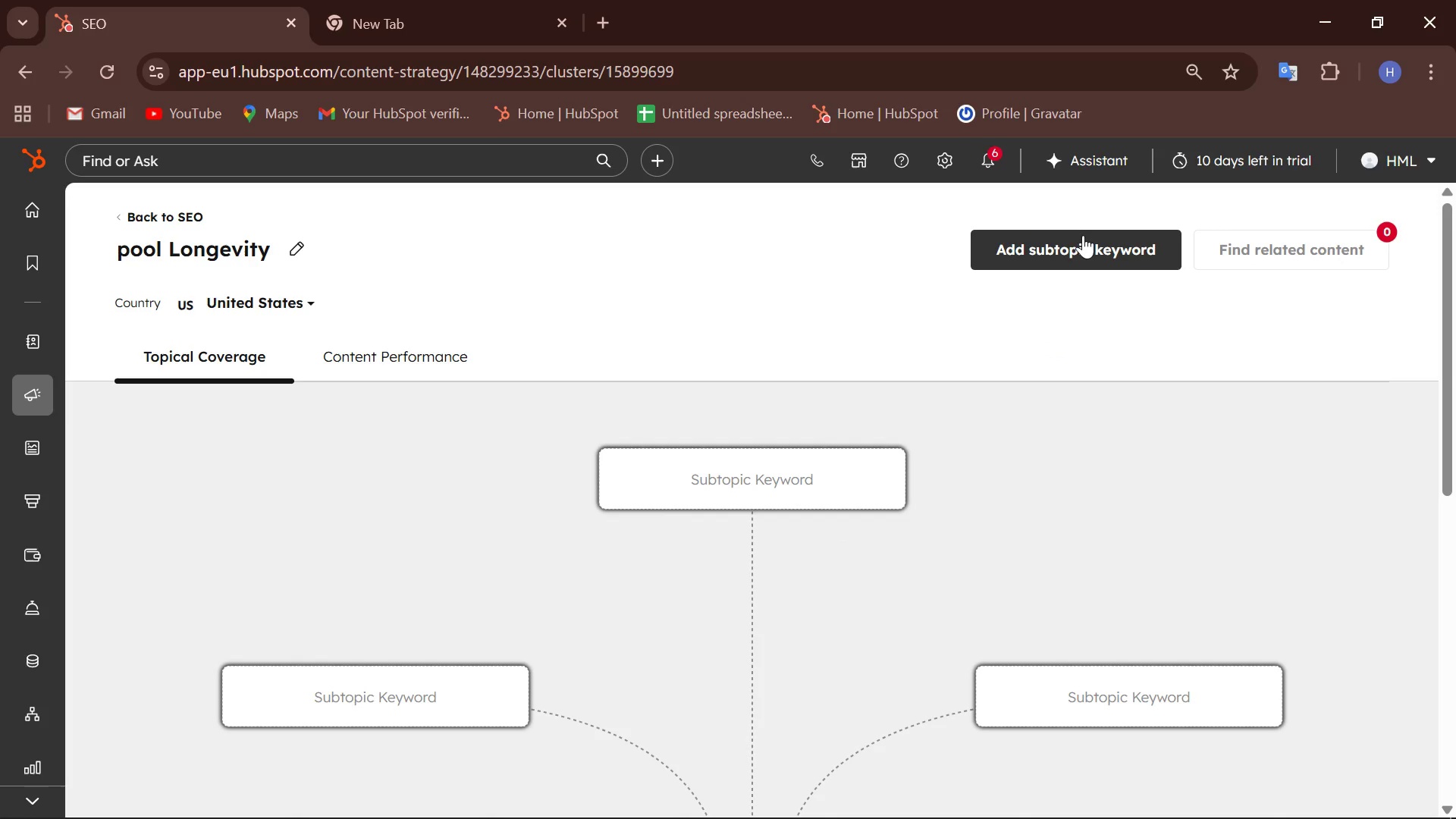 
left_click([1083, 243])
 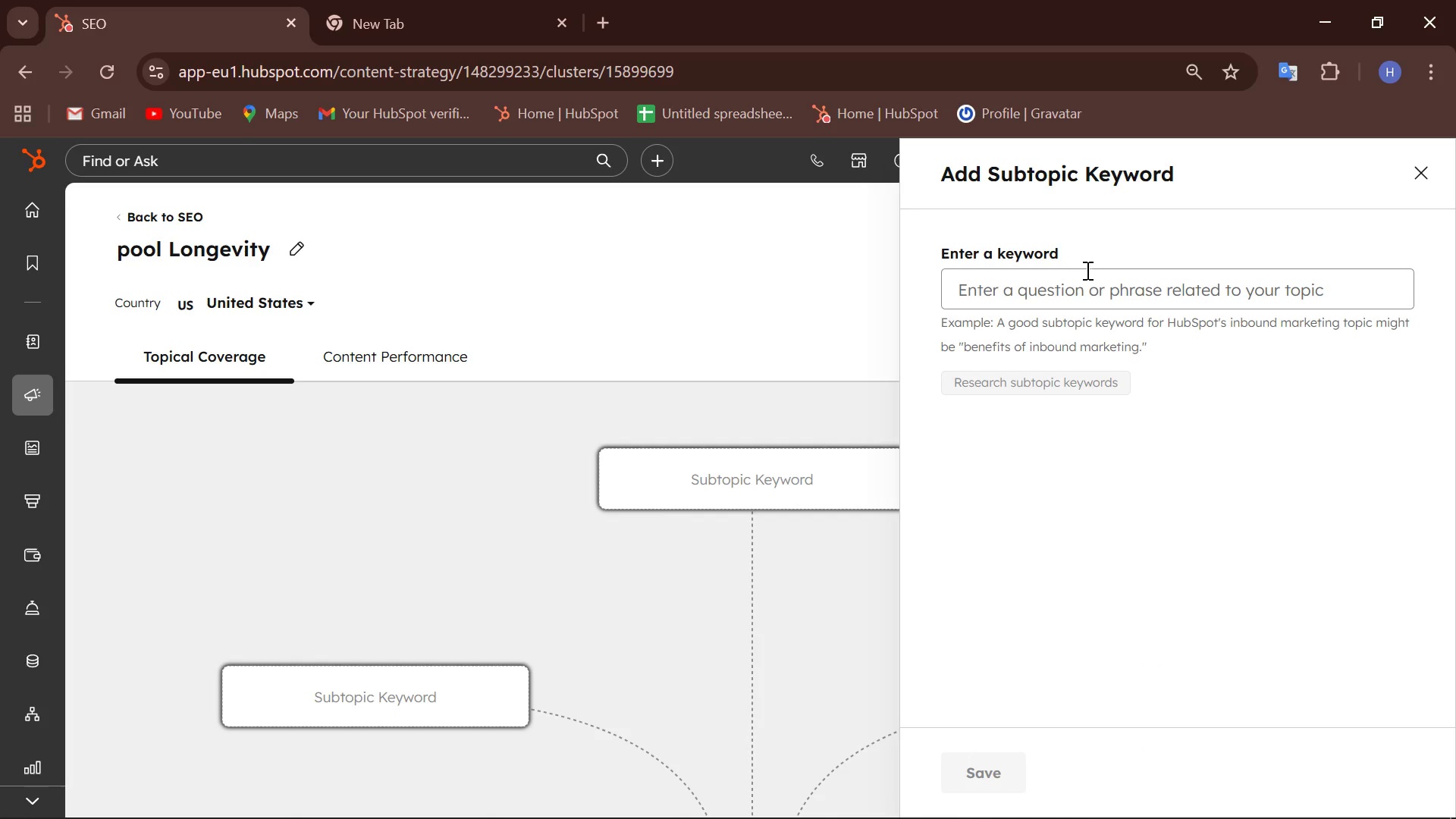 
left_click([1097, 299])
 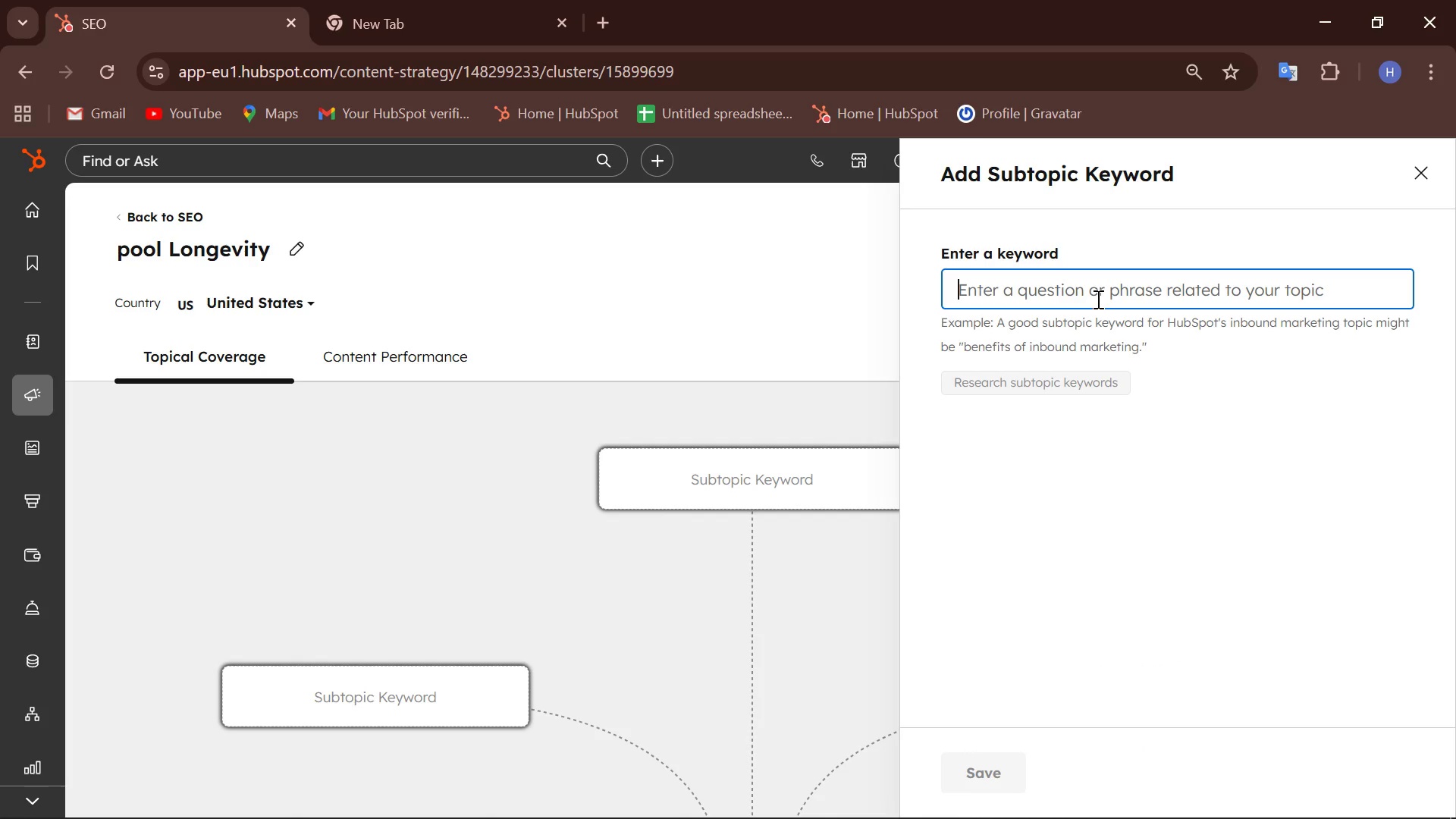 
wait(6.19)
 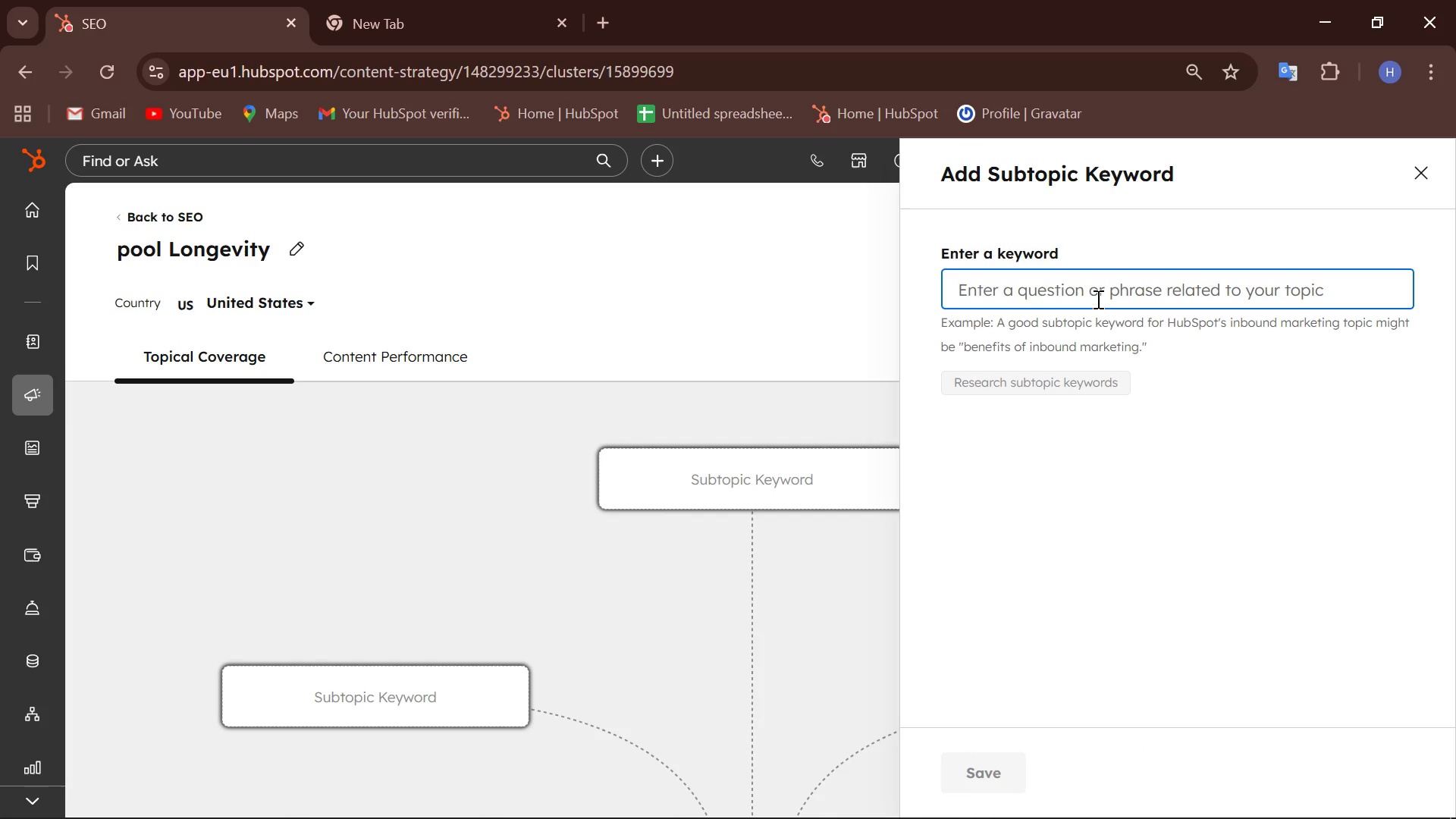 
type(Salt SYSTEMN Conversion)
 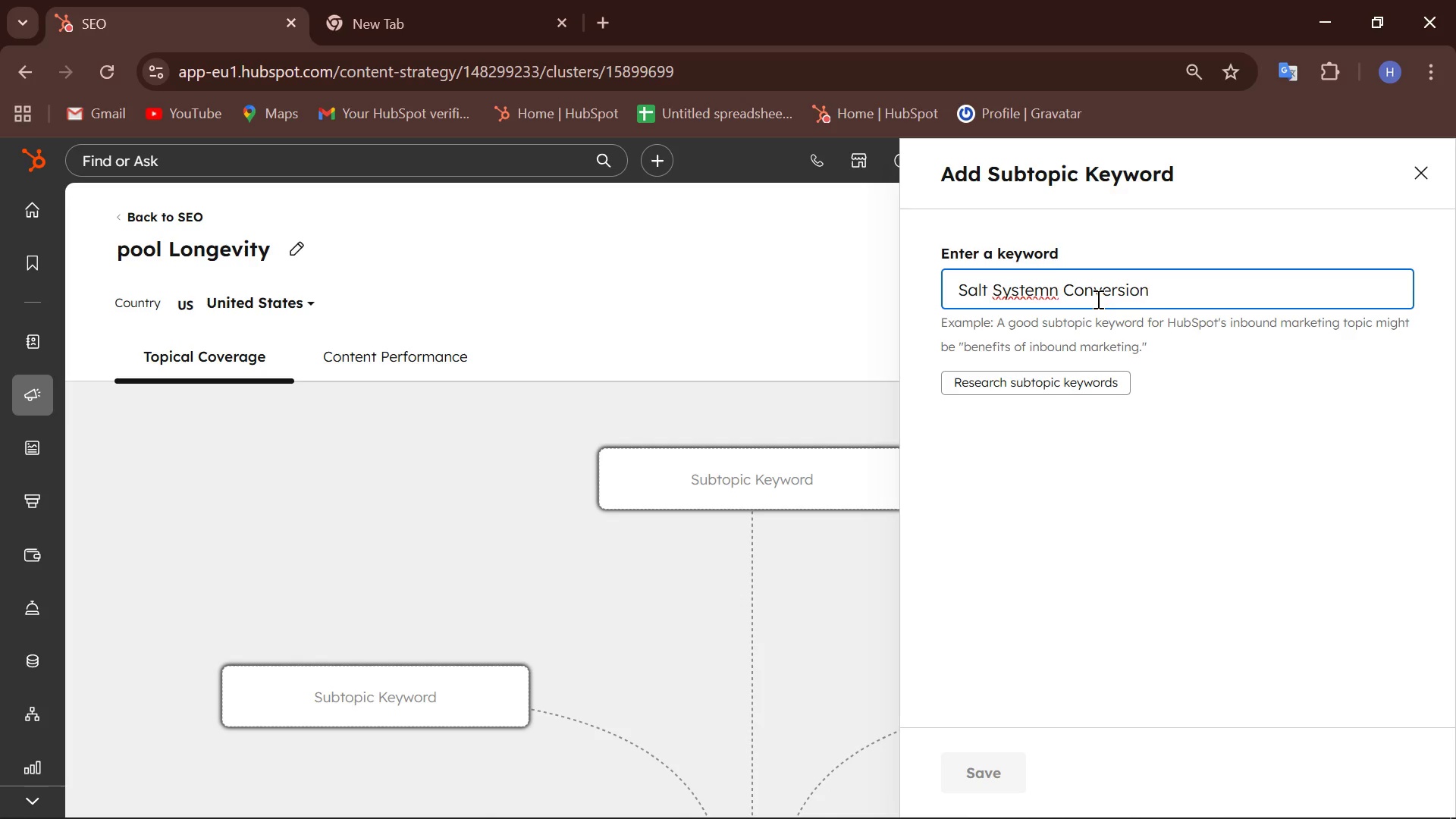 
left_click([1058, 287])
 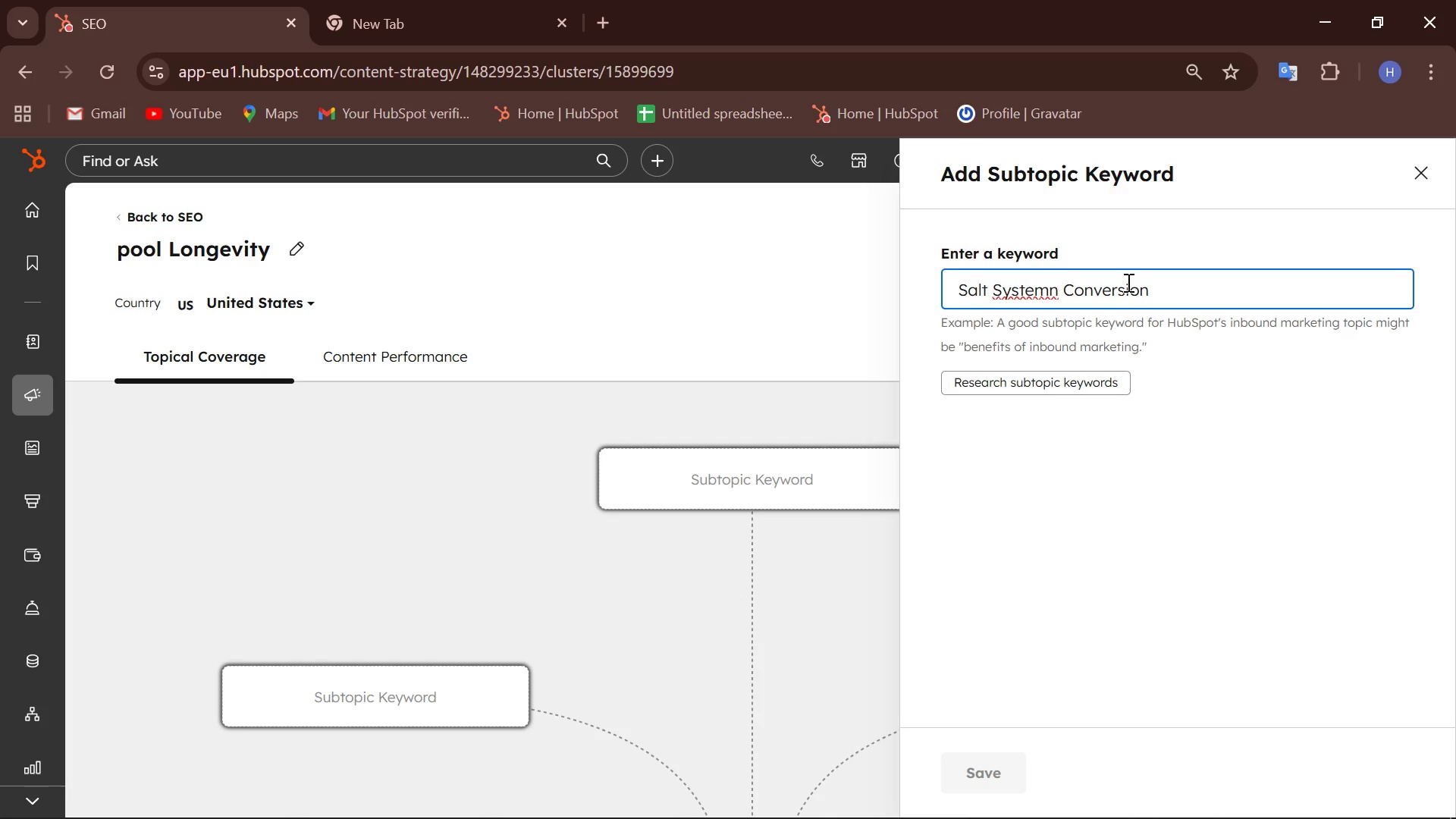 
key(Backspace)
 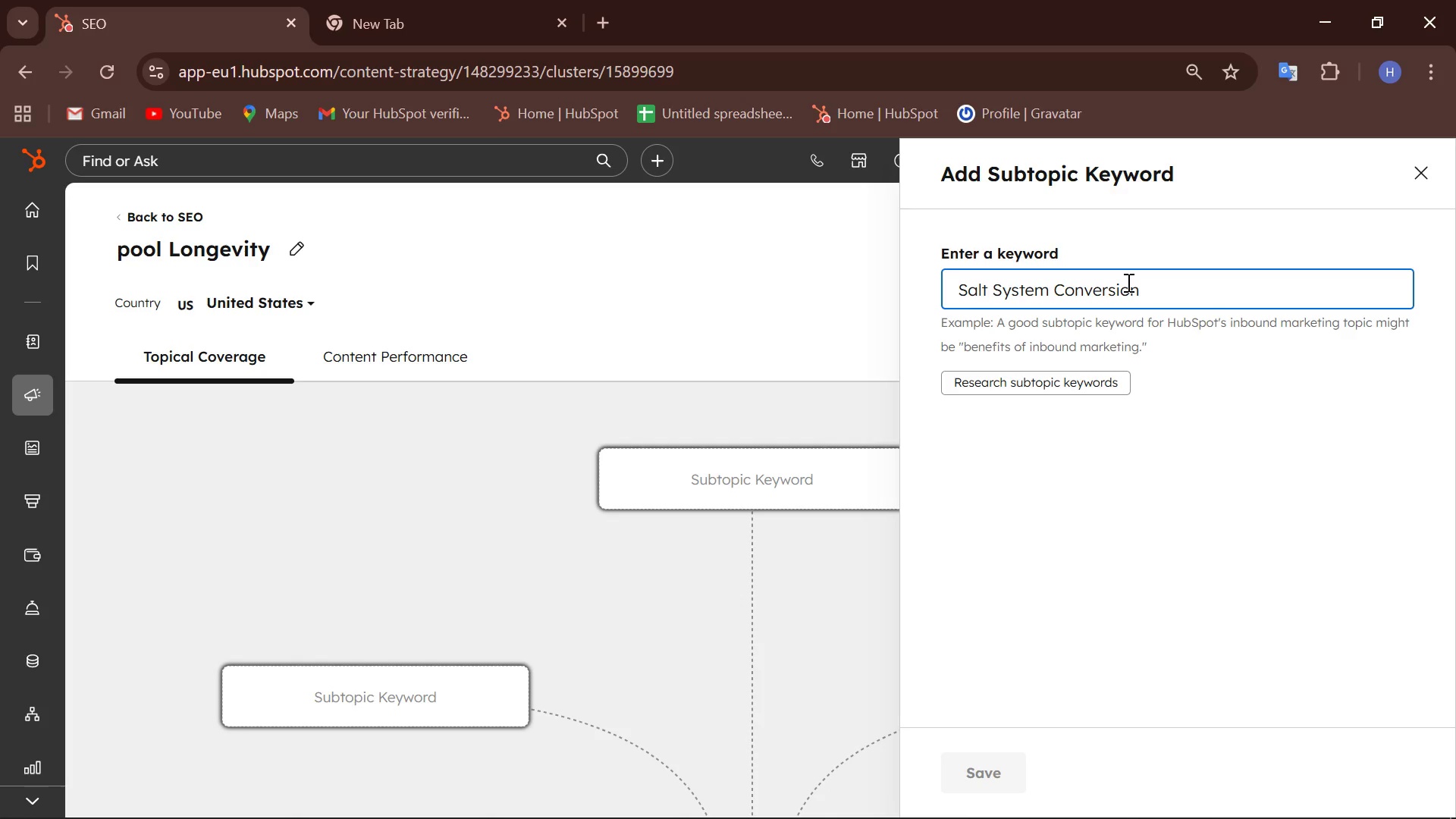 
wait(7.12)
 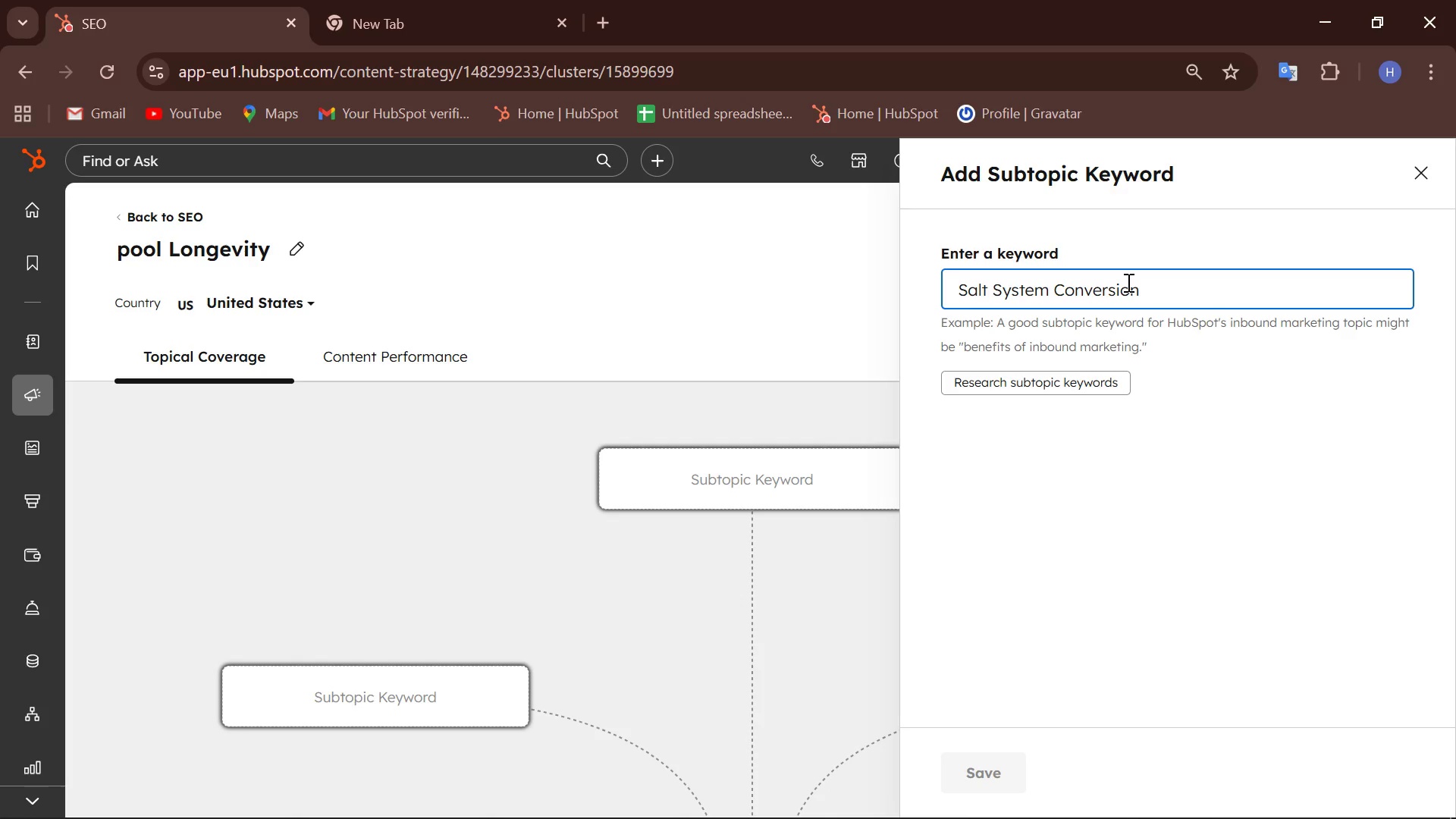 
left_click([1258, 315])
 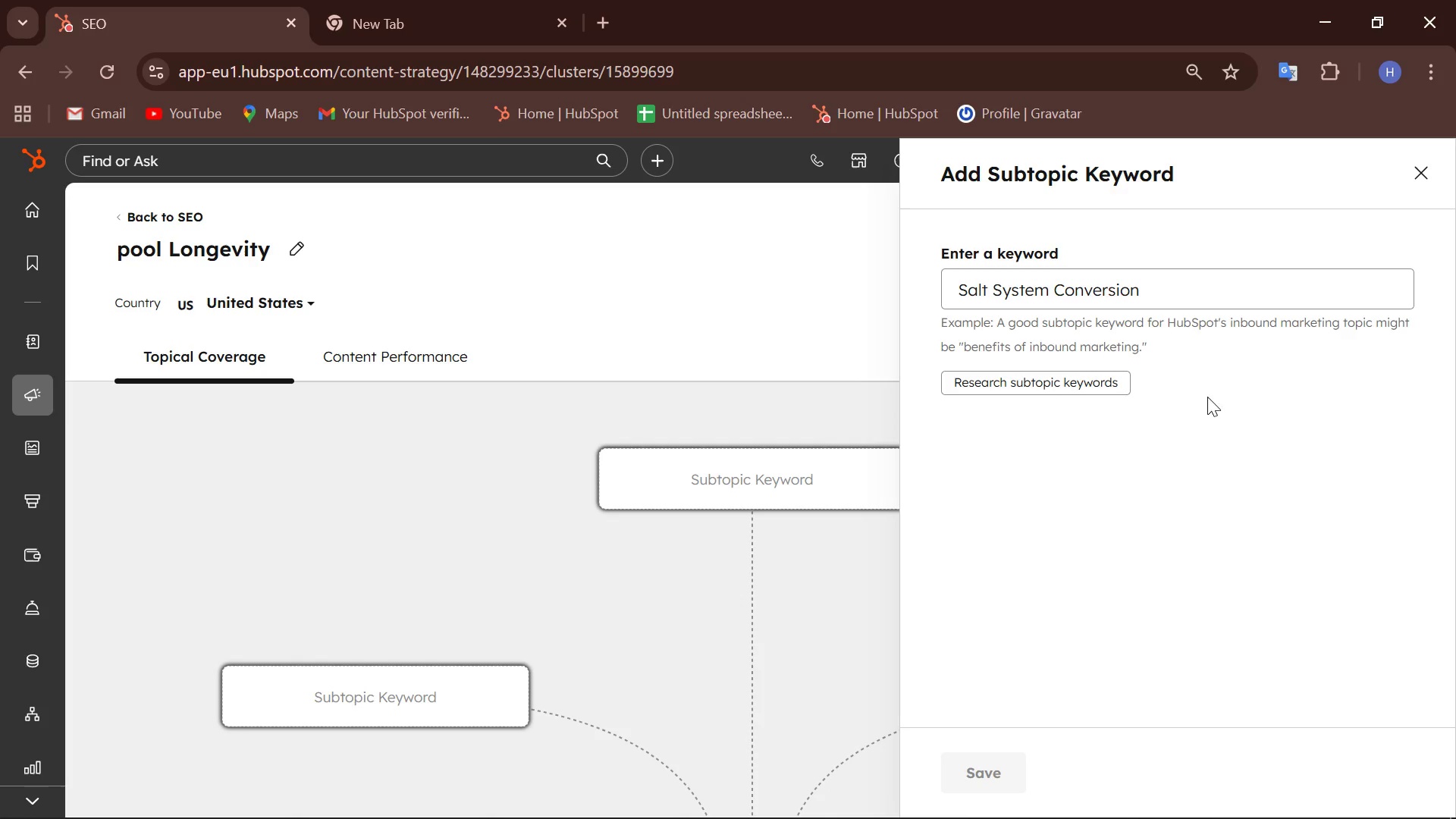 
left_click([1178, 451])
 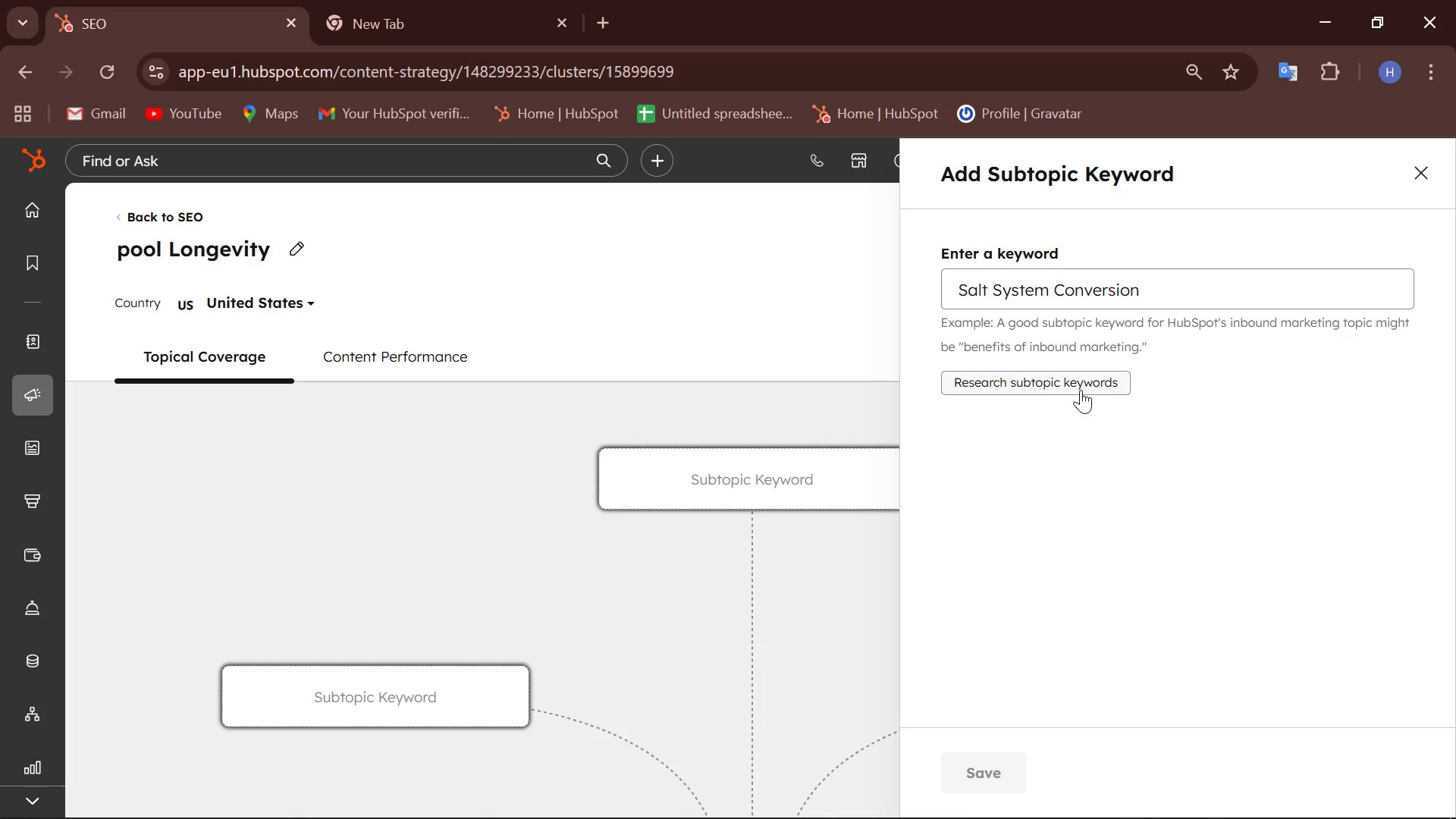 
left_click([1058, 375])
 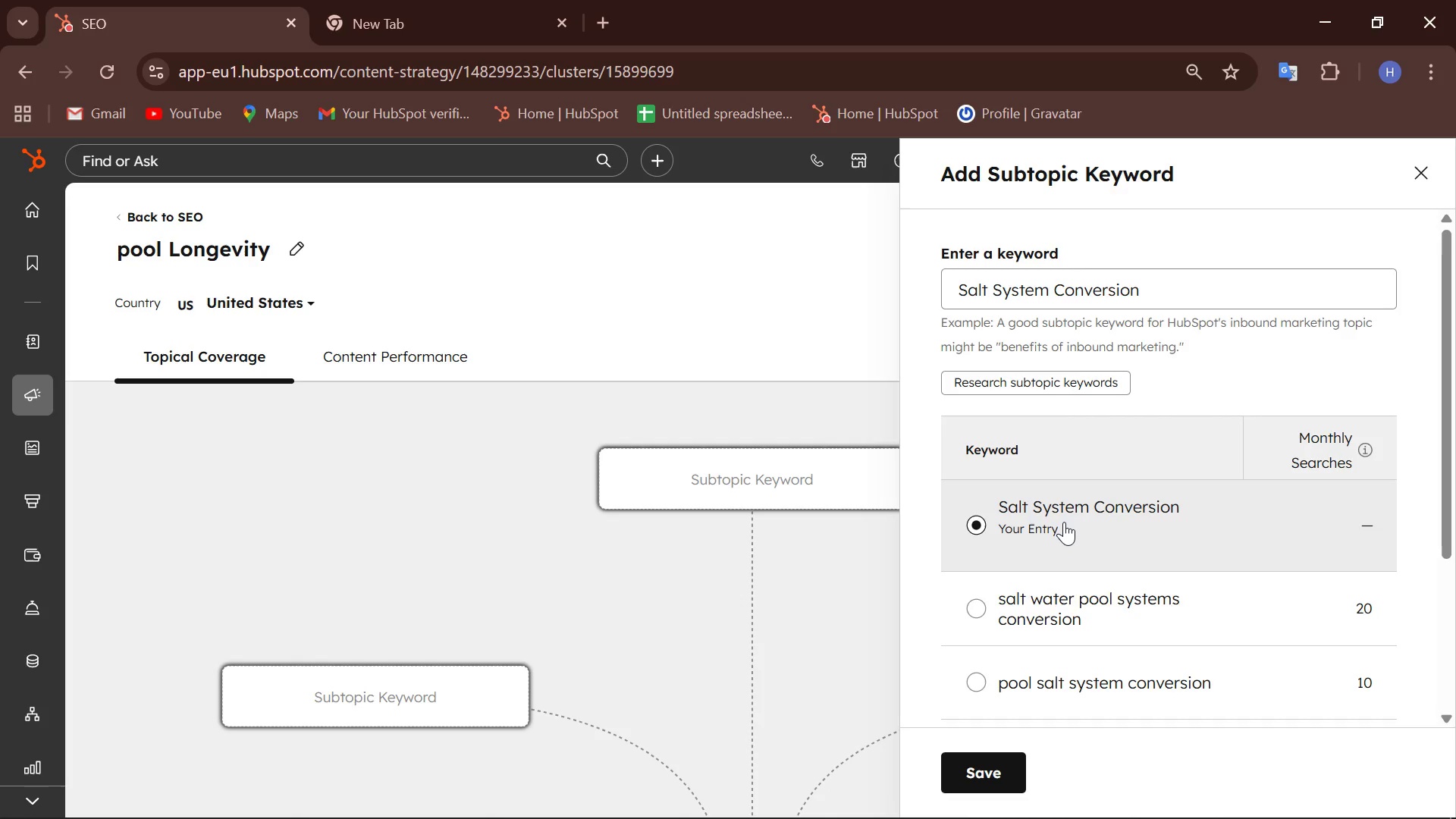 
wait(20.84)
 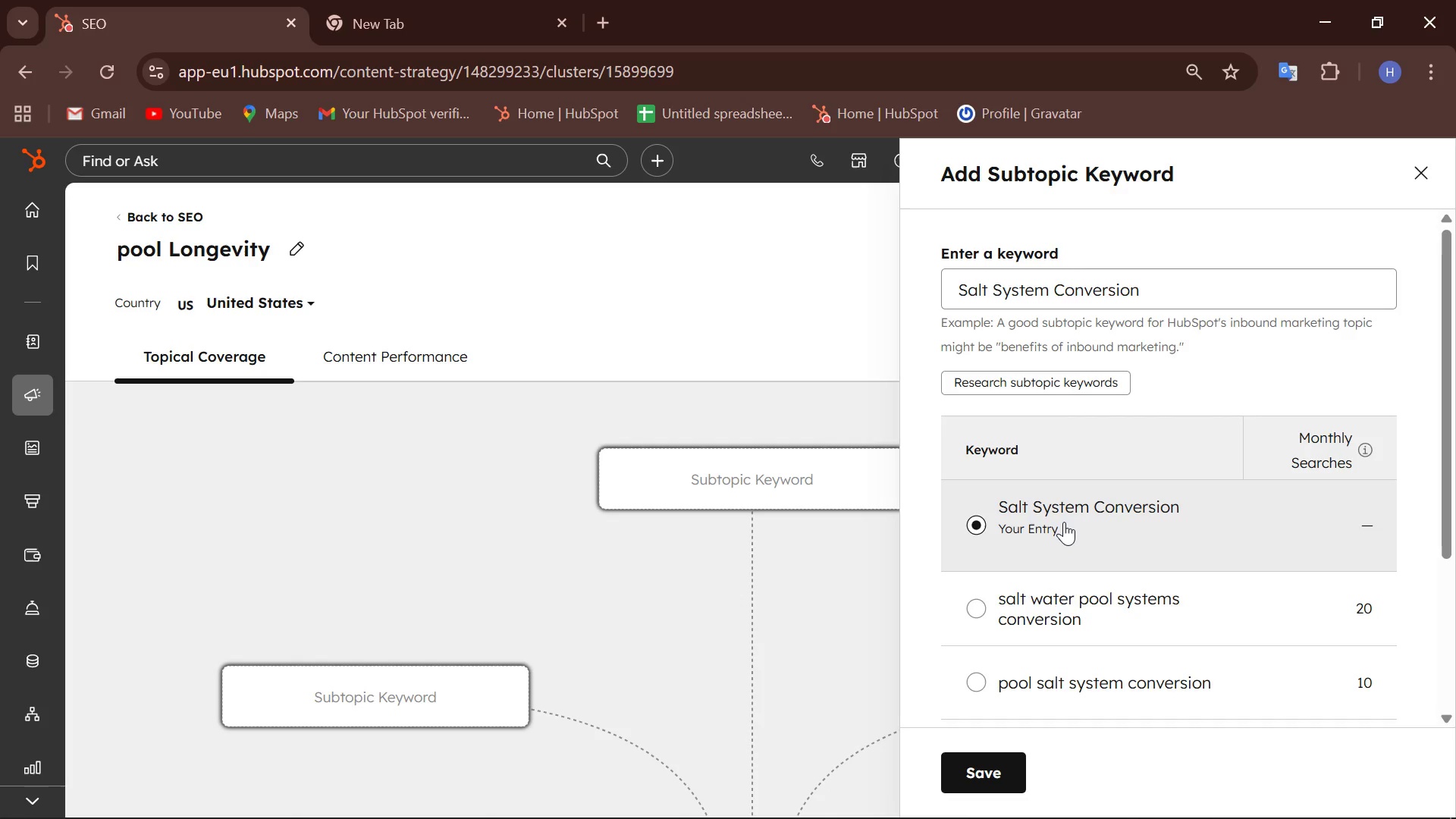 
left_click([987, 773])
 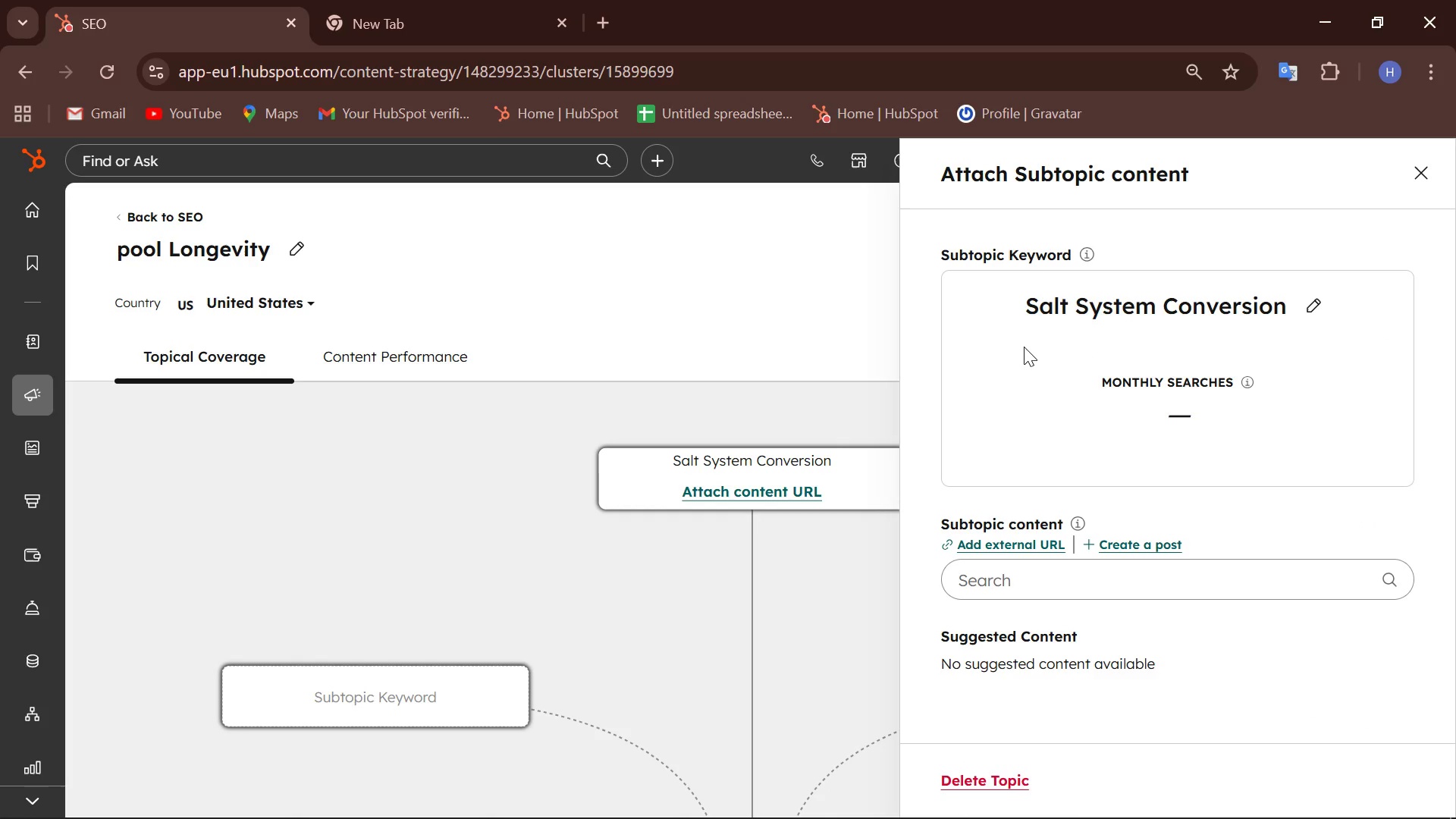 
wait(7.7)
 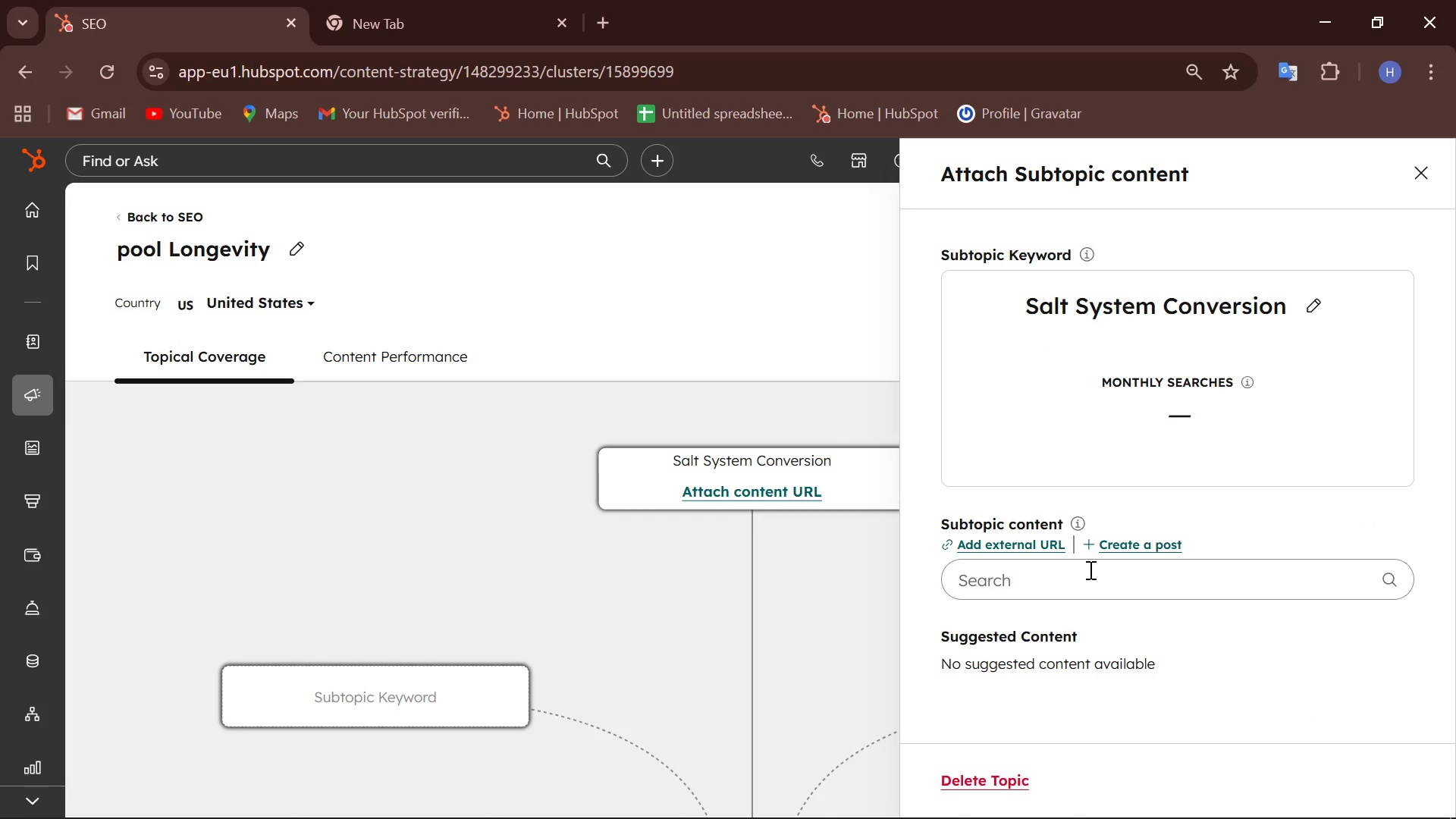 
scroll: coordinate [767, 384], scroll_direction: down, amount: 3.0
 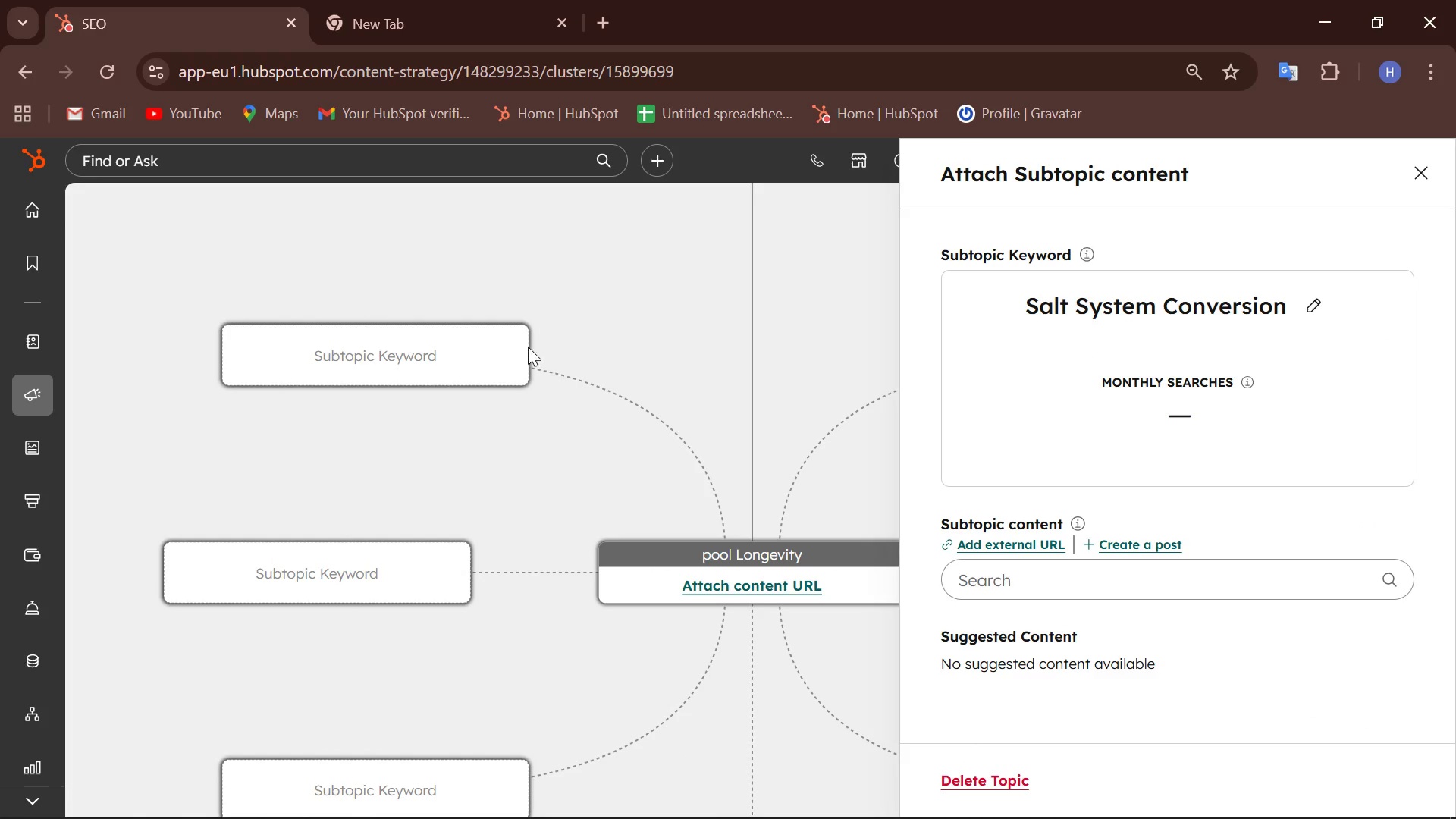 
left_click([498, 337])
 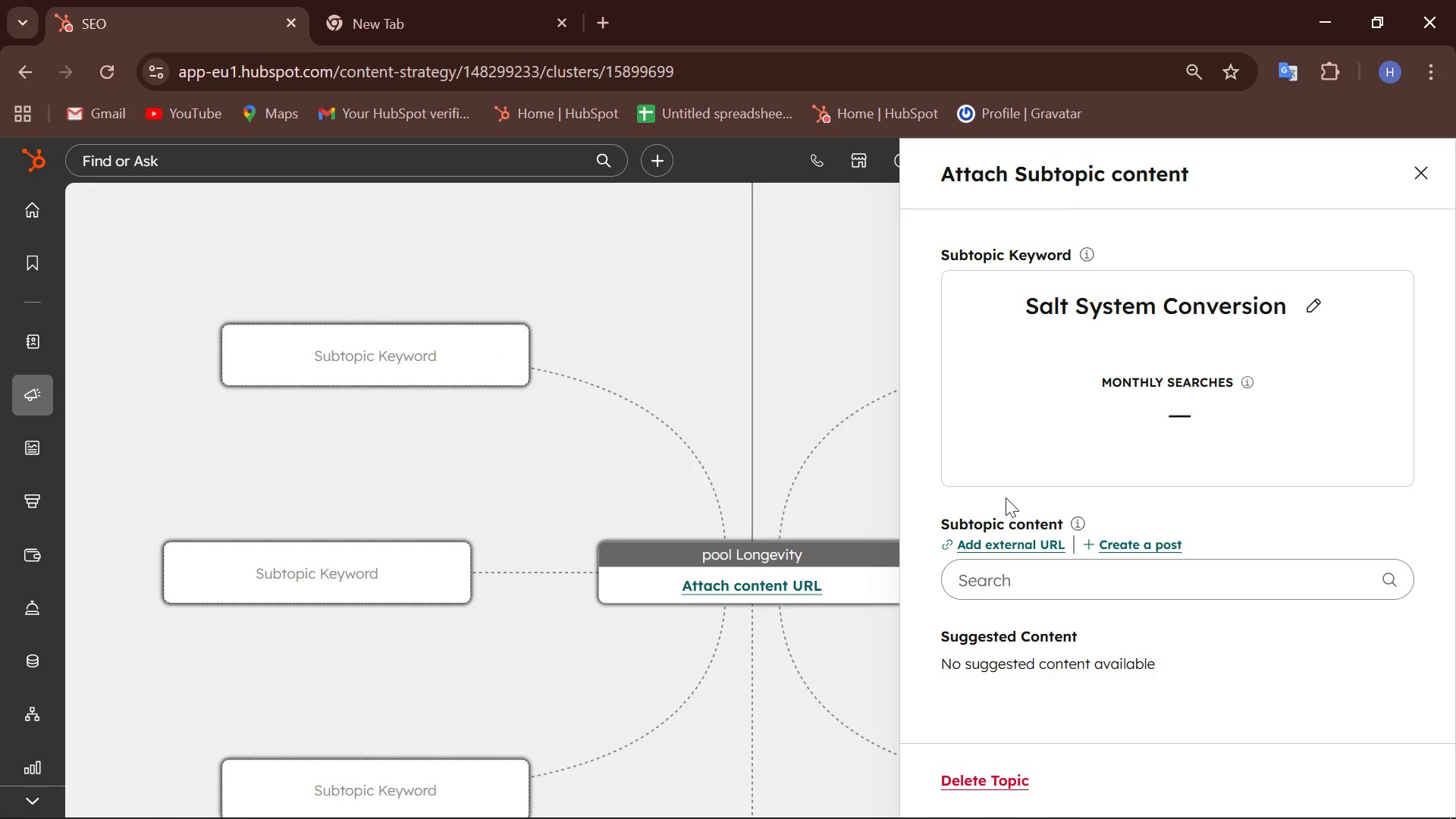 
wait(6.92)
 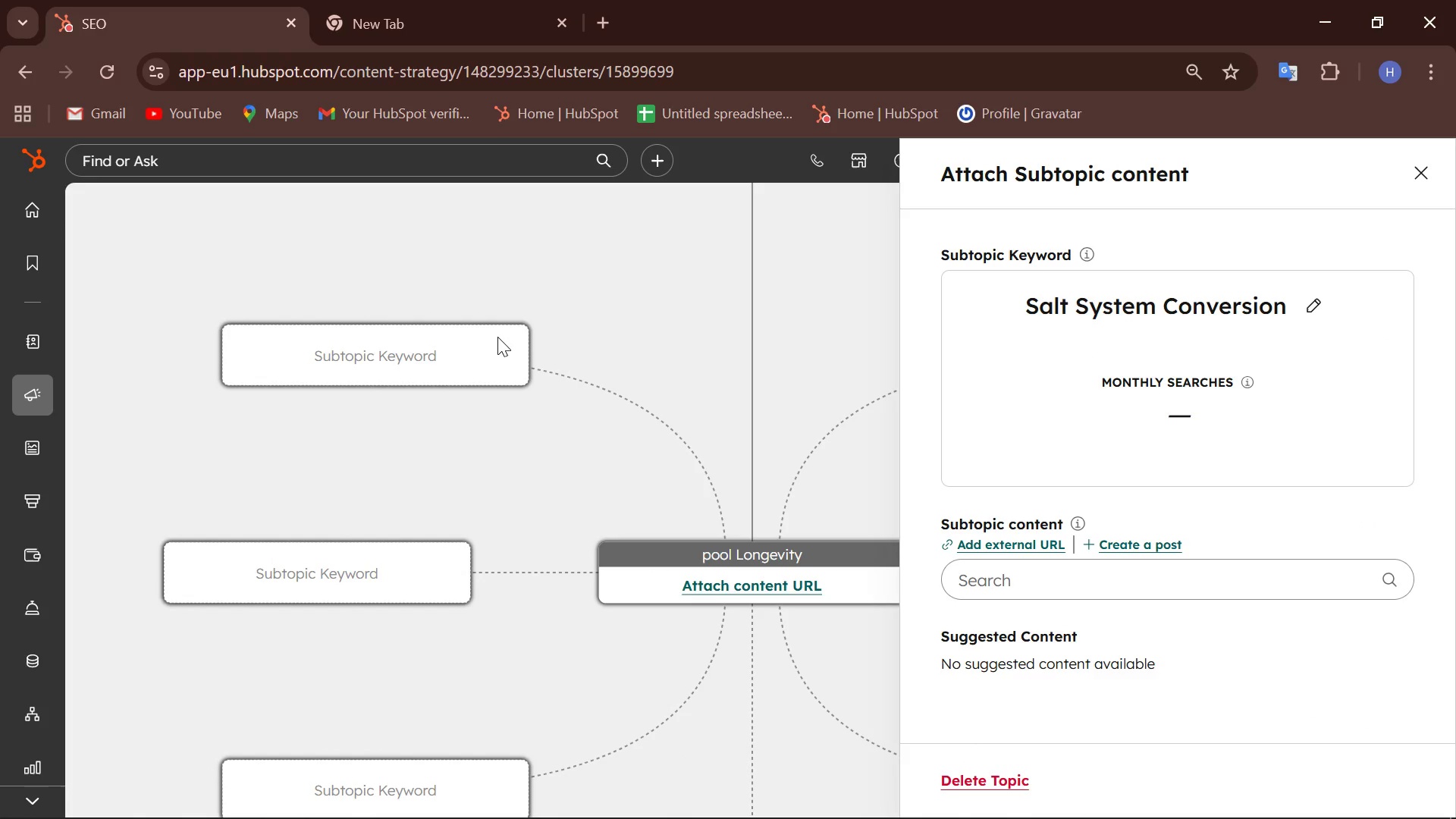 
scroll: coordinate [1045, 534], scroll_direction: down, amount: 3.0
 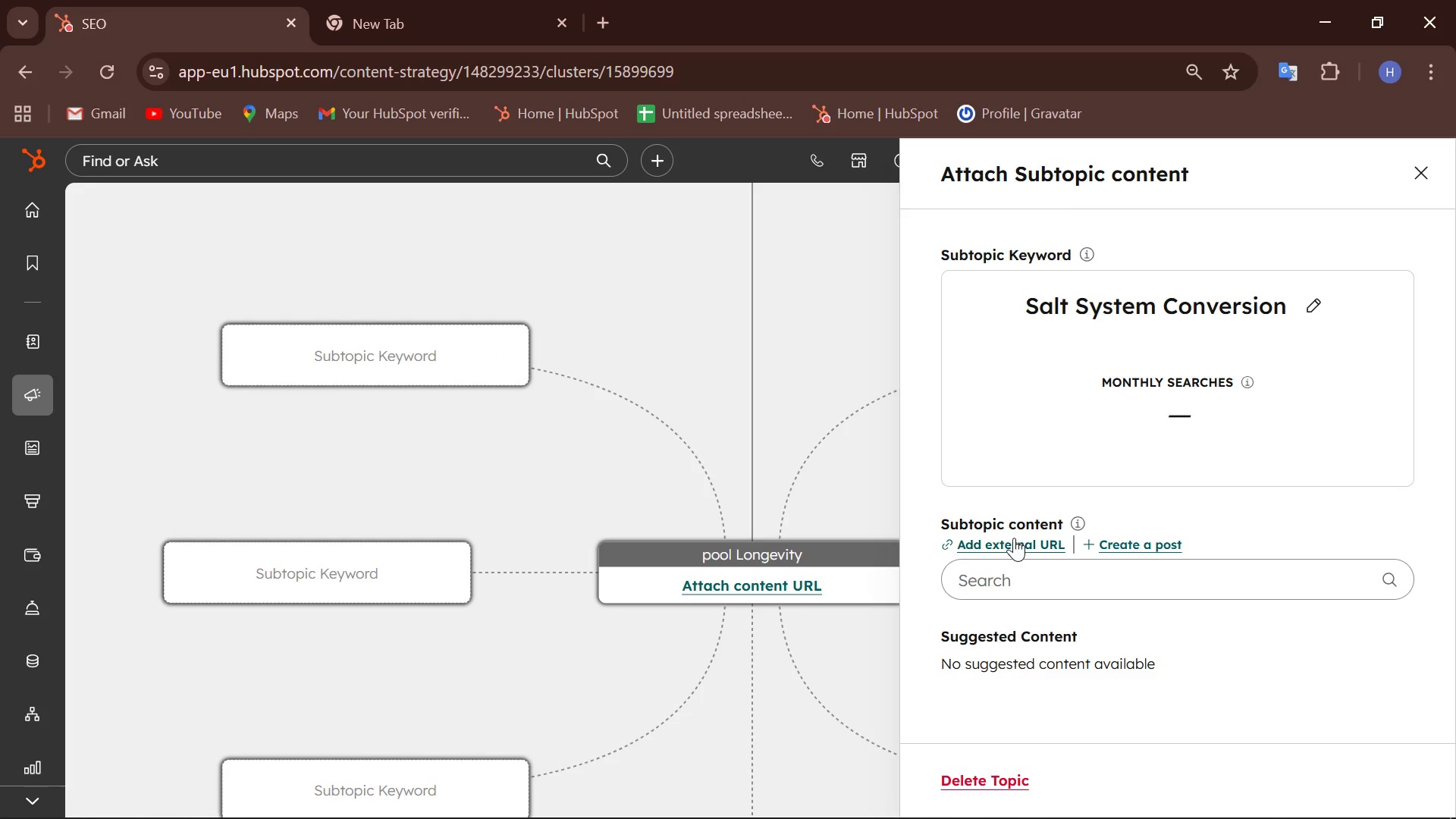 
left_click([1025, 503])
 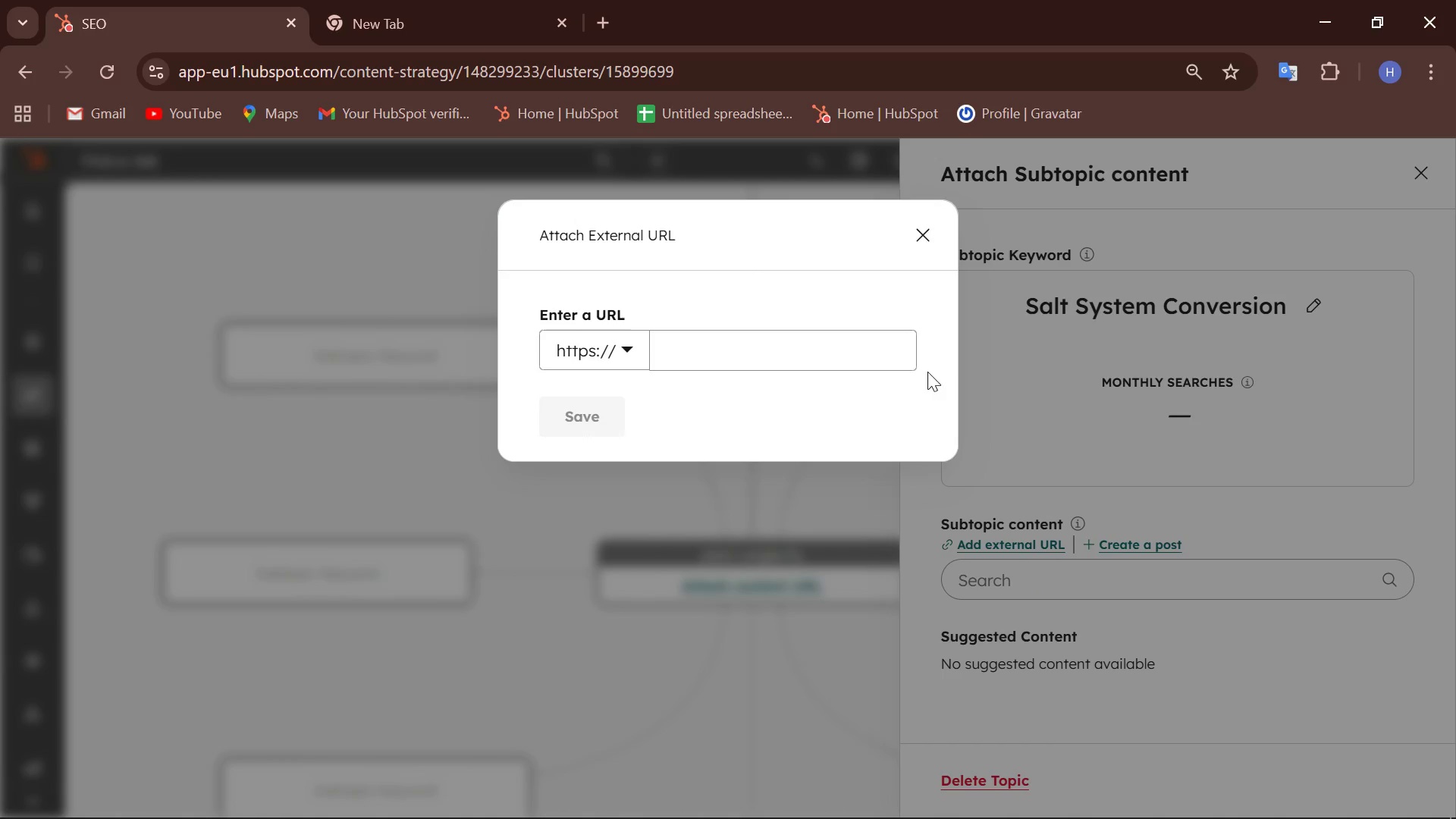 
left_click([911, 235])
 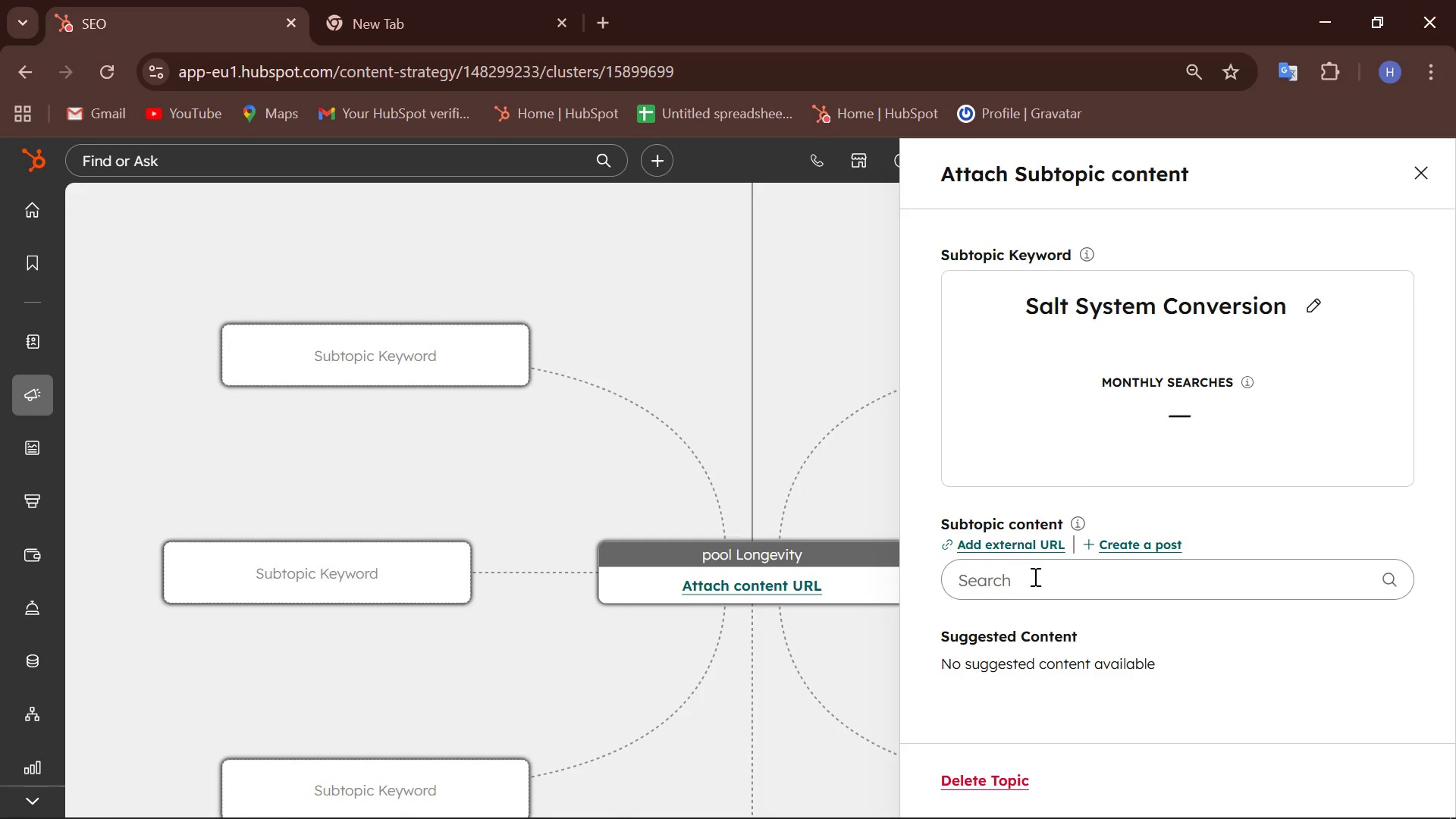 
left_click([1033, 585])
 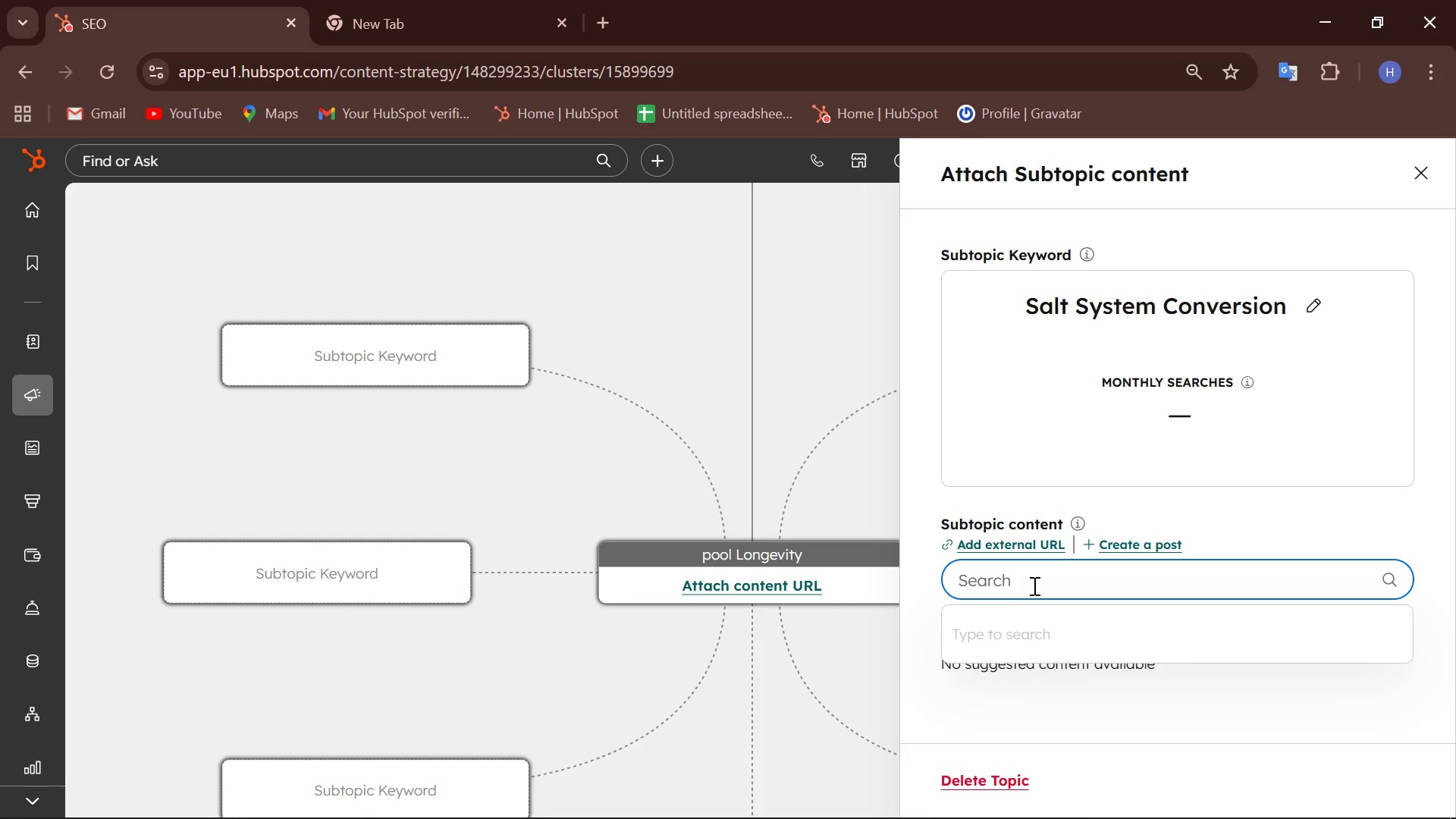 
type(nkkl)
 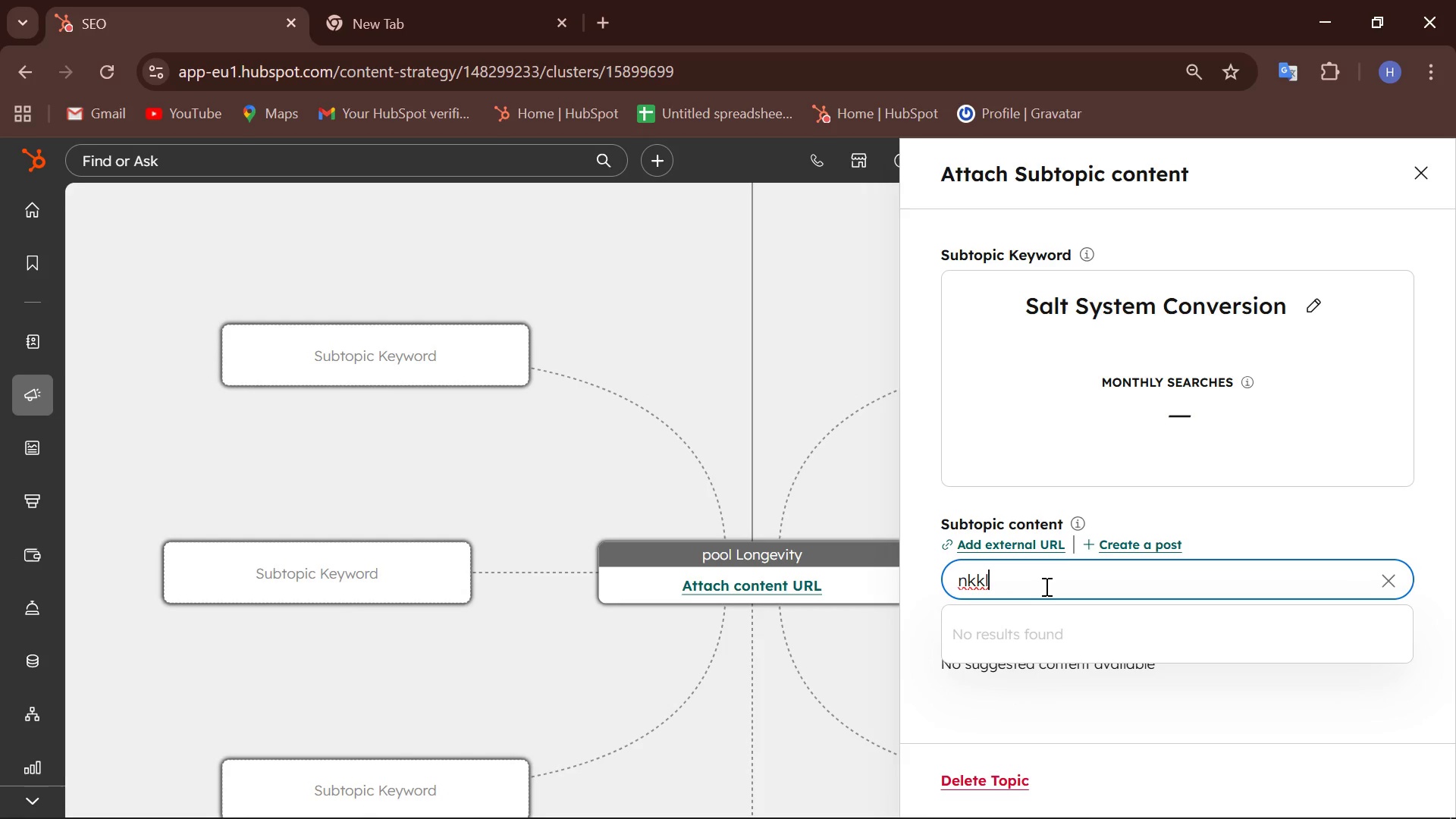 
hold_key(key=Backspace, duration=0.8)
 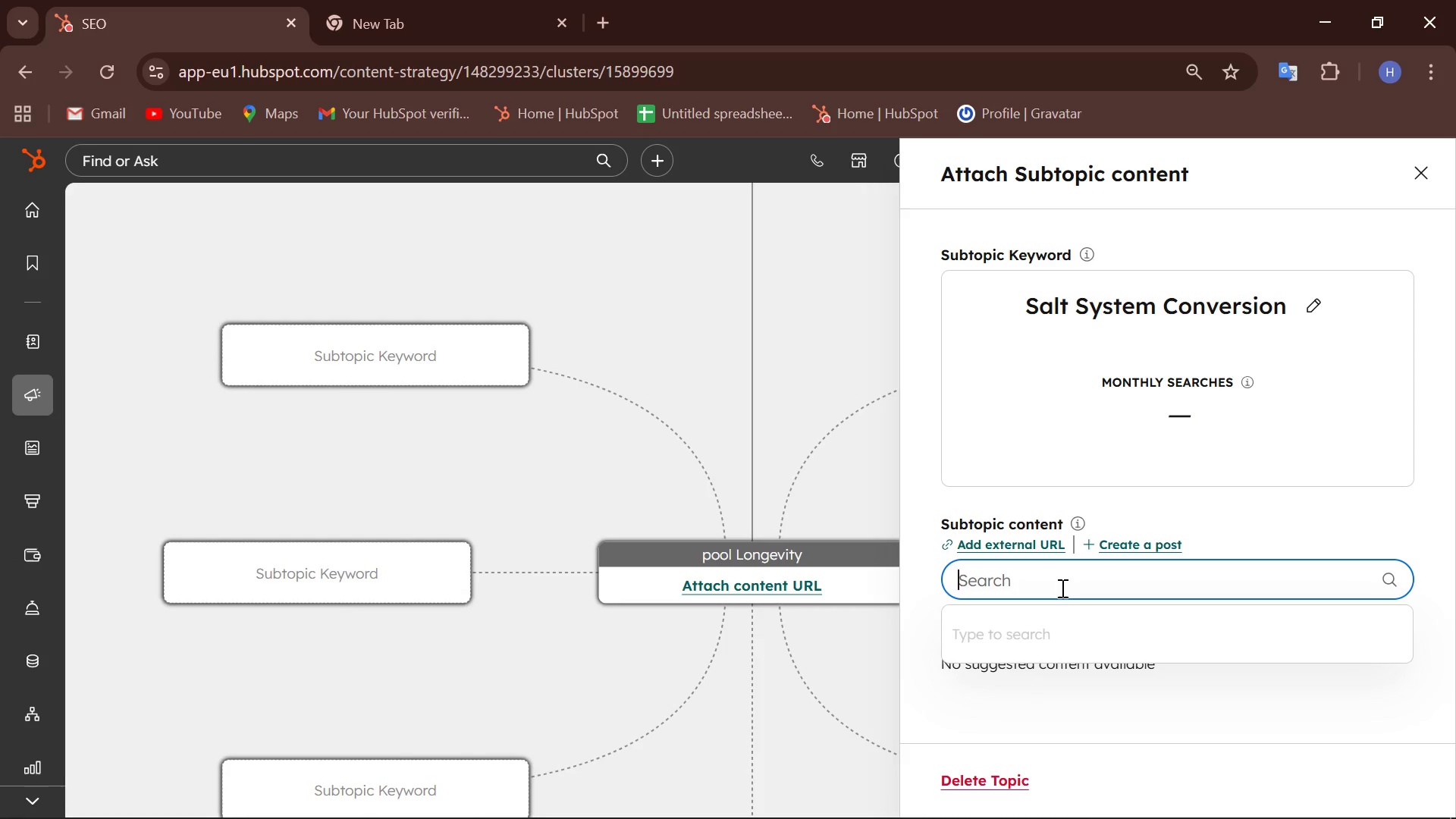 
type(Variable spi)
key(Backspace)
type(re)
key(Backspace)
key(Backspace)
type(ee )
 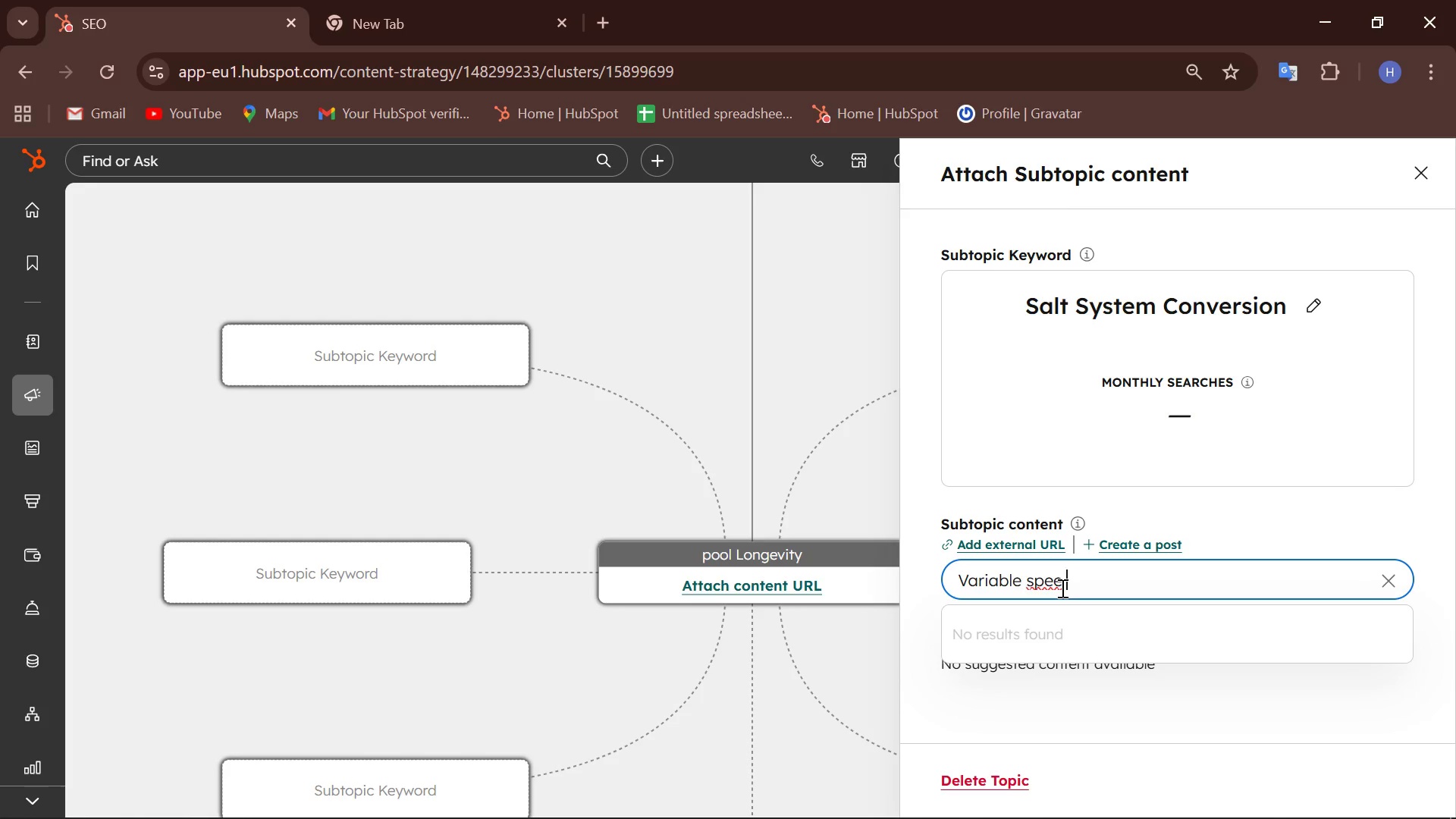 
wait(13.36)
 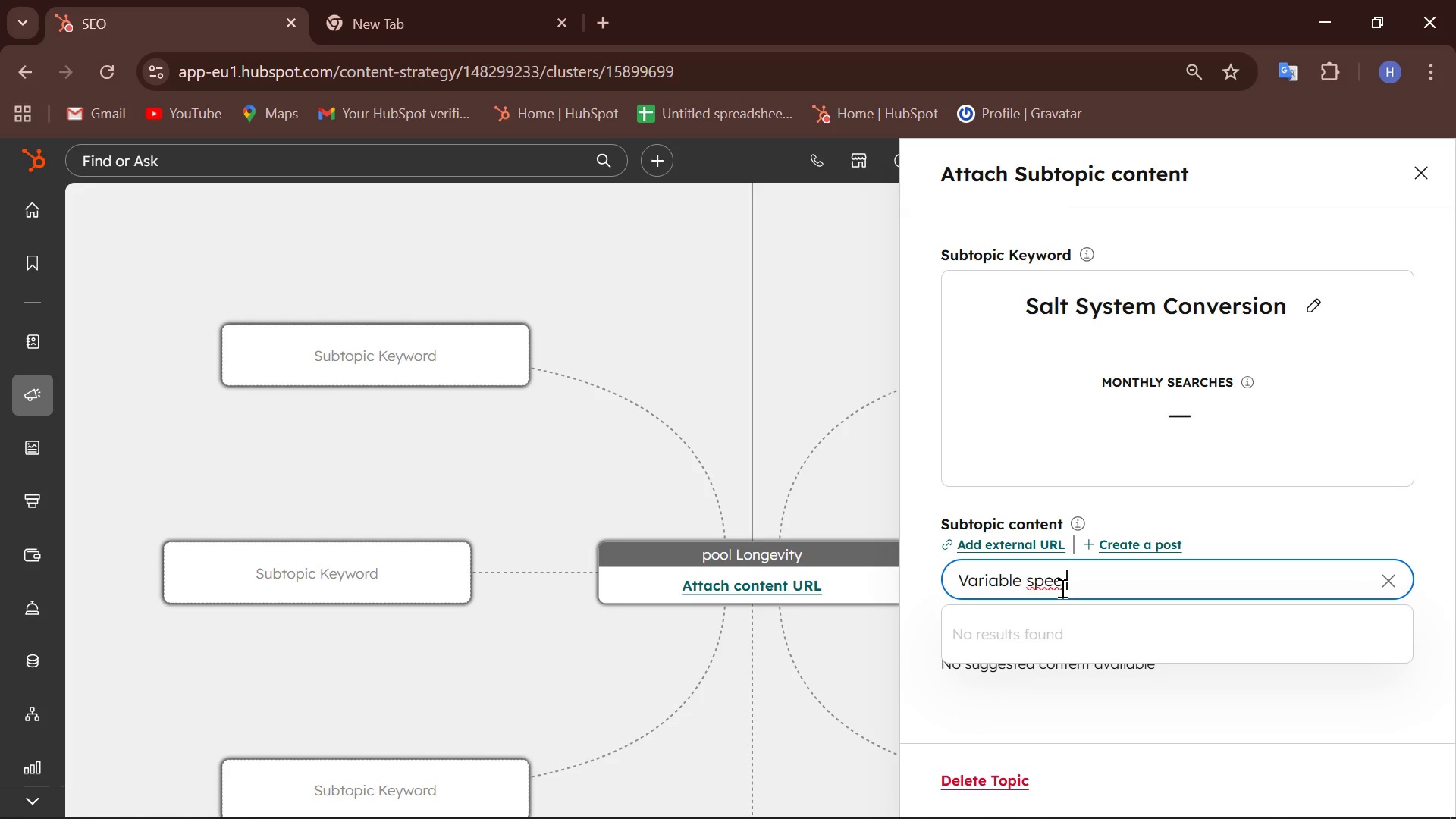 
key(D)
 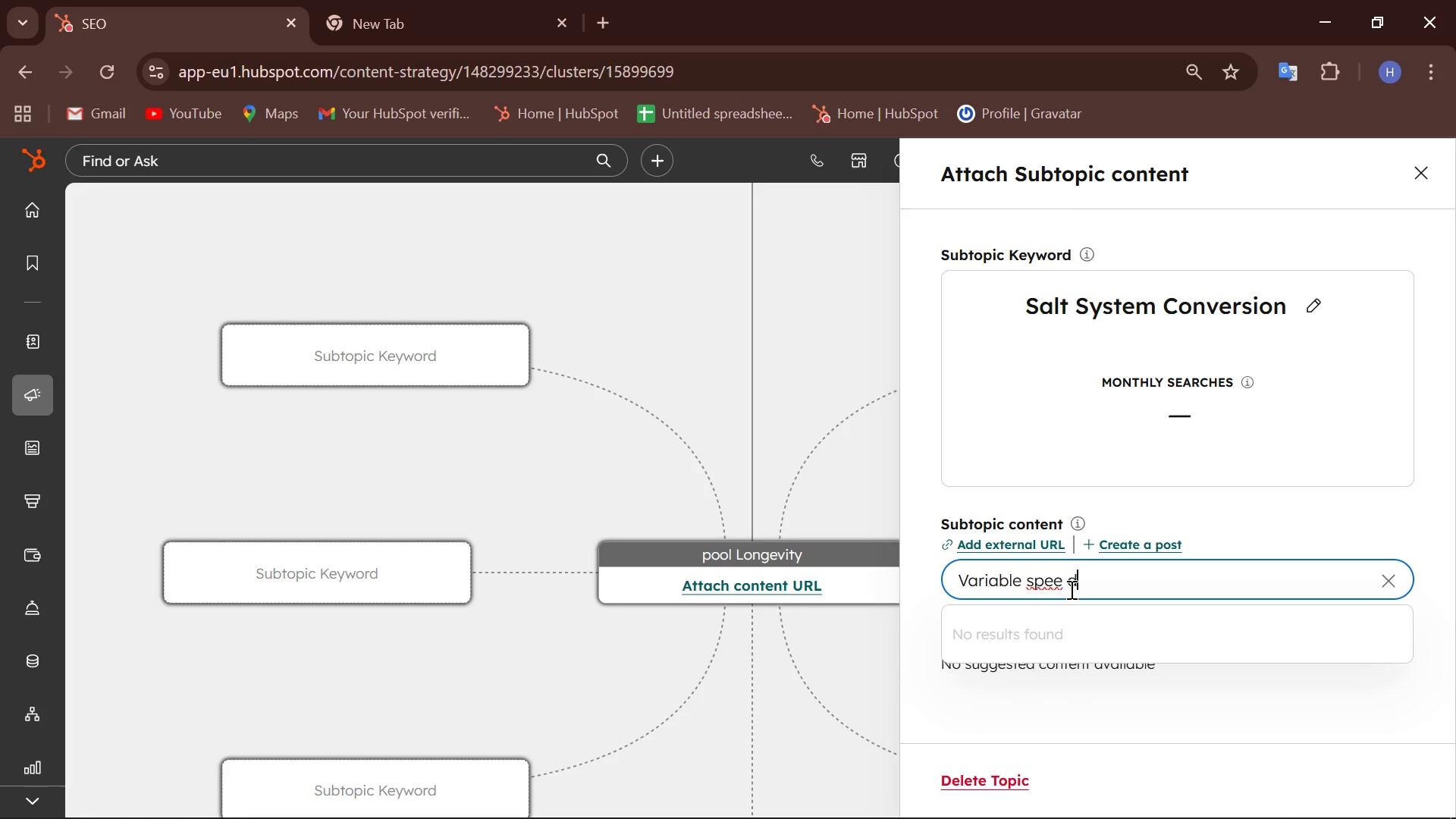 
key(Backspace)
 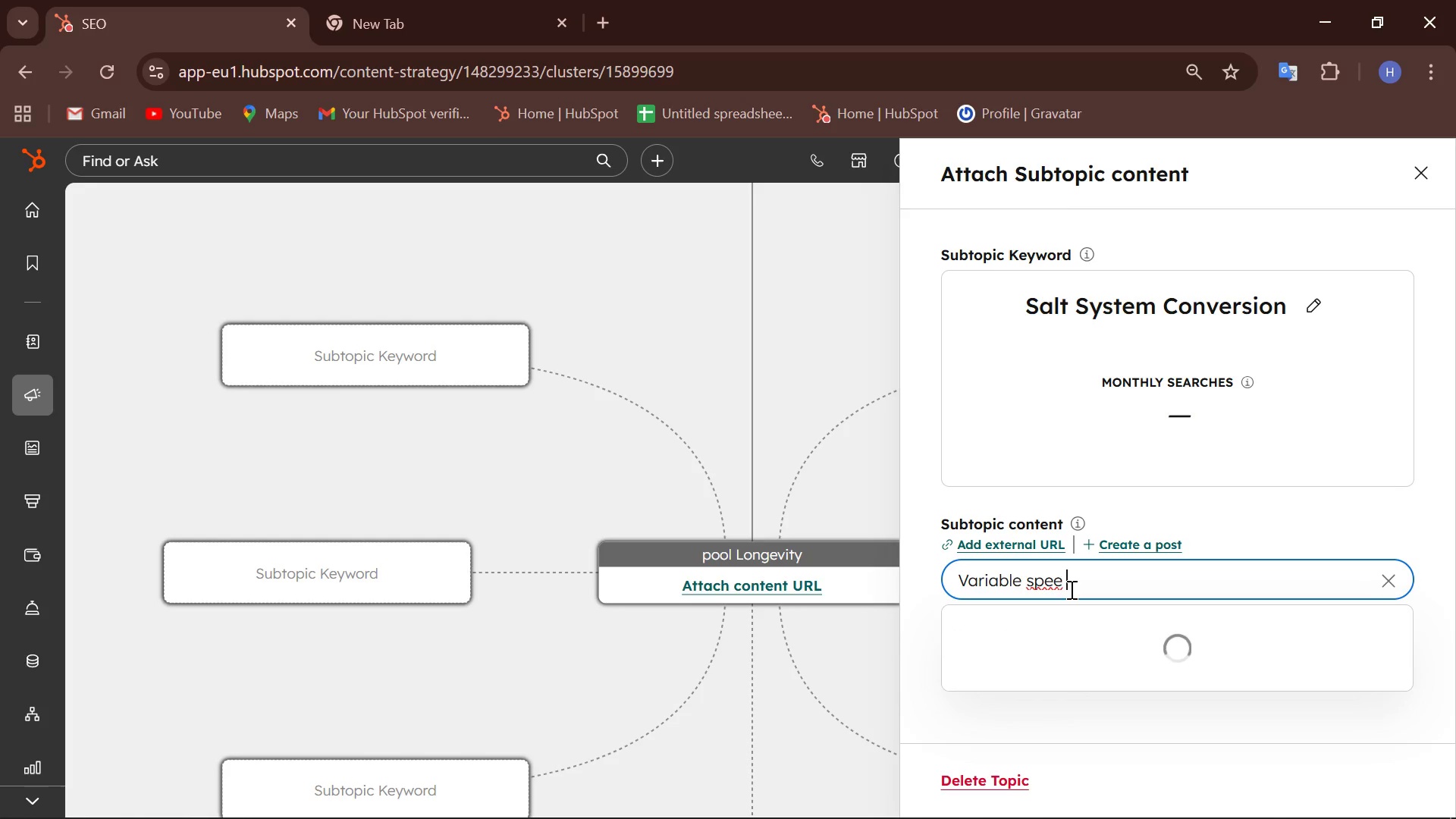 
key(Backspace)
 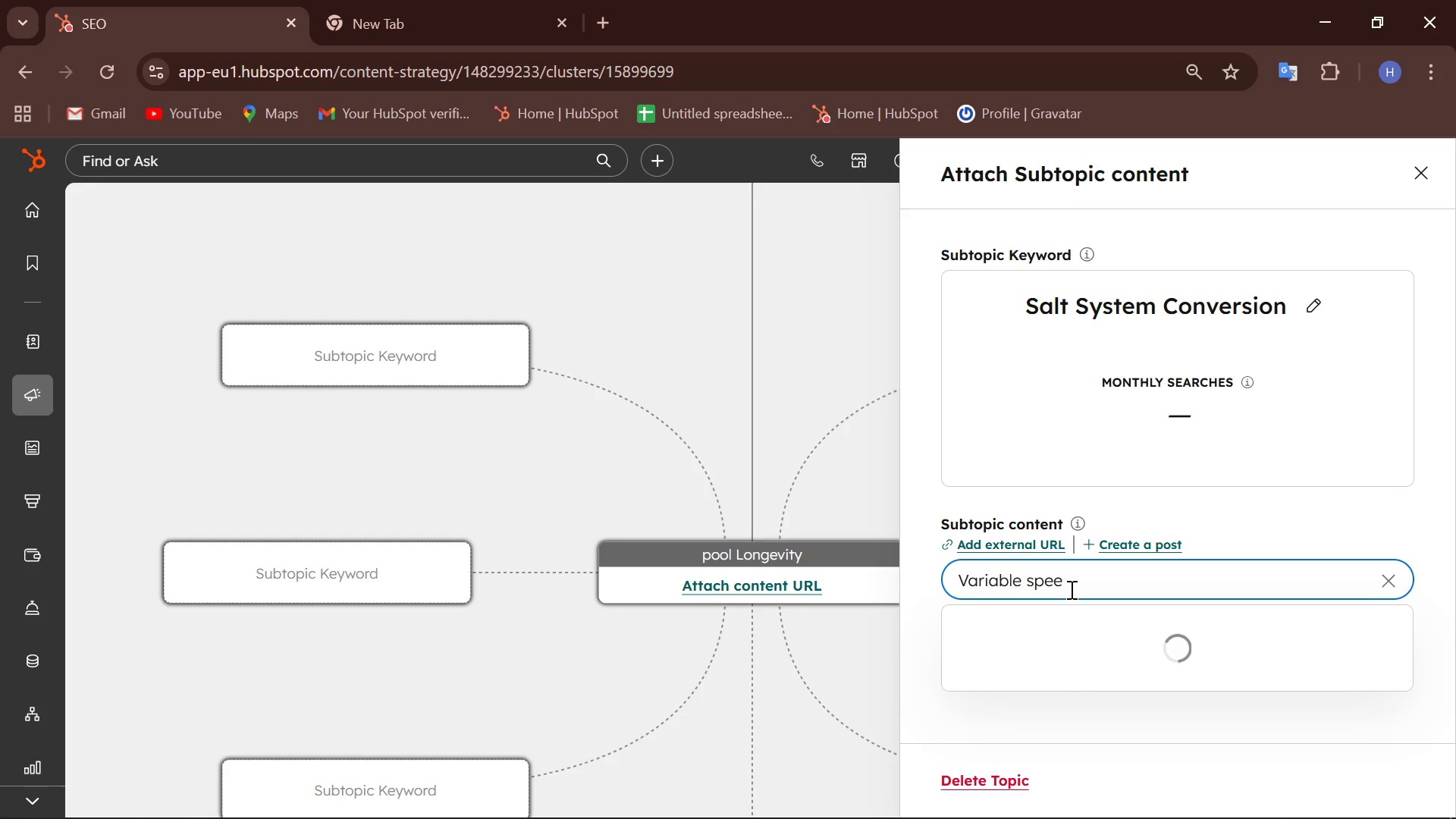 
key(D)
 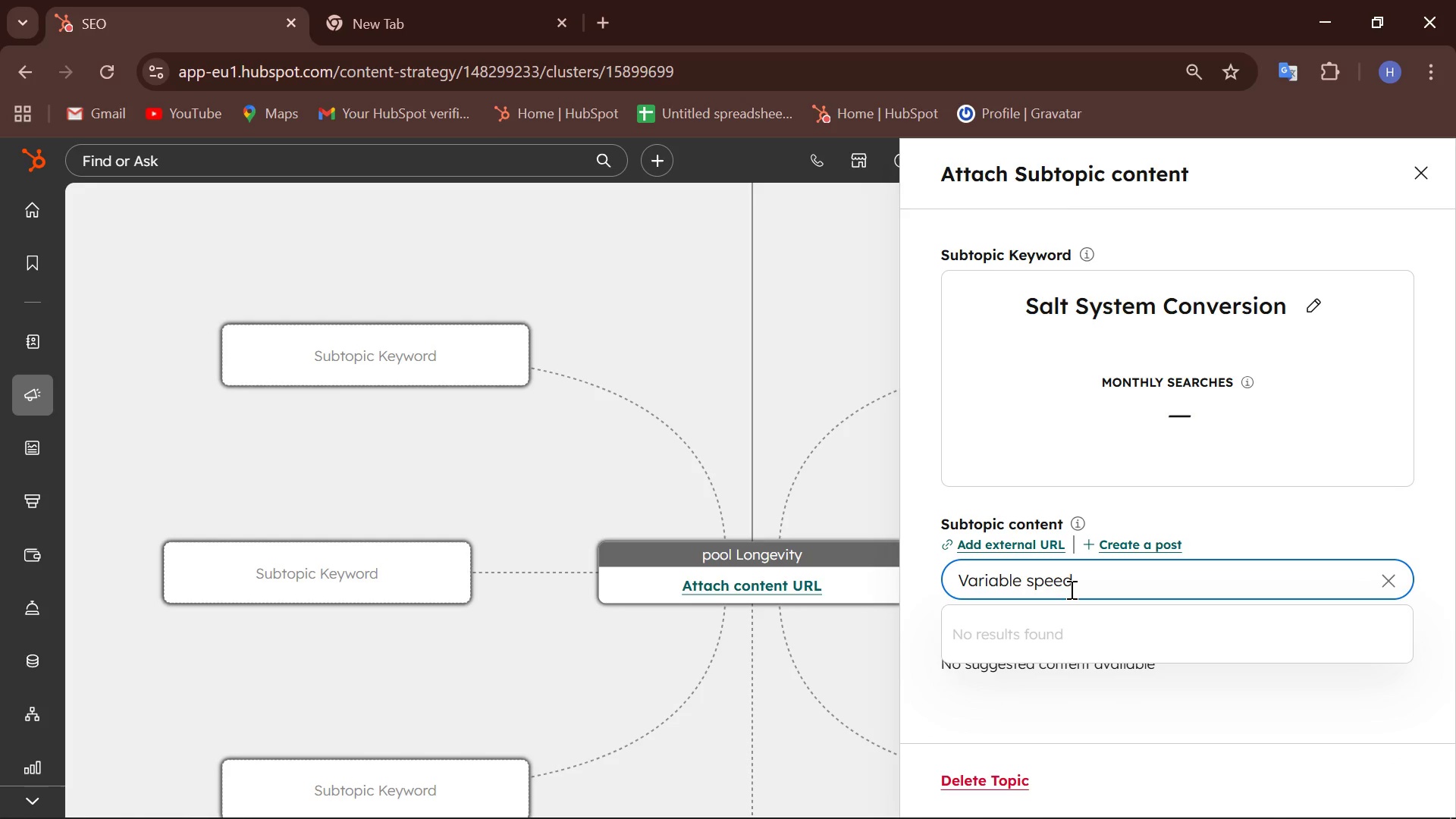 
key(Space)
 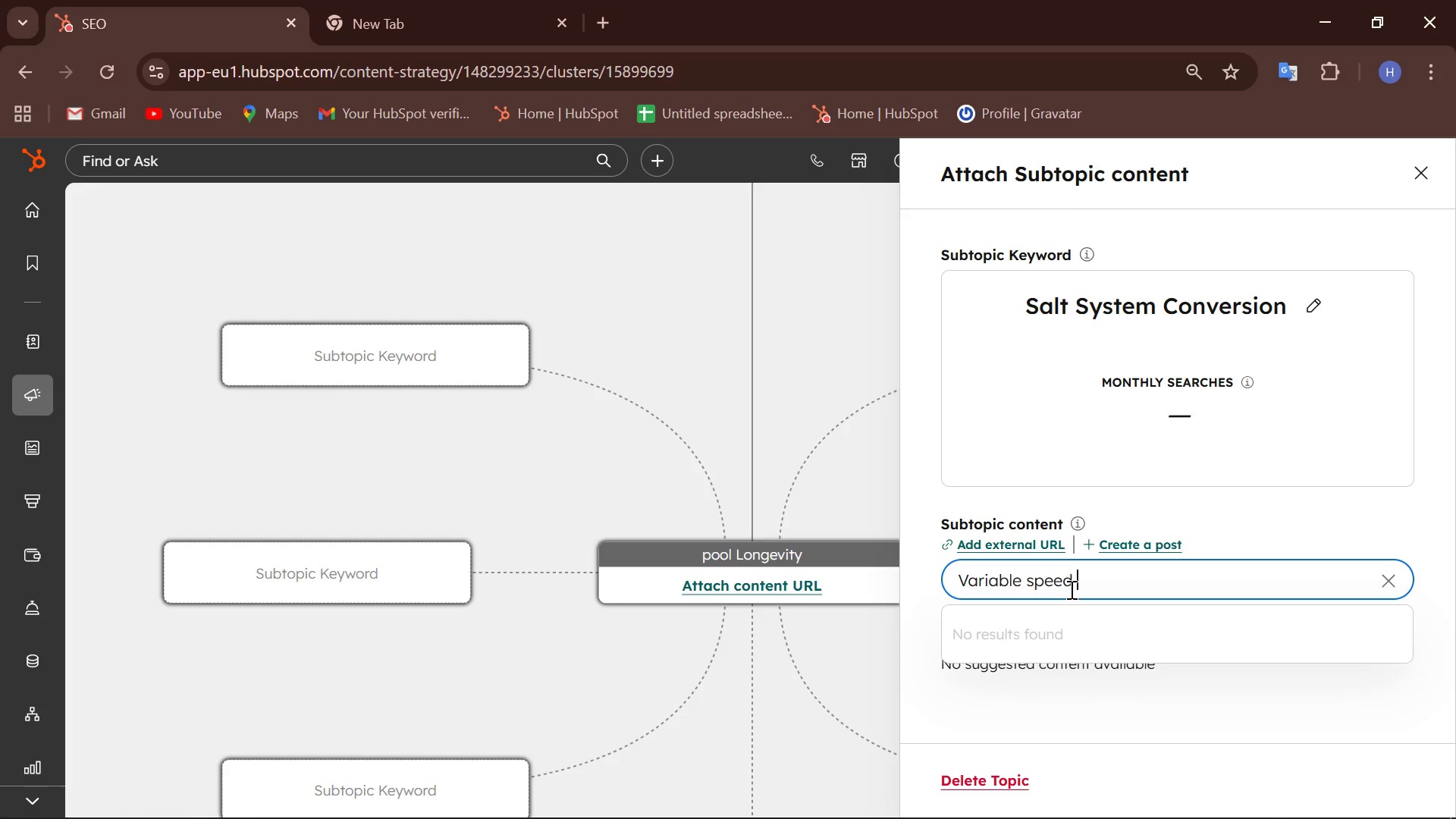 
type(pum pi)
 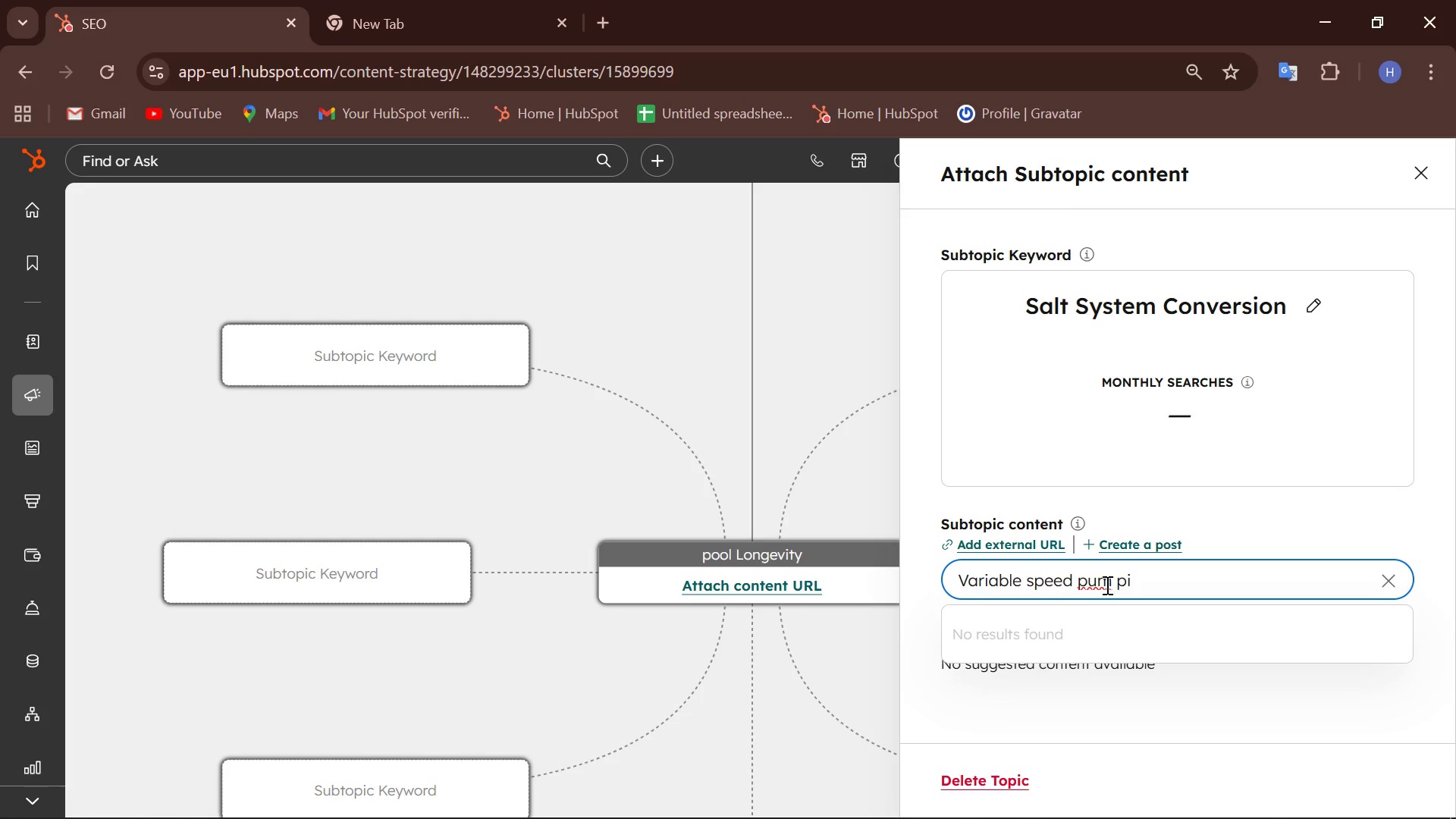 
left_click([1106, 584])
 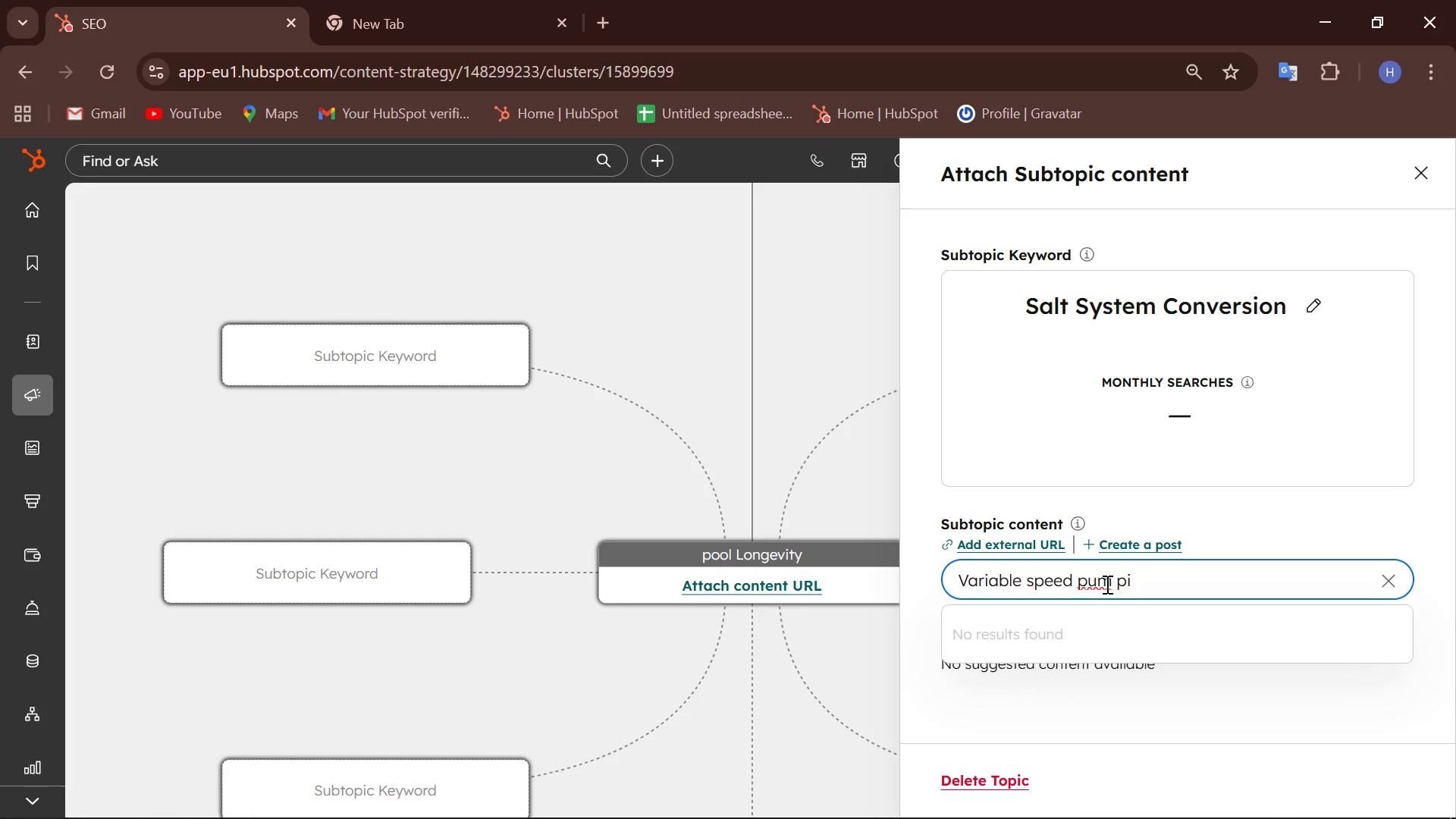 
key(P)
 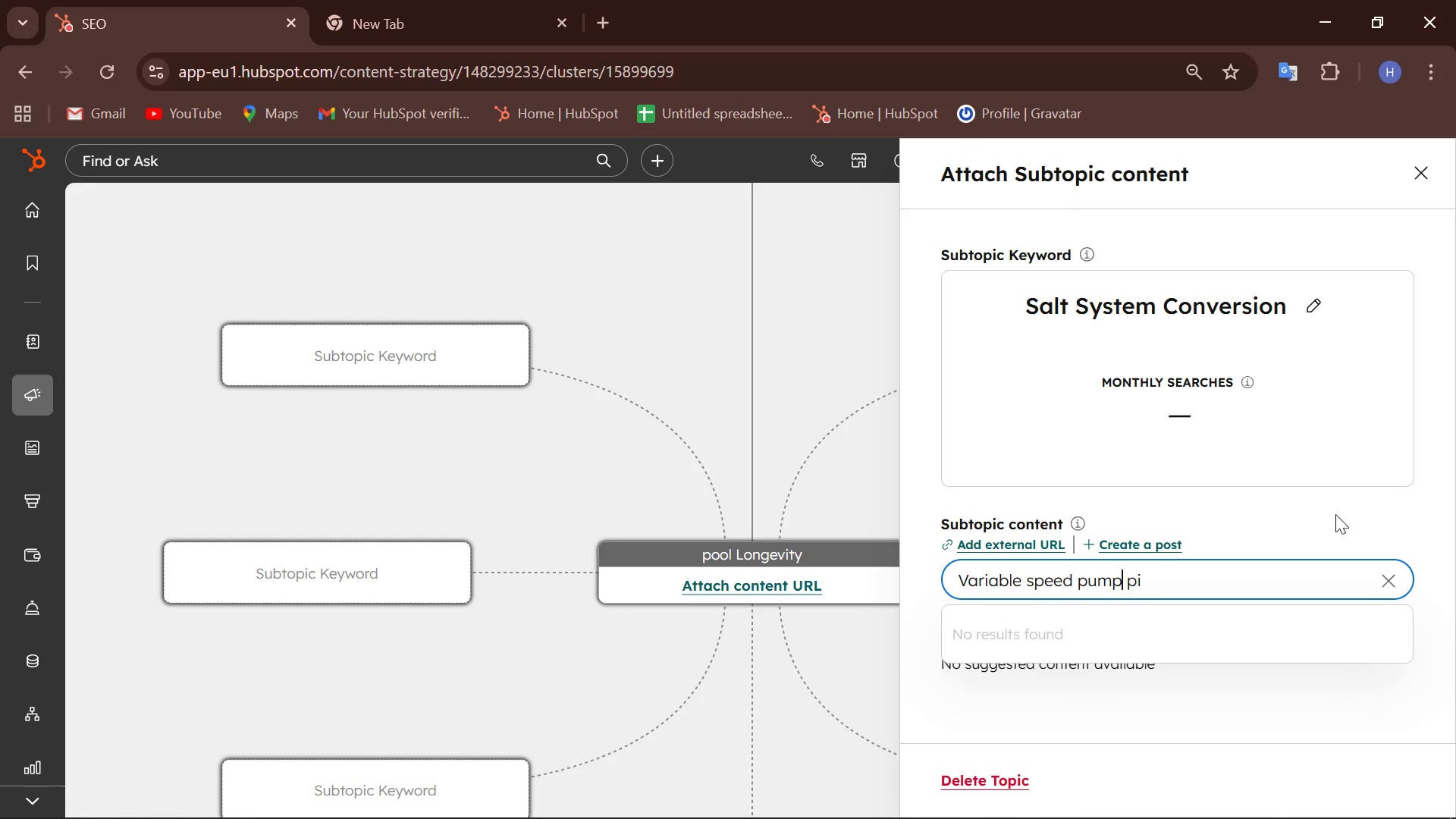 
left_click([1372, 576])
 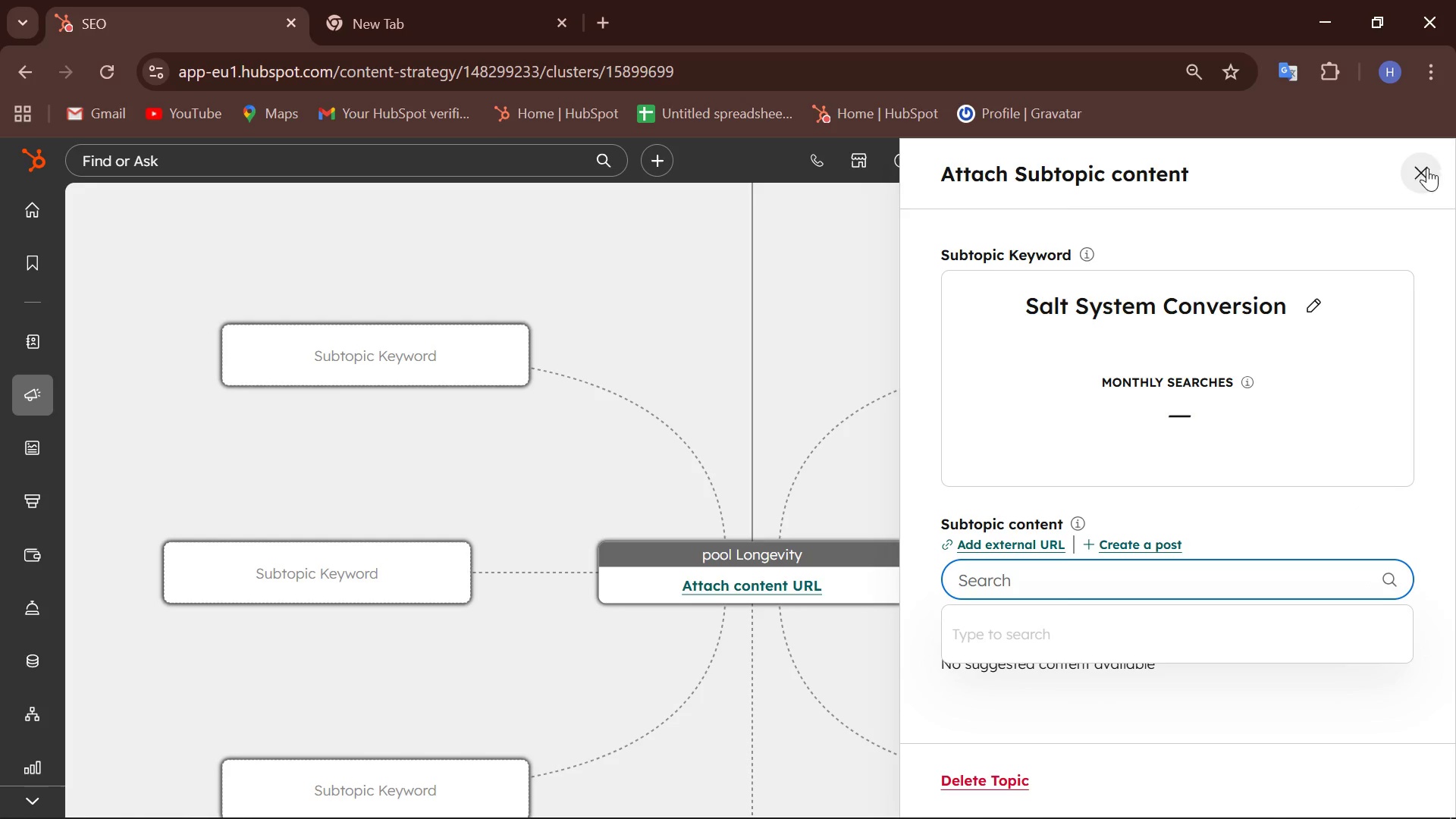 
left_click([1422, 176])
 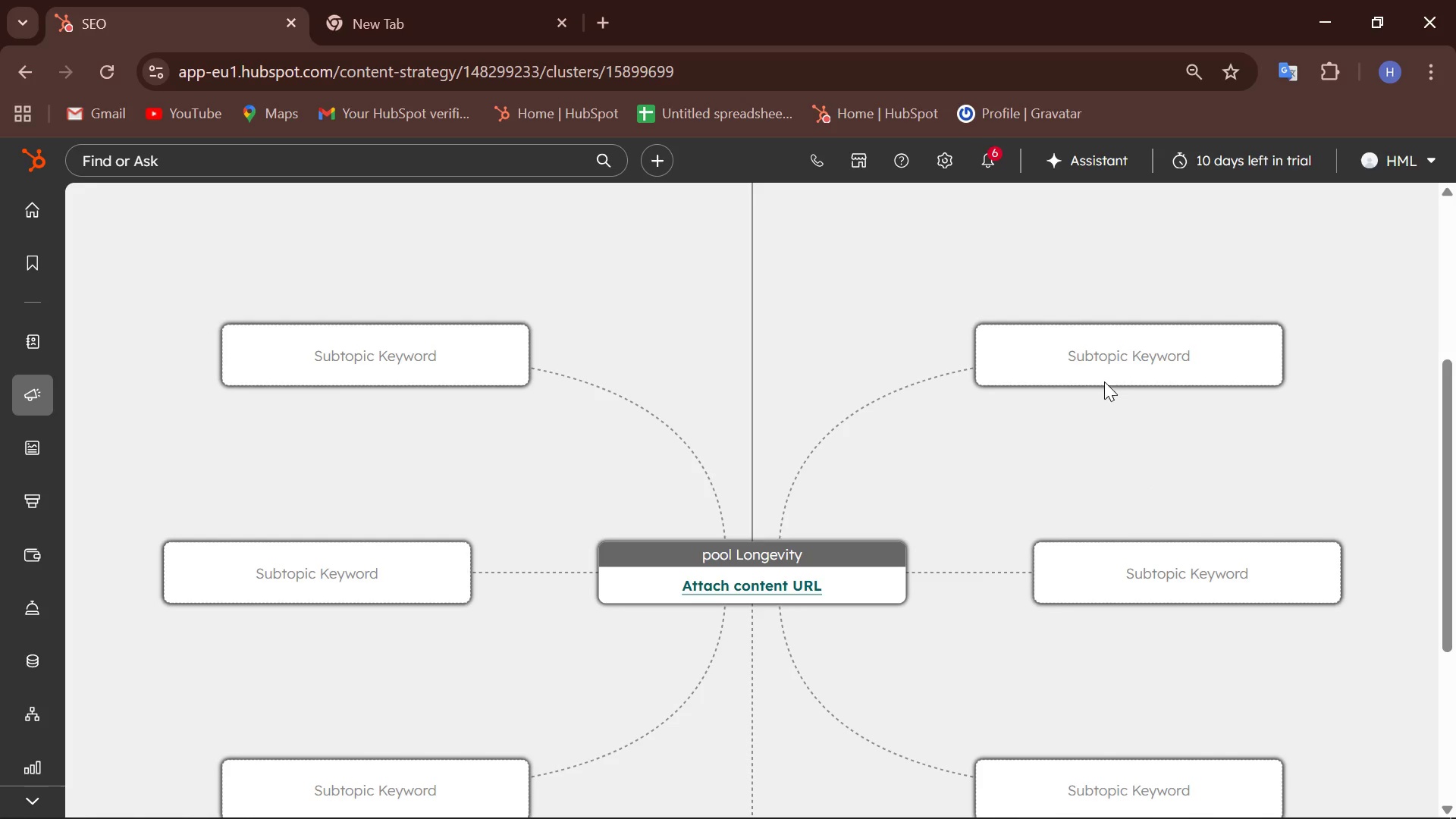 
double_click([1104, 381])
 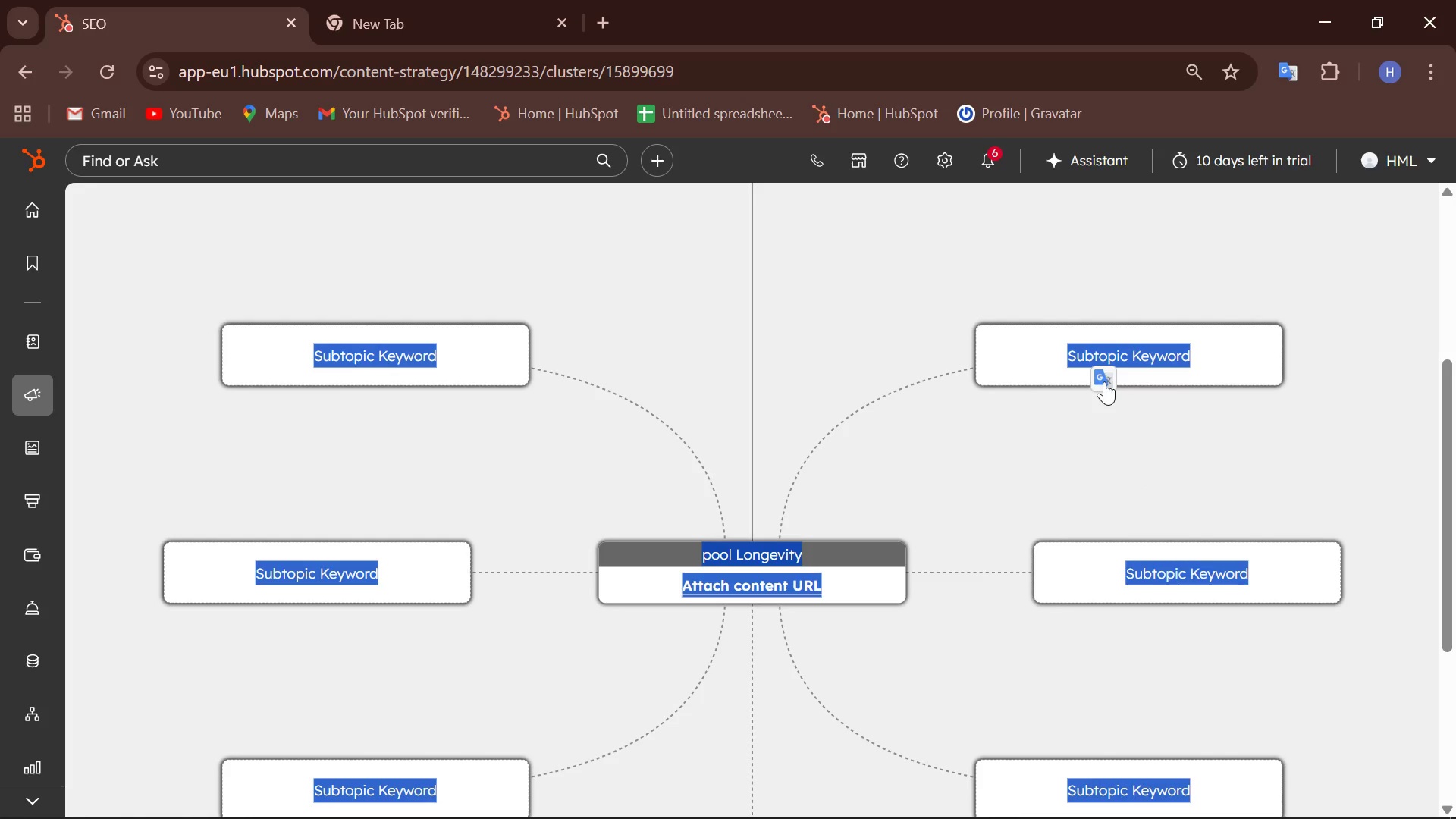 
left_click([1104, 381])
 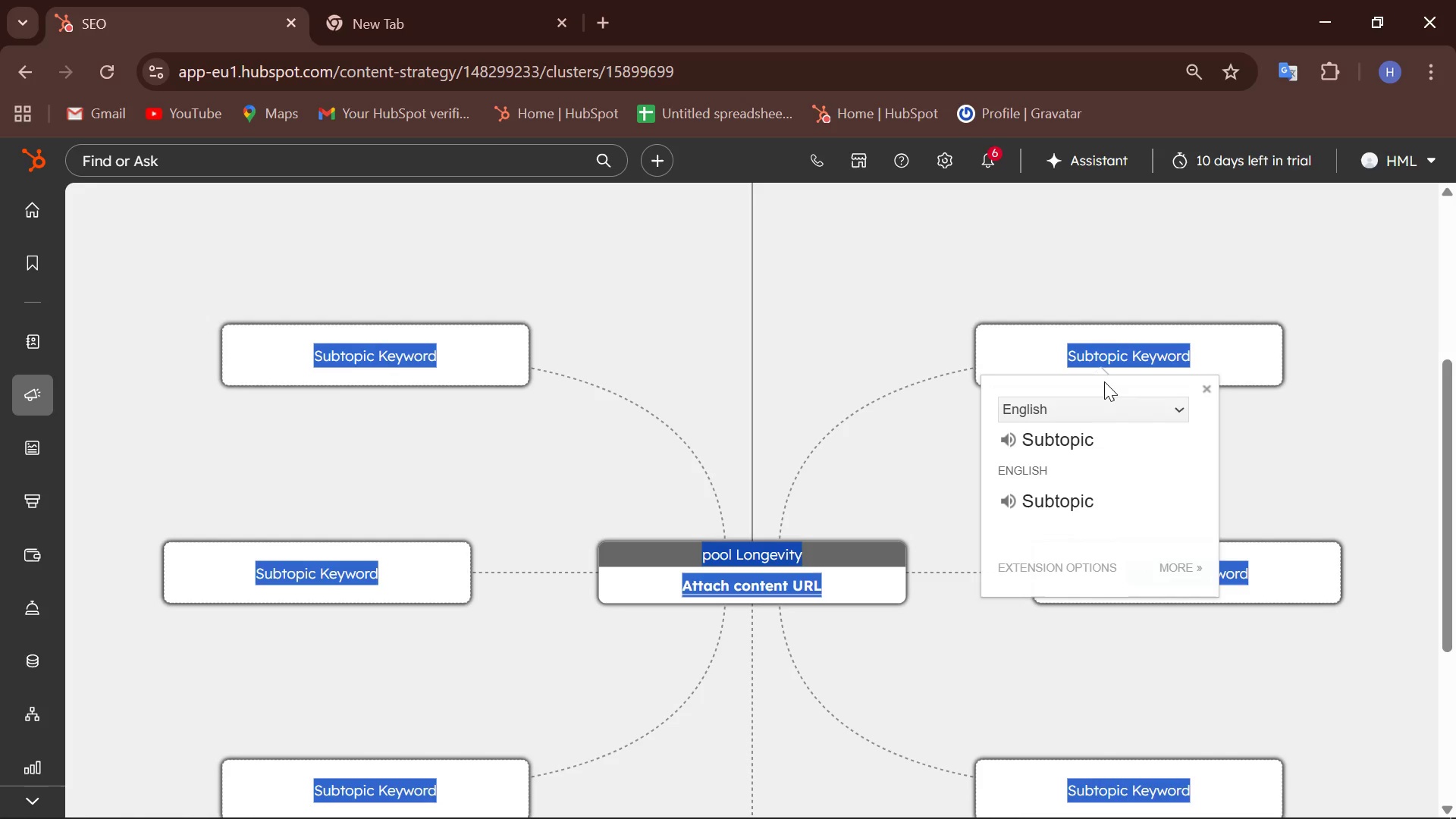 
left_click([1104, 381])
 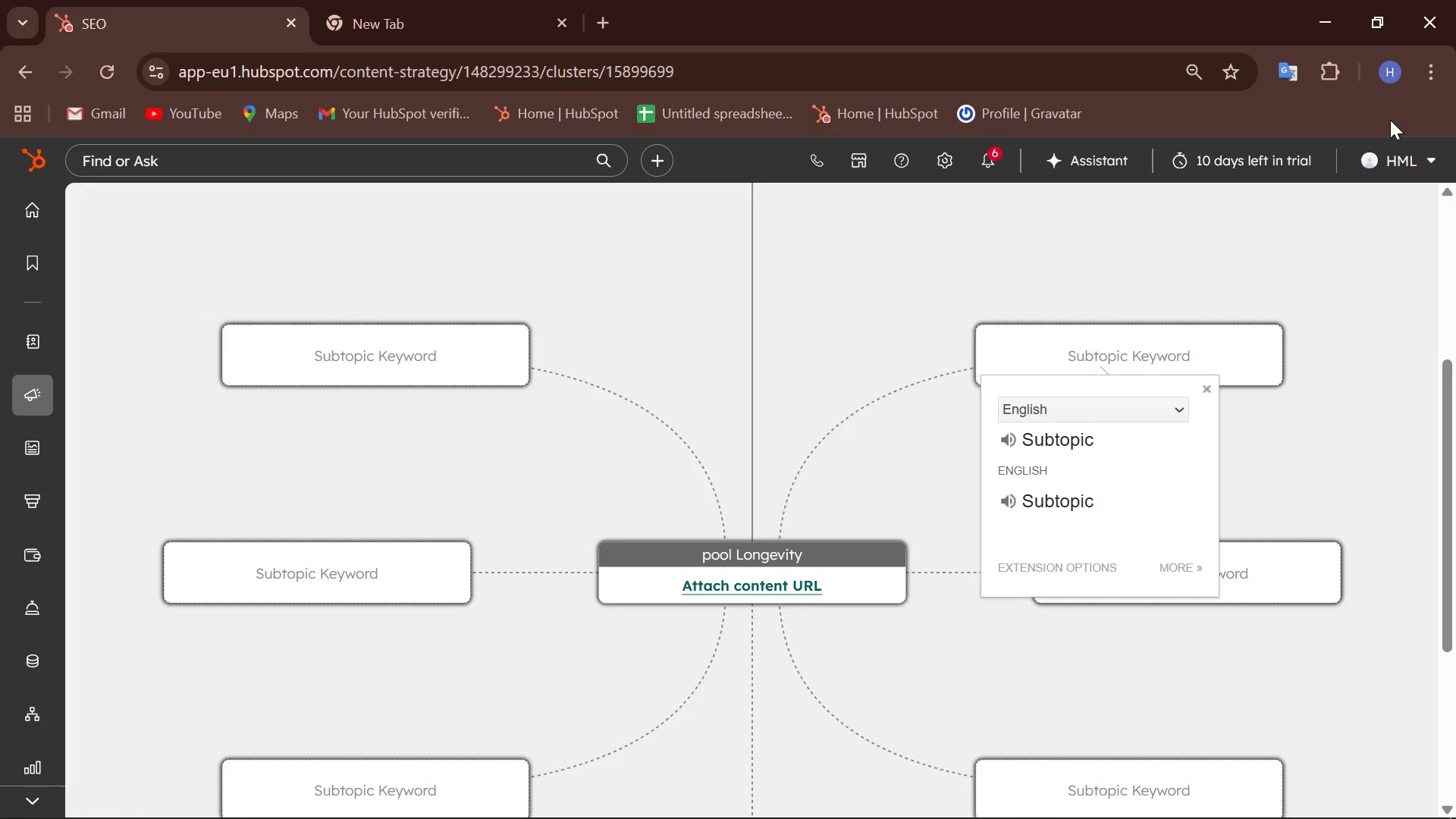 
scroll: coordinate [1347, 103], scroll_direction: up, amount: 6.0
 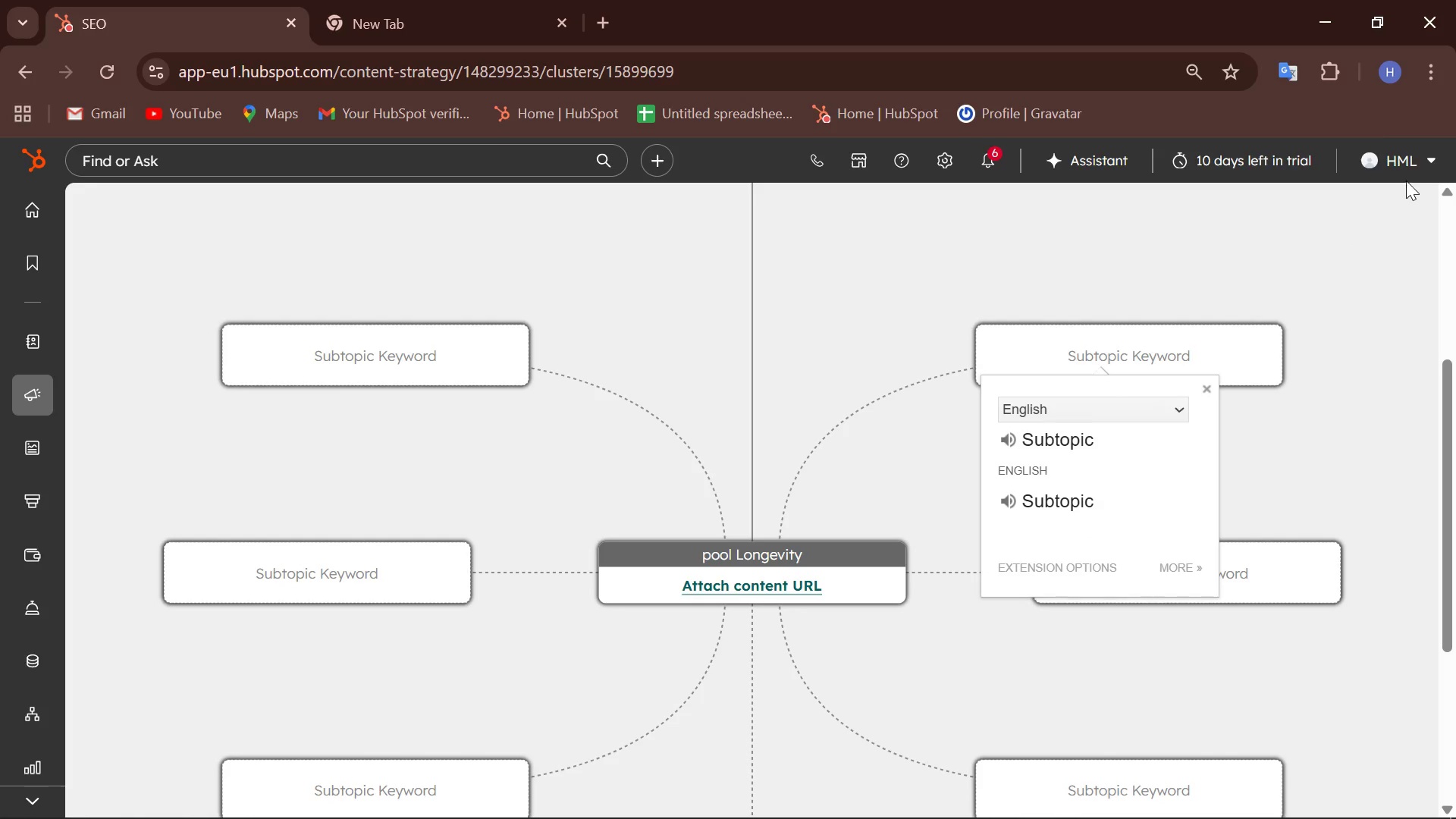 
left_click([1403, 172])
 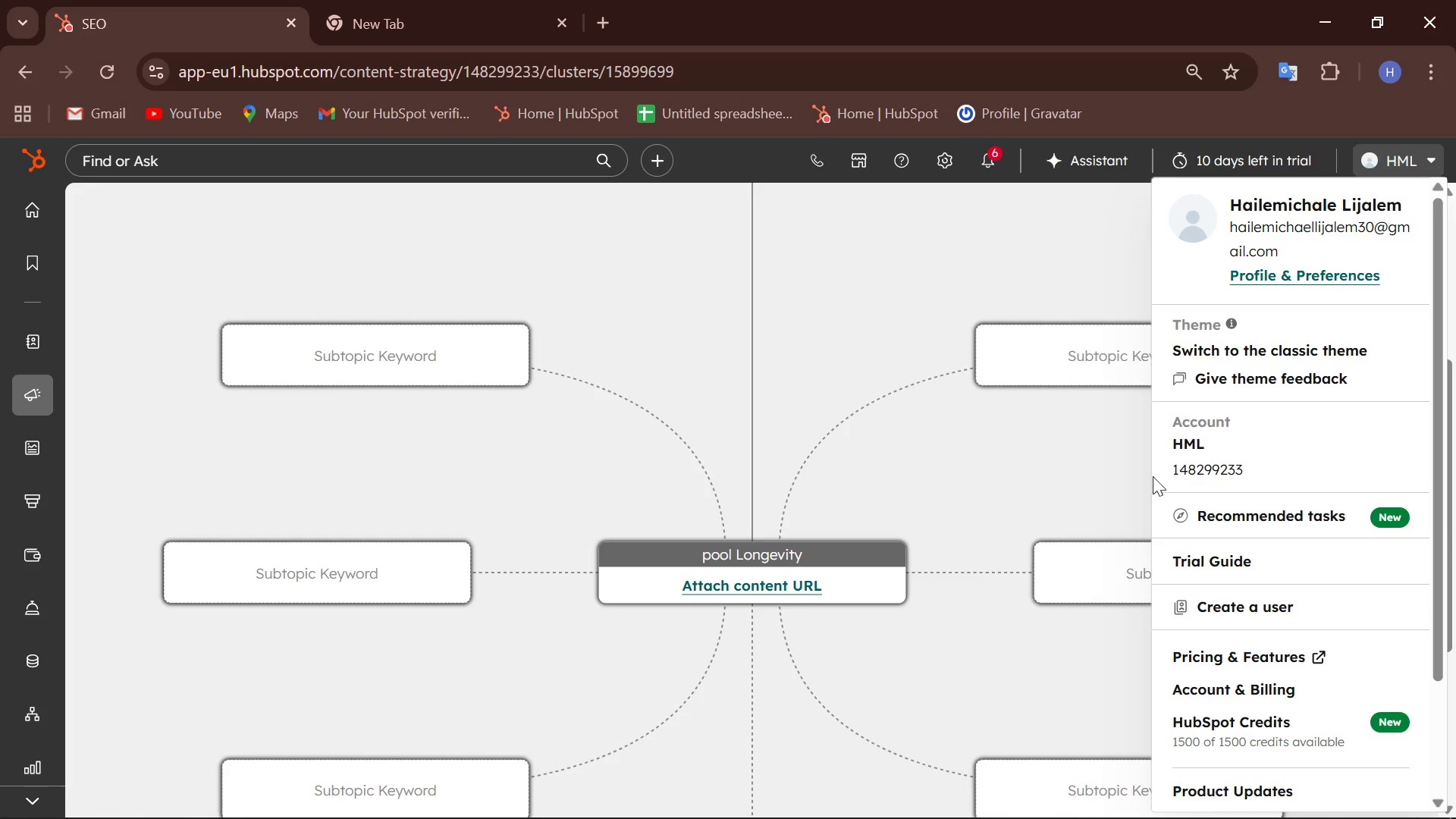 
left_click([1122, 470])
 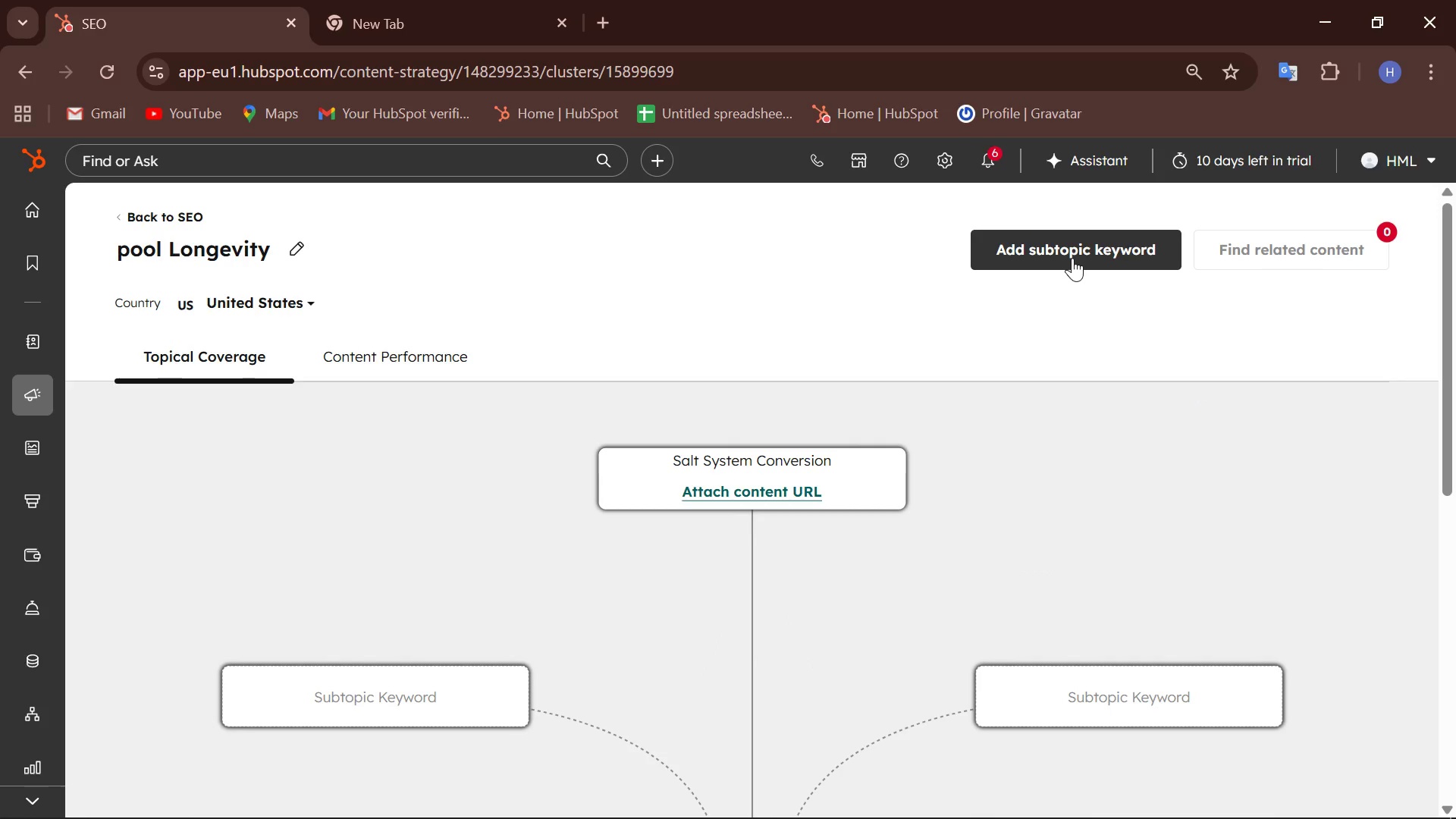 
wait(5.11)
 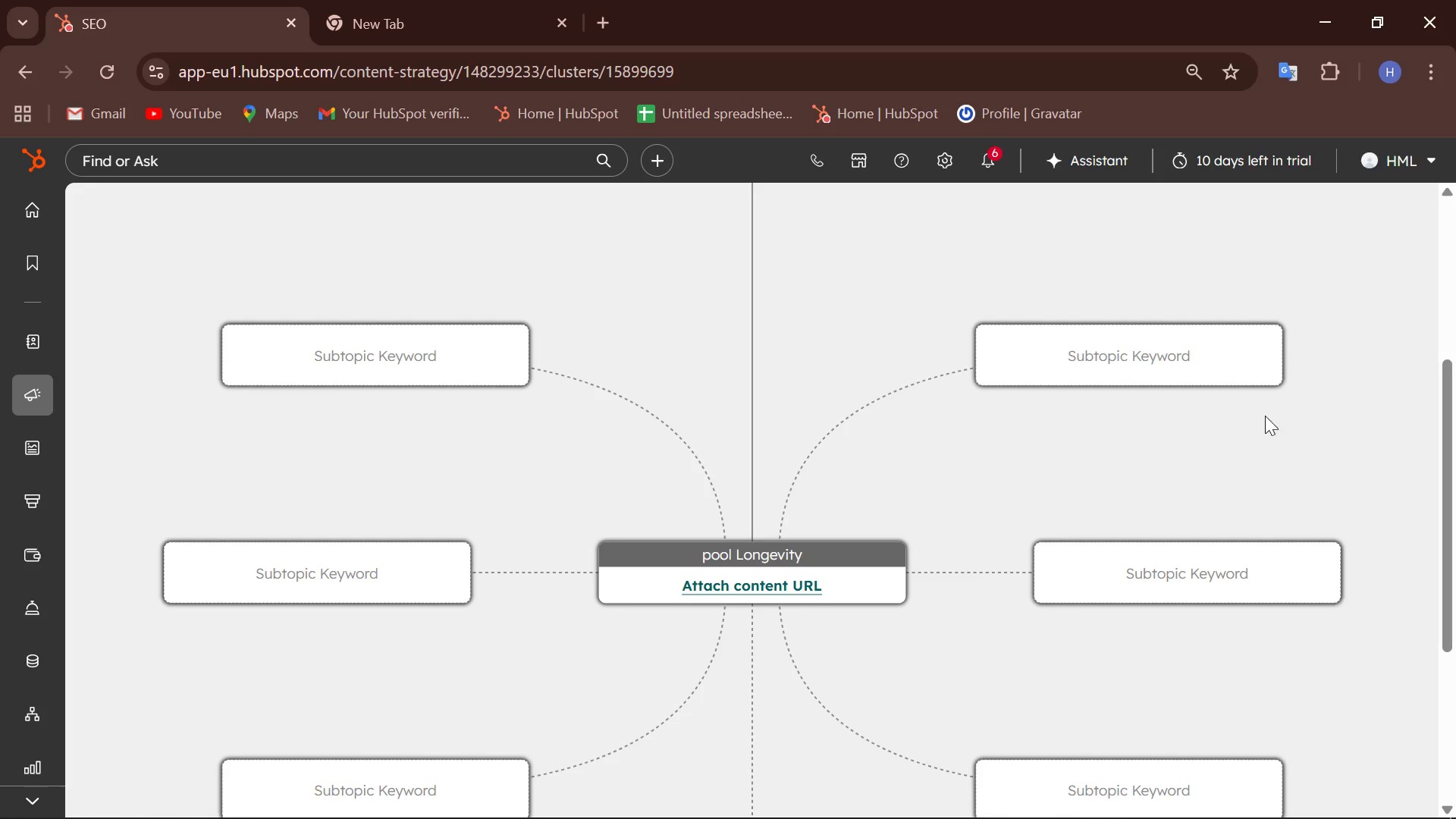 
left_click([1072, 258])
 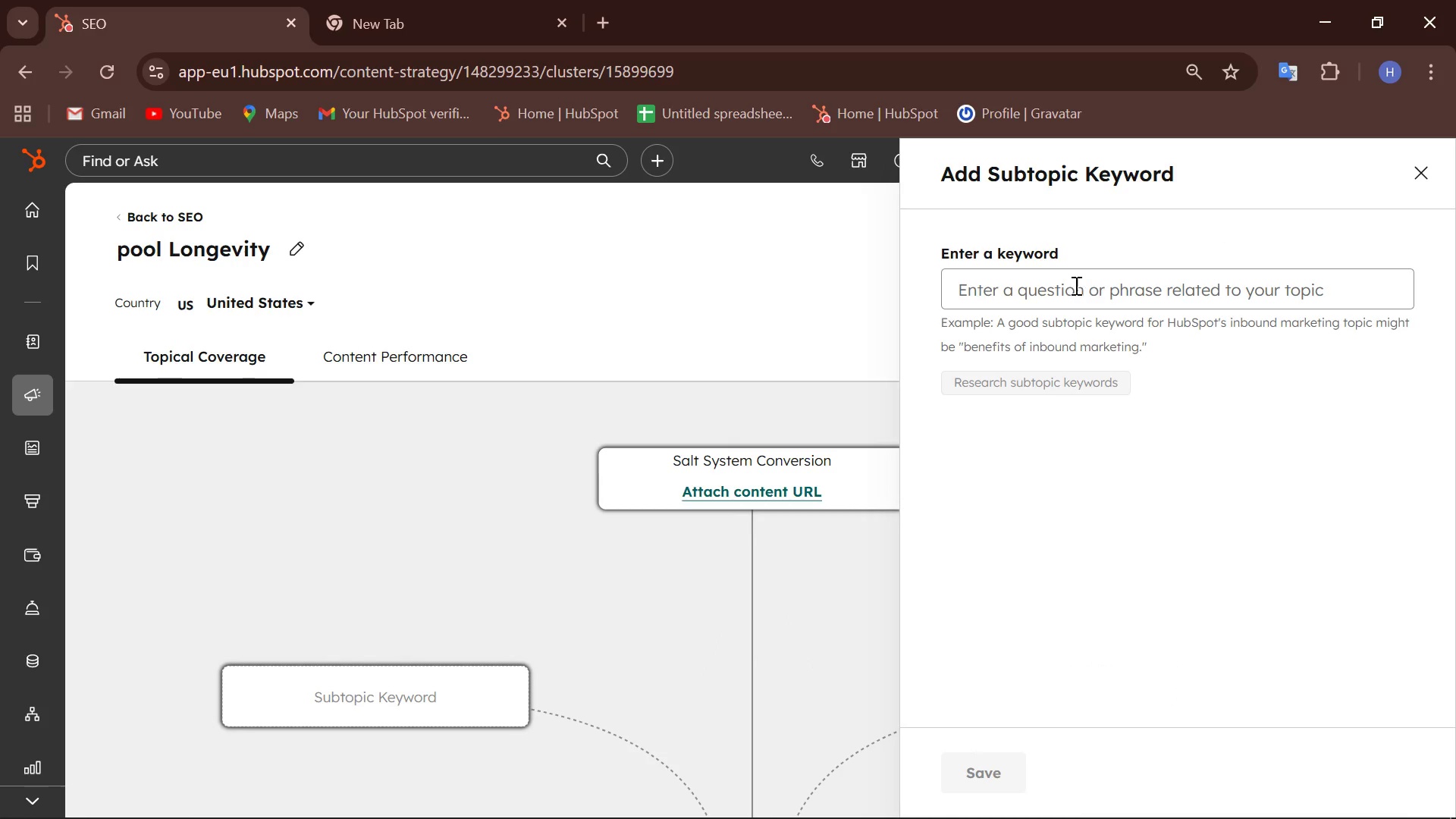 
left_click([1071, 303])
 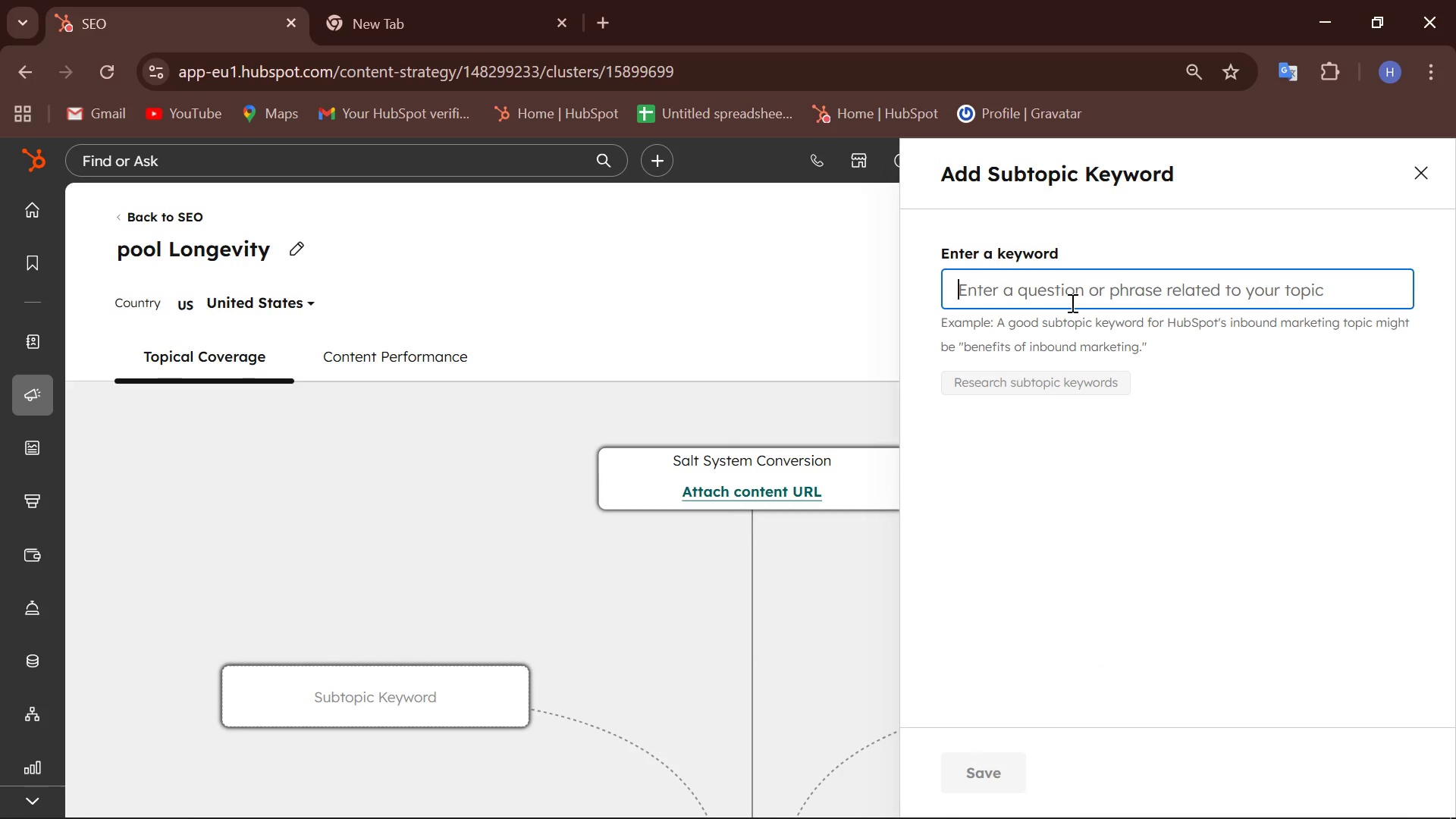 
type(Varia)
 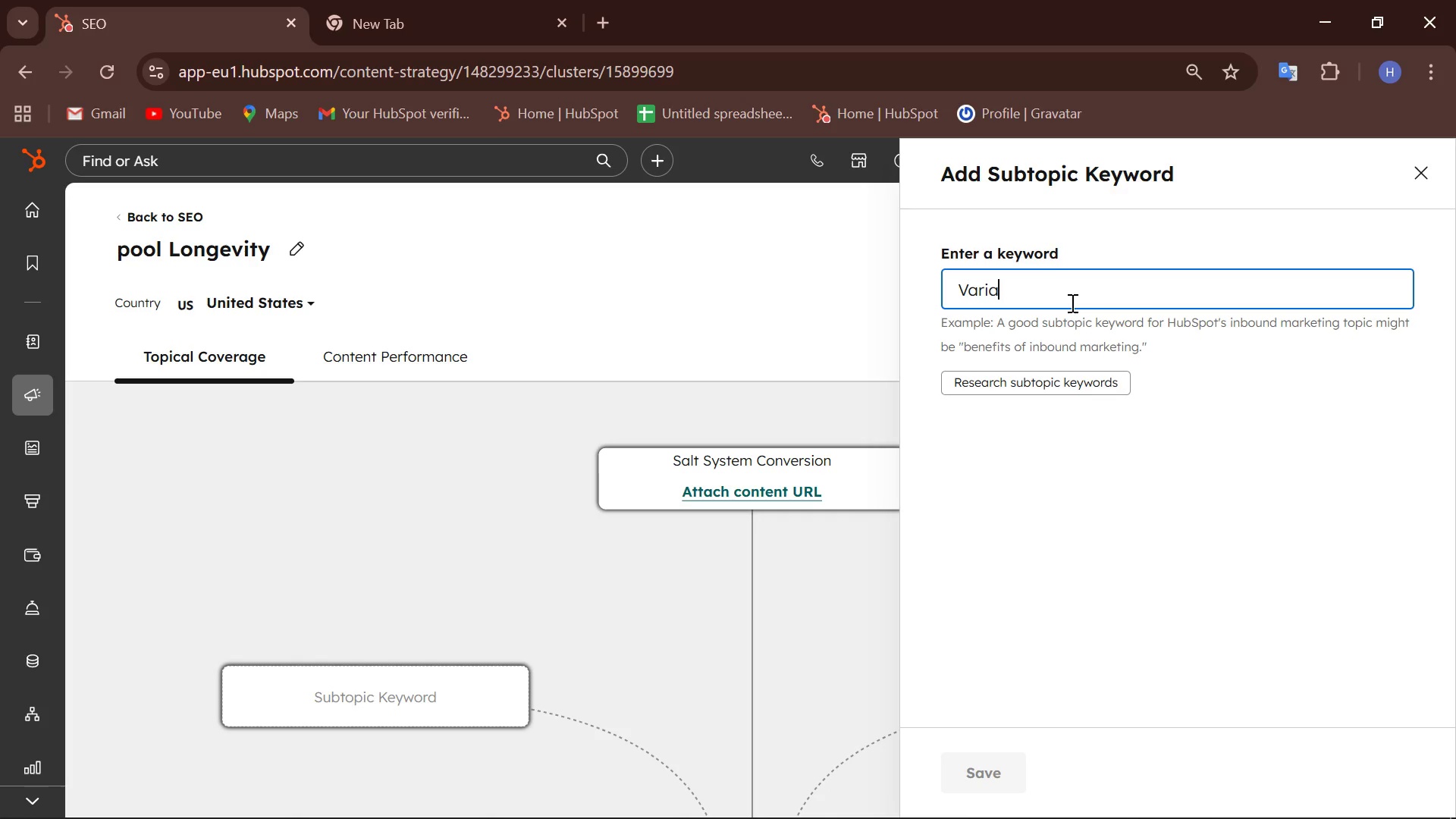 
type(ble Speed PUMP ROI)
 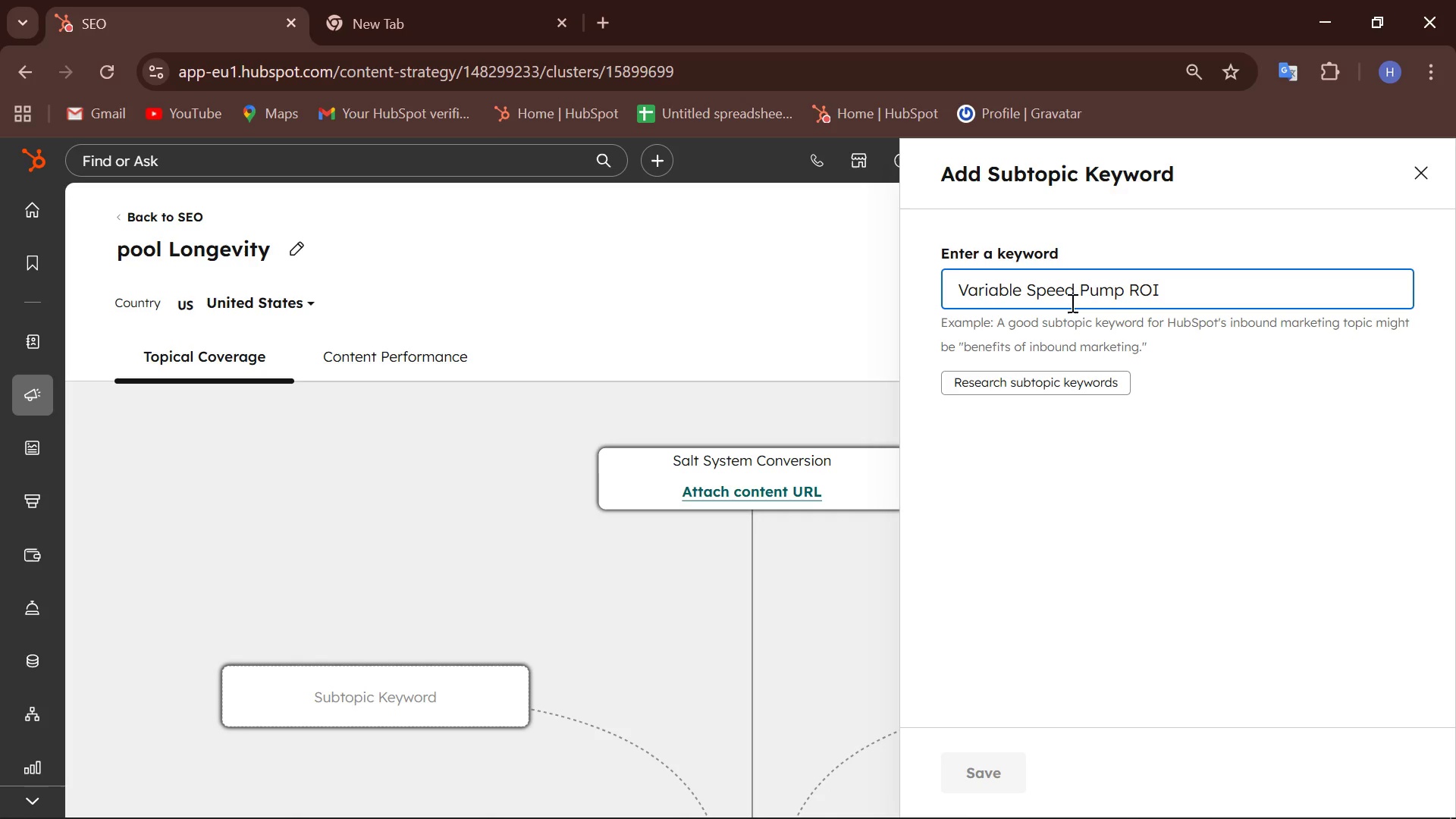 
left_click([1036, 388])
 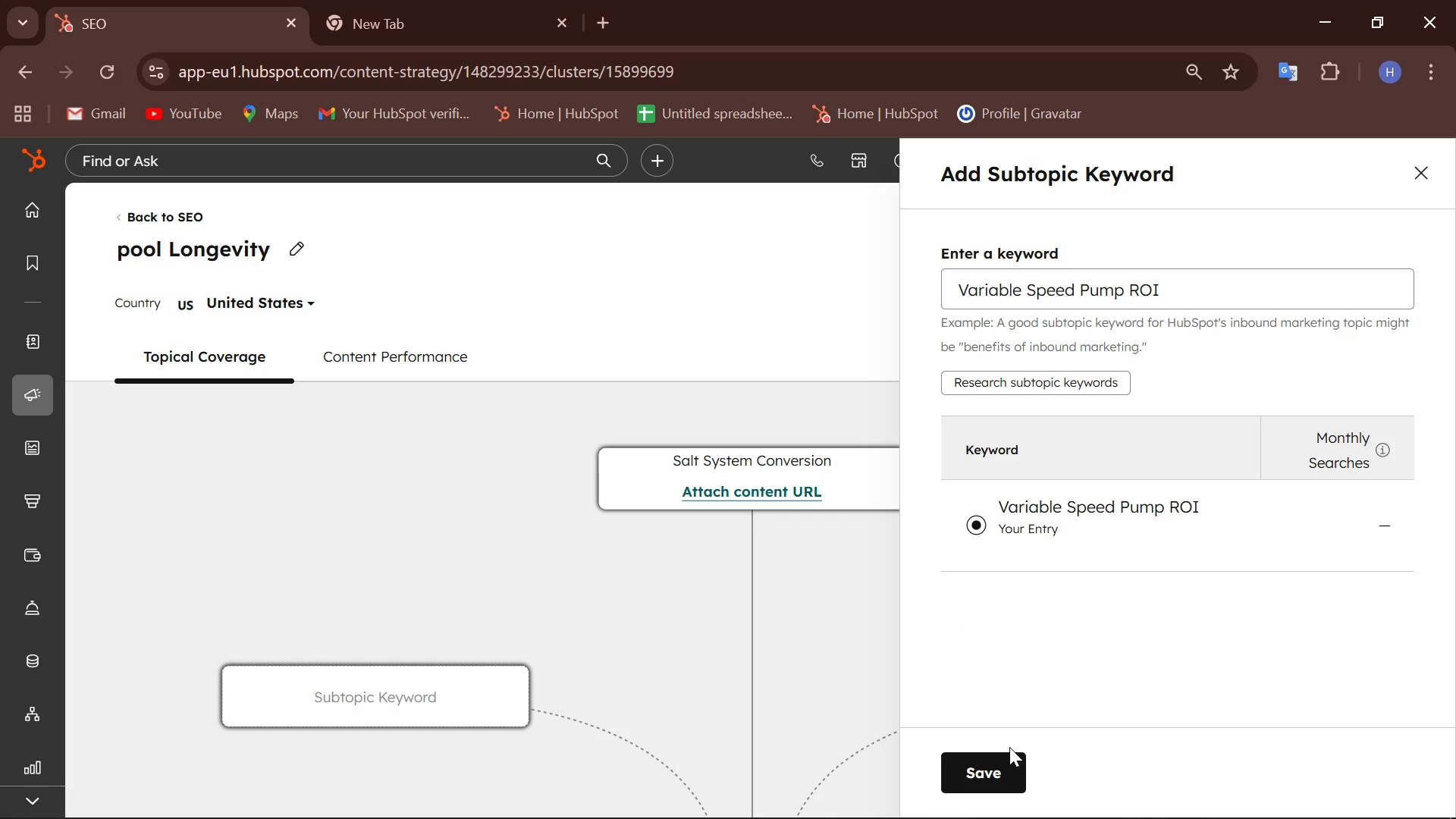 
left_click([1006, 764])
 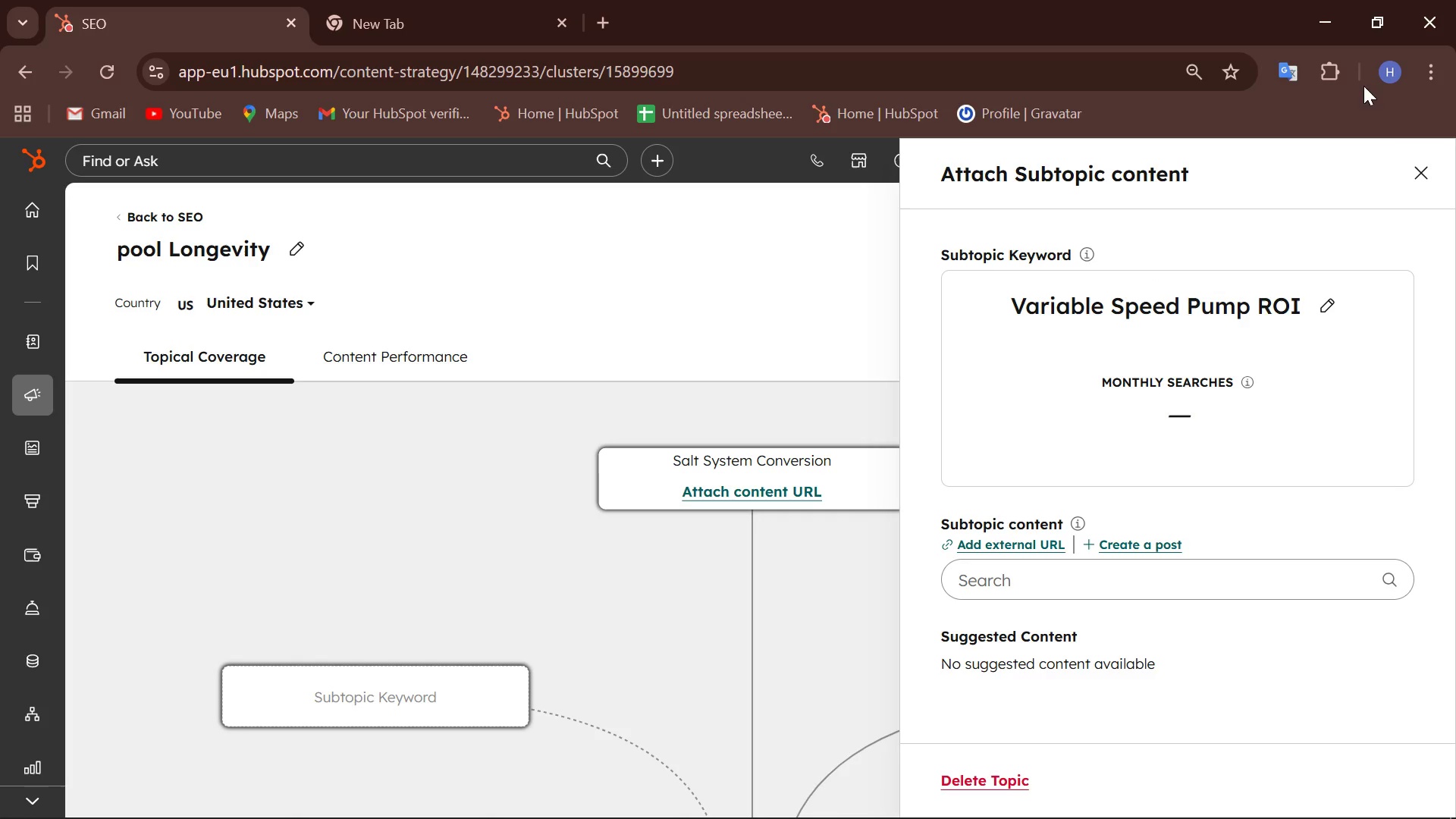 
left_click([1417, 175])
 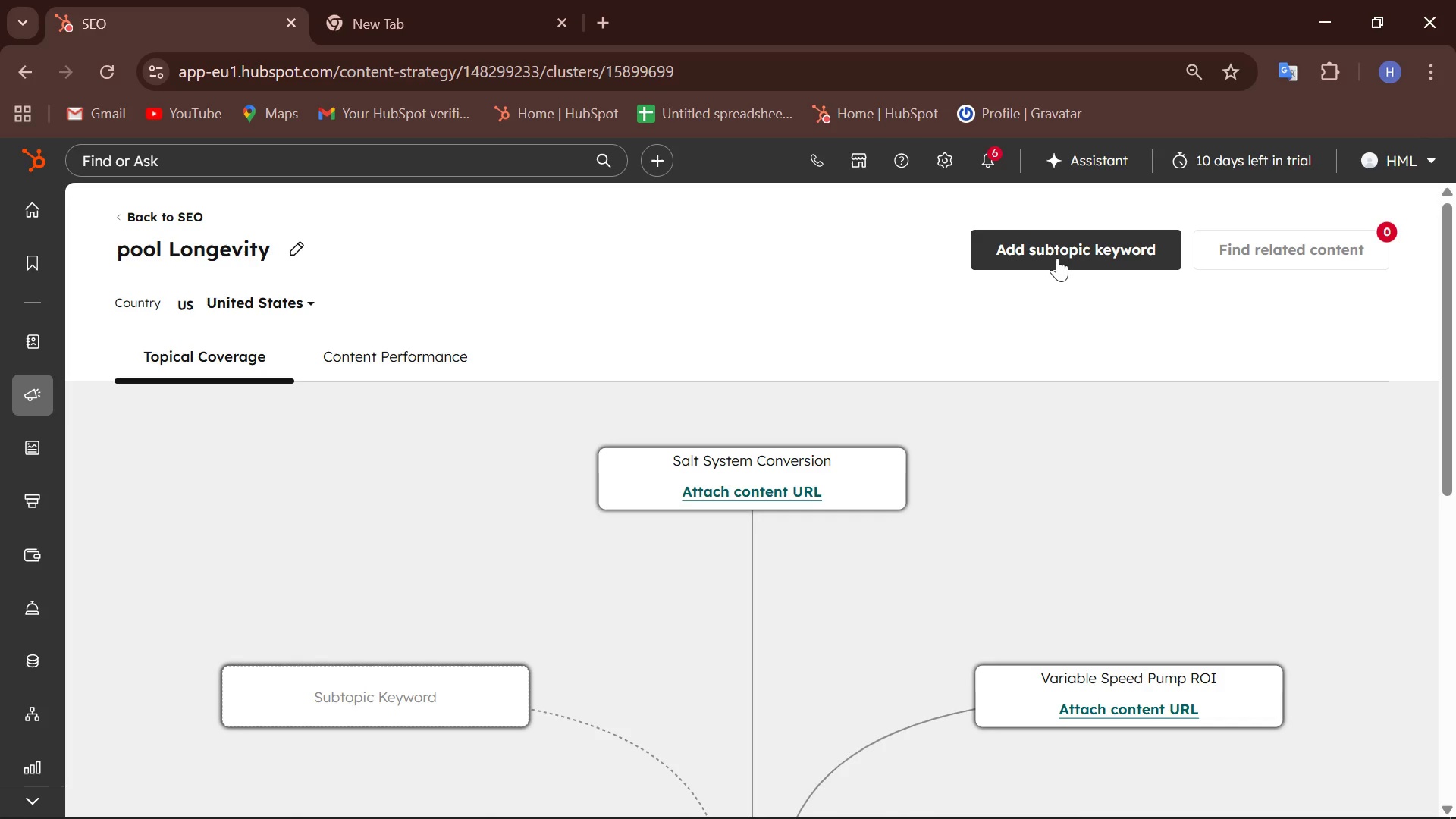 
left_click([1058, 254])
 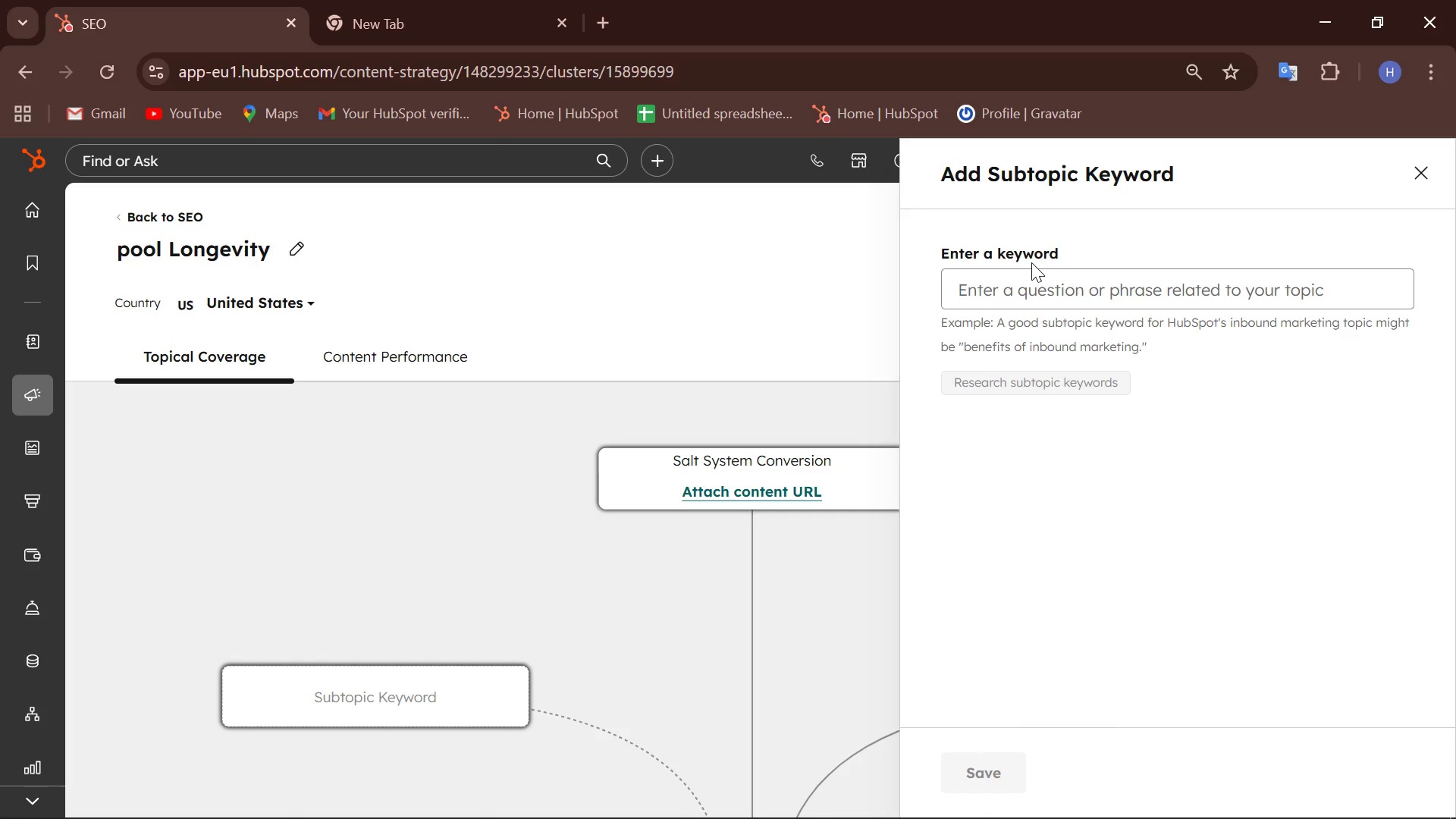 
left_click([1020, 315])
 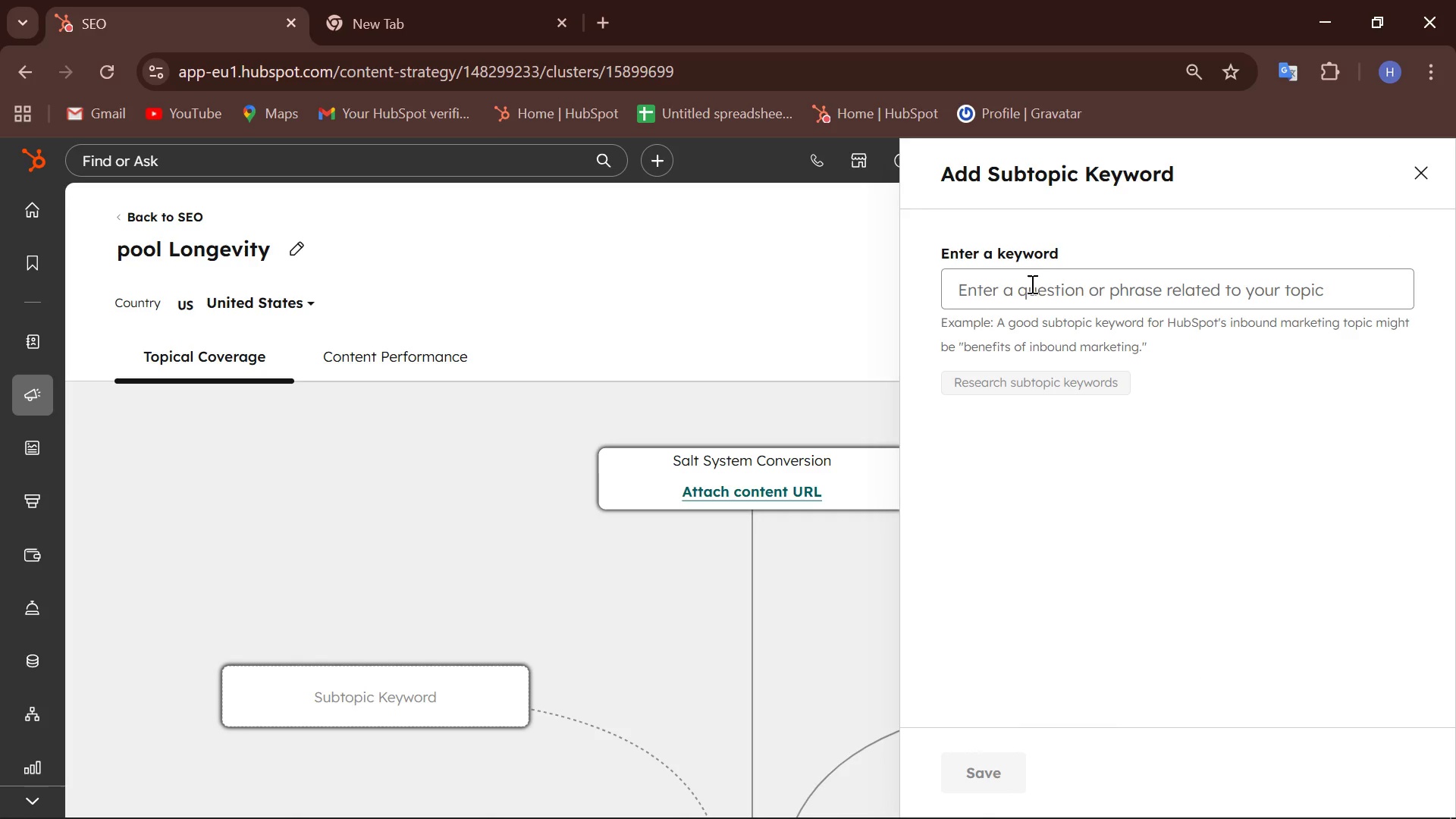 
left_click([1031, 283])
 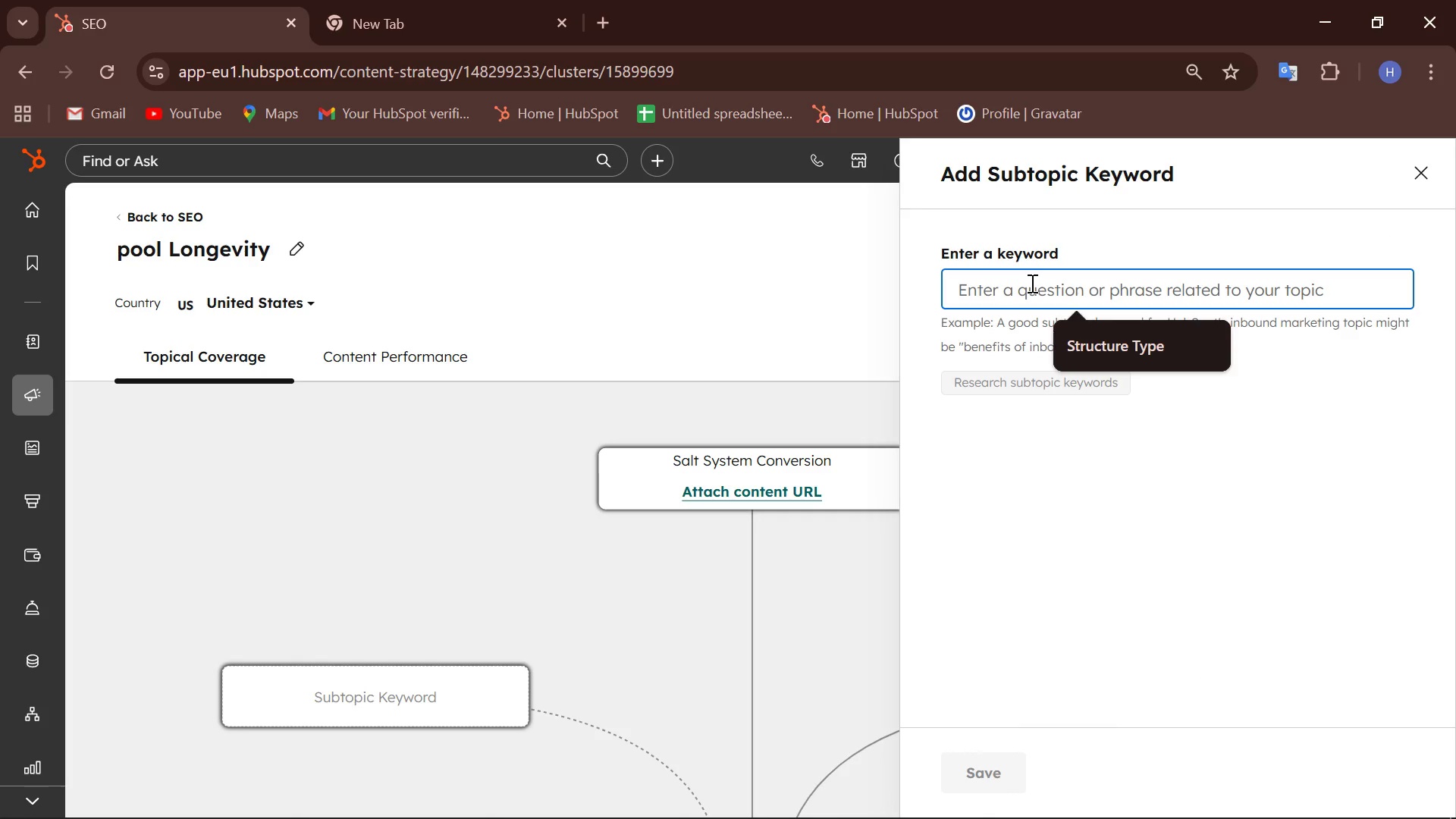 
type(Autom)
 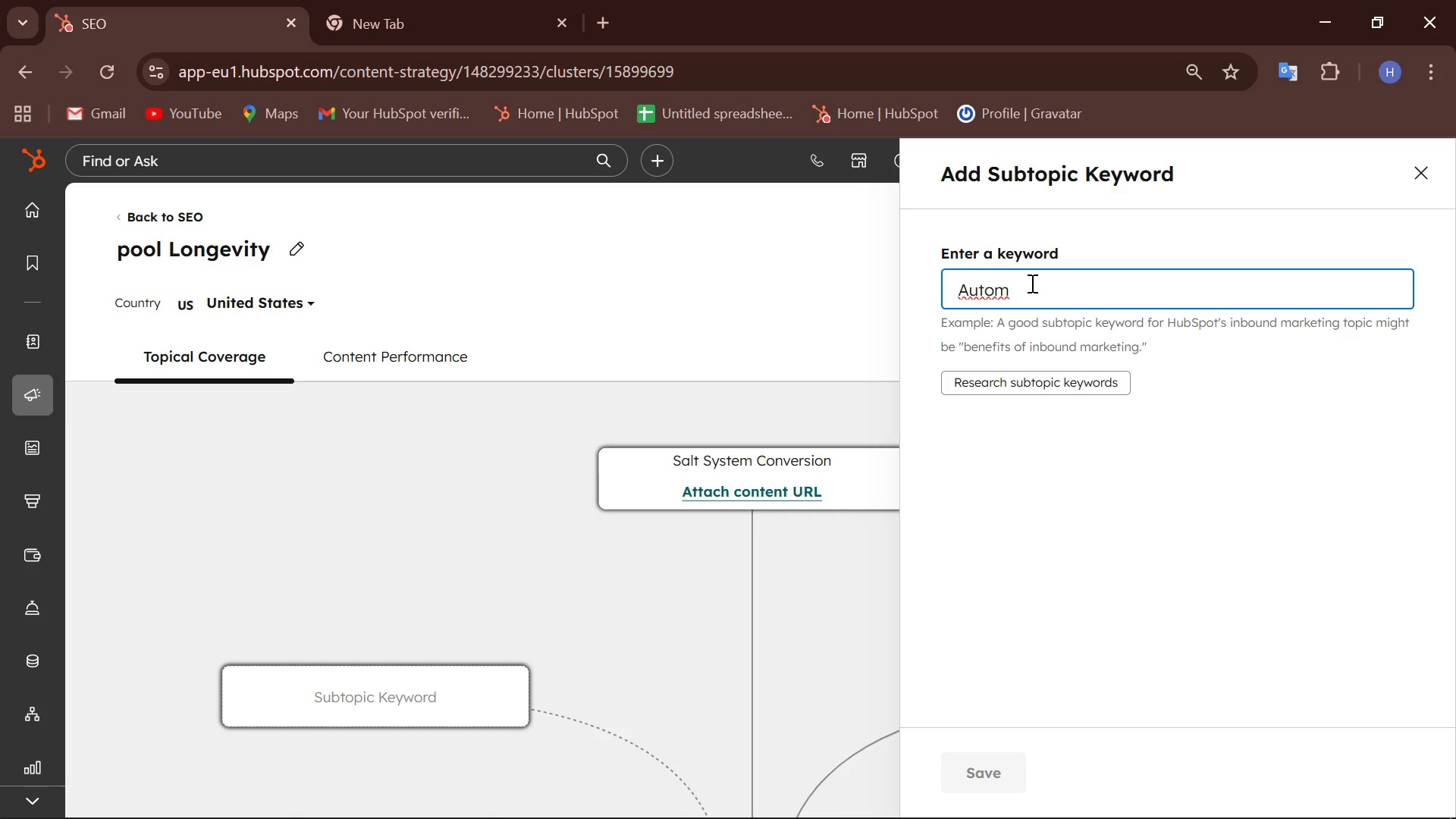 
type(ated chemicle)
 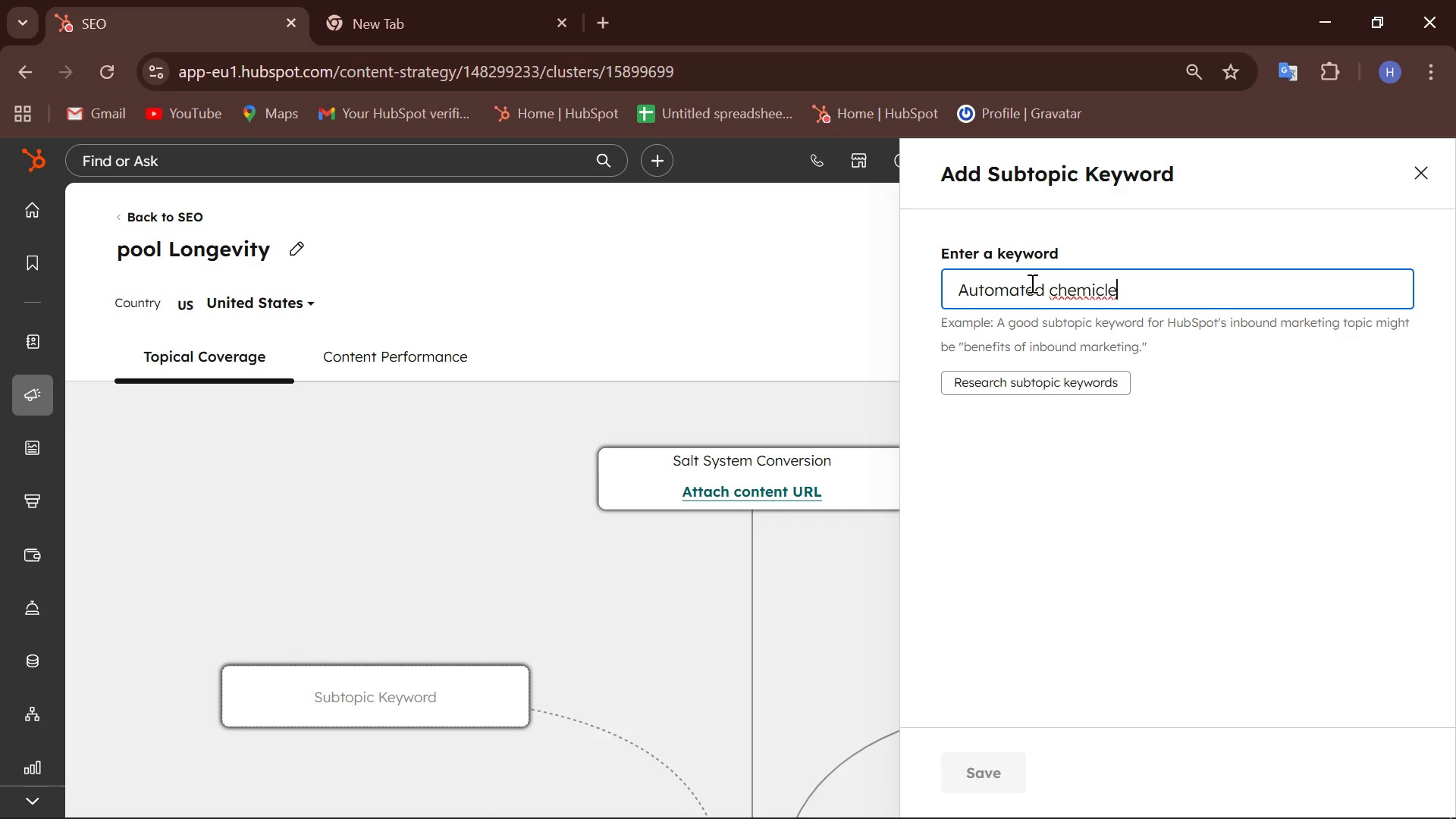 
type( dosind[UnknownKey_112])
key(Backspace)
 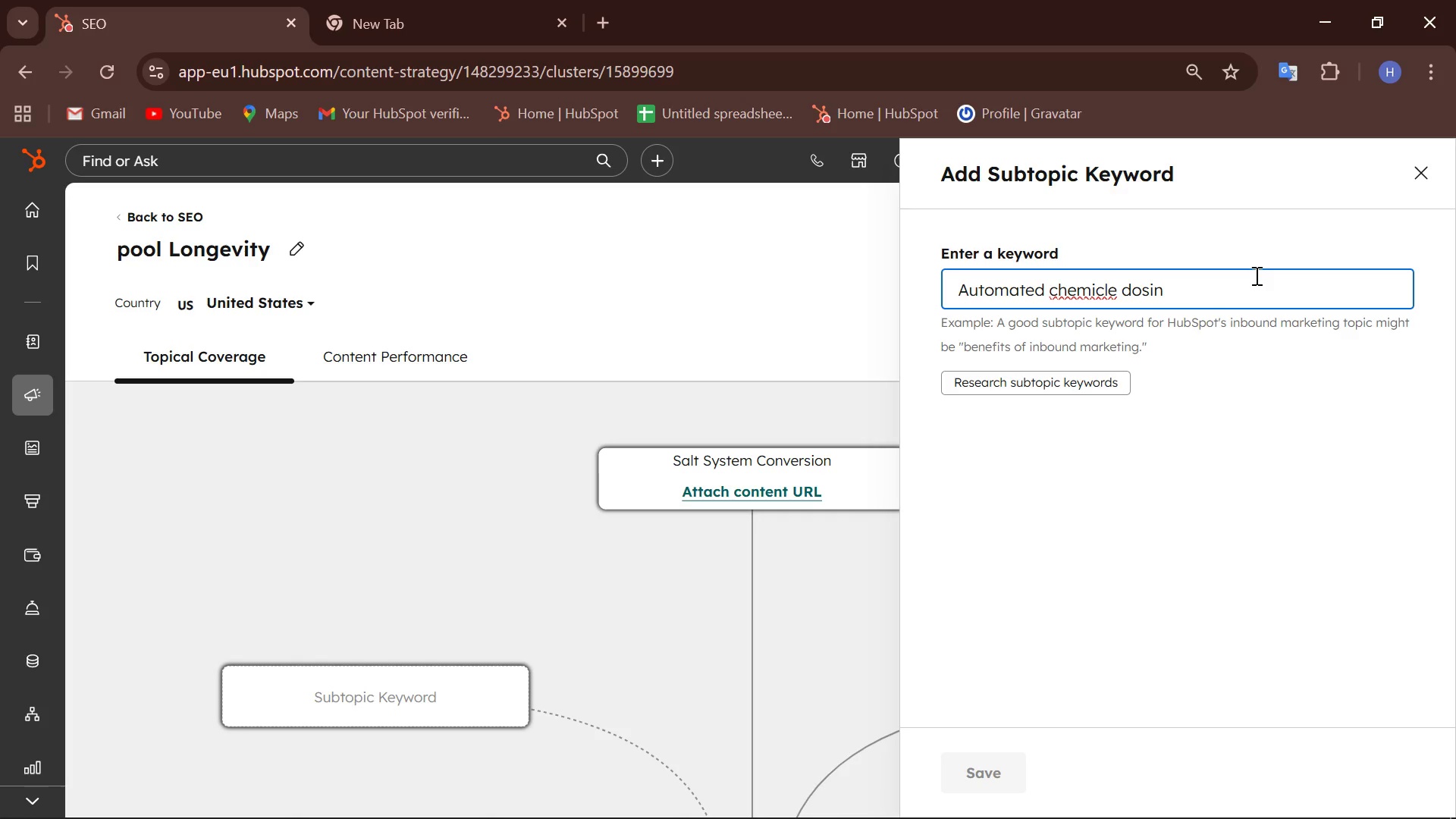 
wait(6.7)
 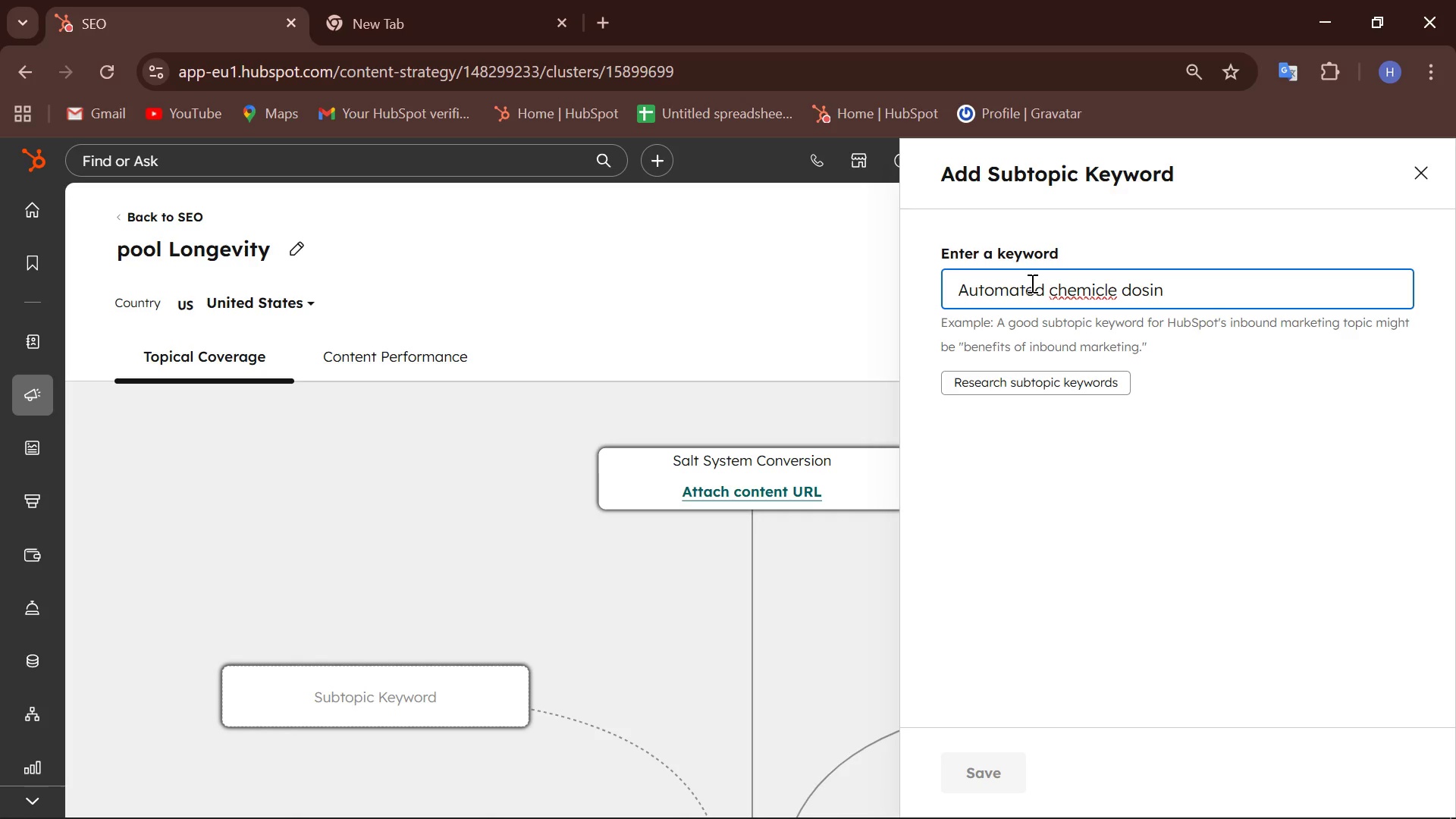 
key(Delete)
 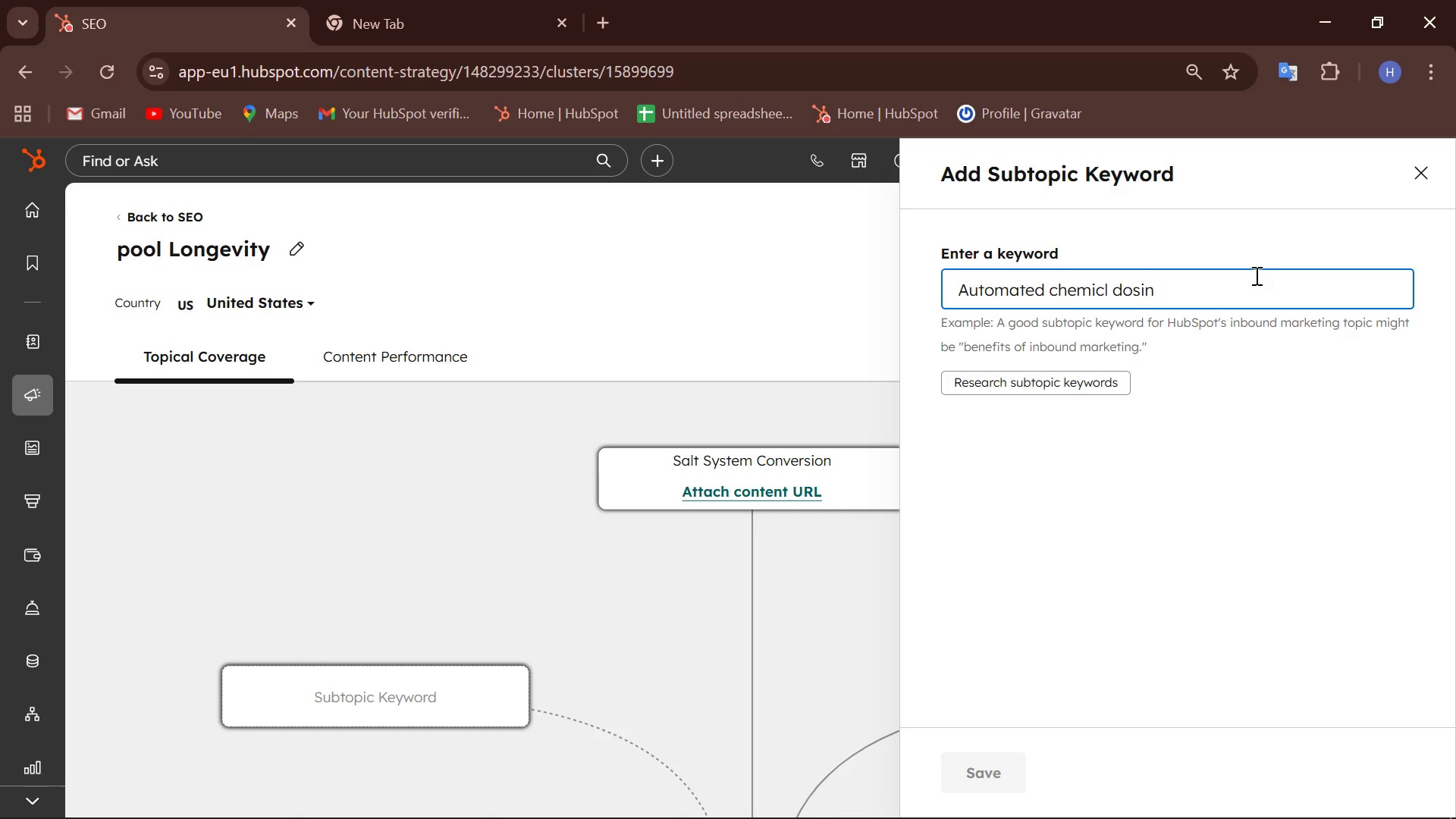 
key(ArrowLeft)
 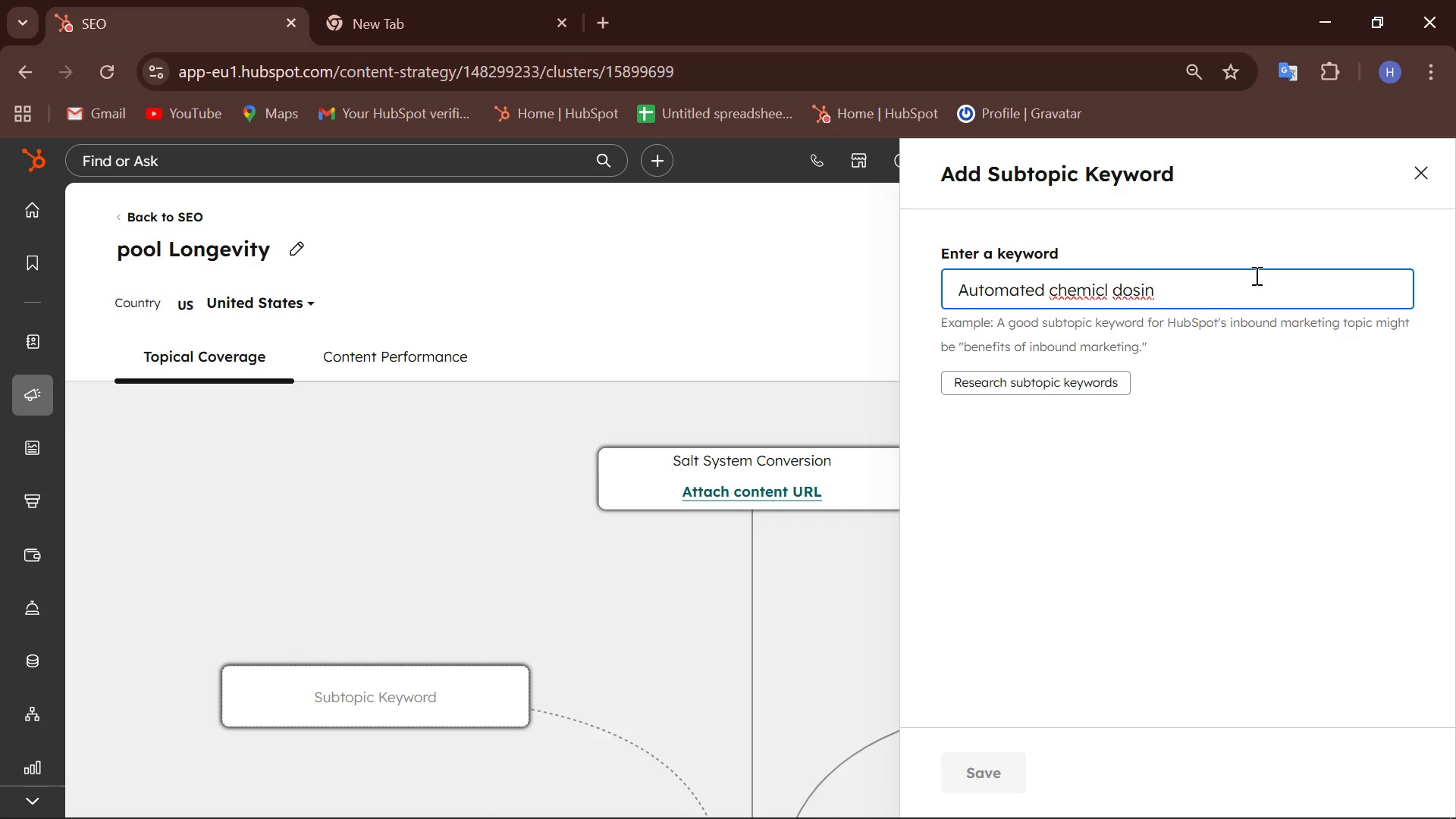 
wait(6.2)
 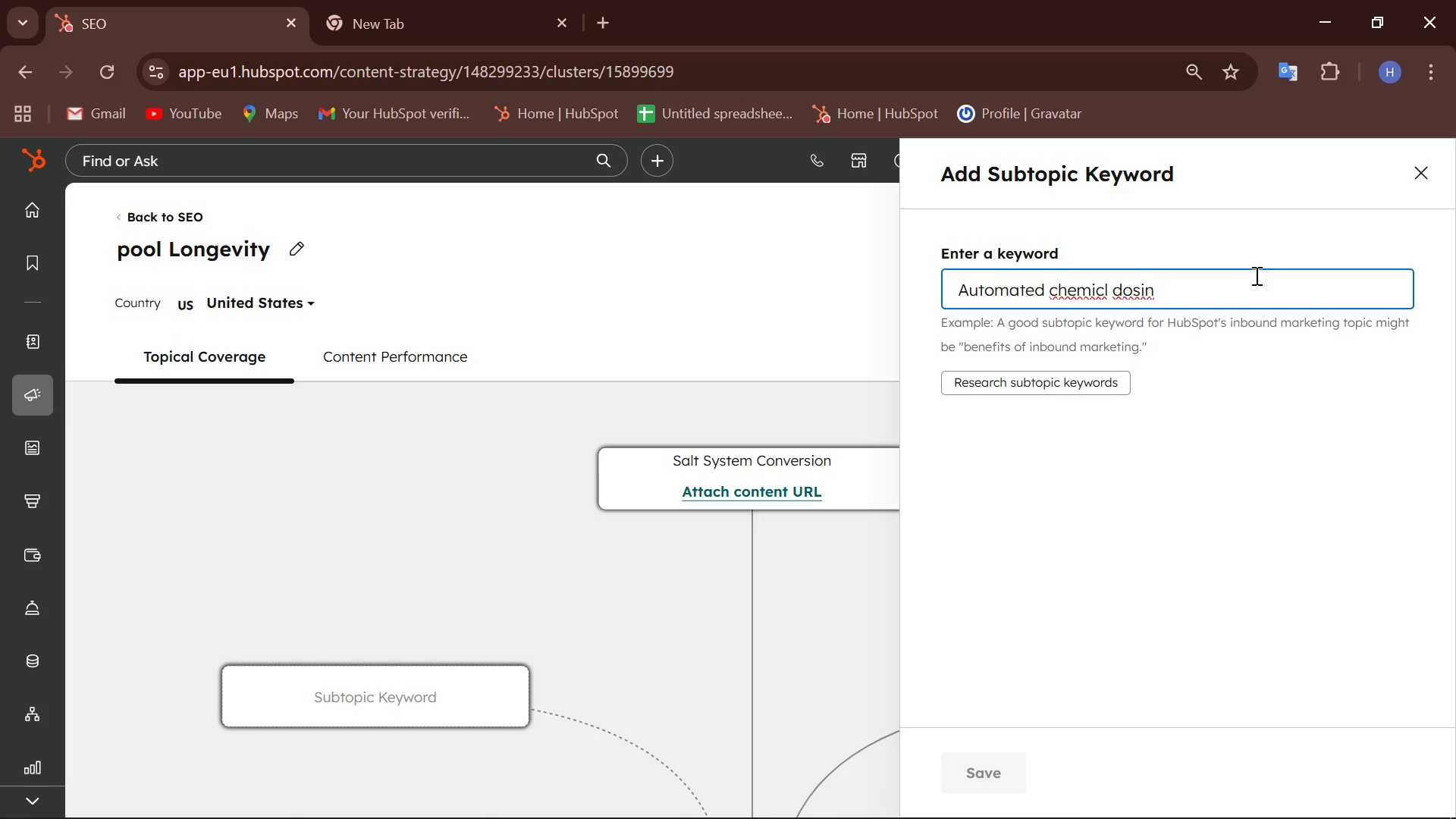 
type(aa)
key(Backspace)
key(Backspace)
type([UnknownKey_112]a)
 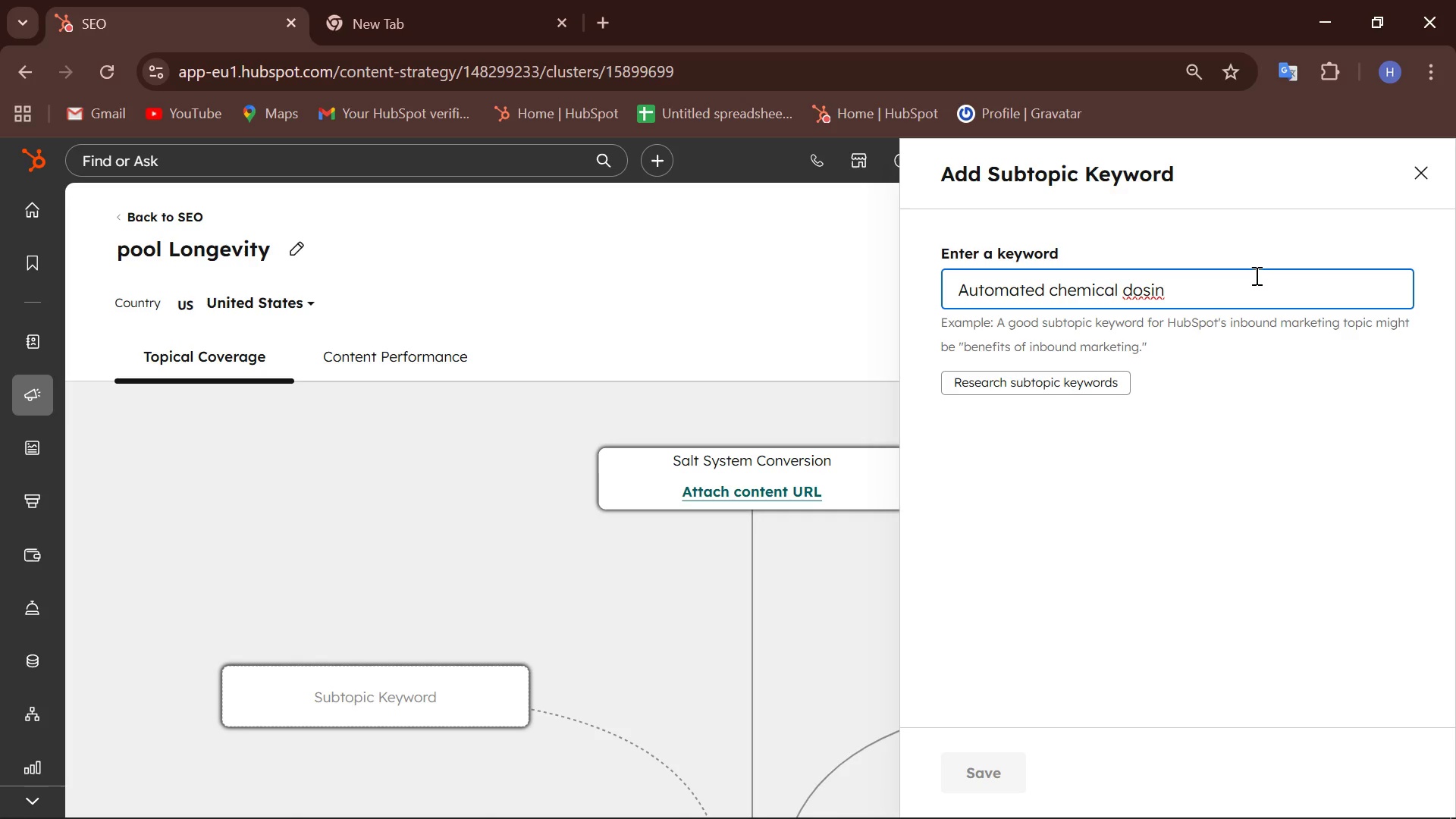 
key(ArrowRight)
 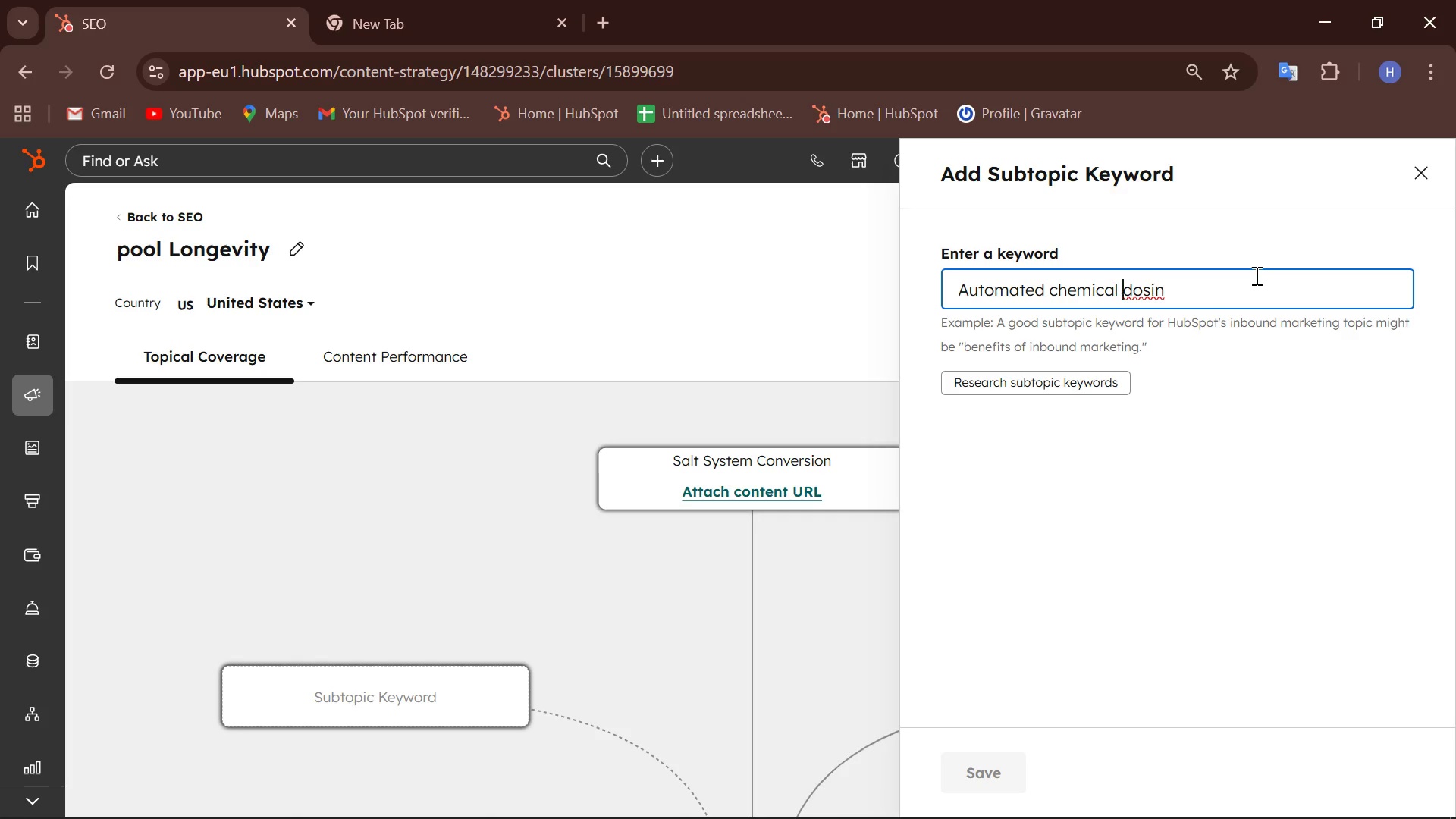 
key(ArrowRight)
 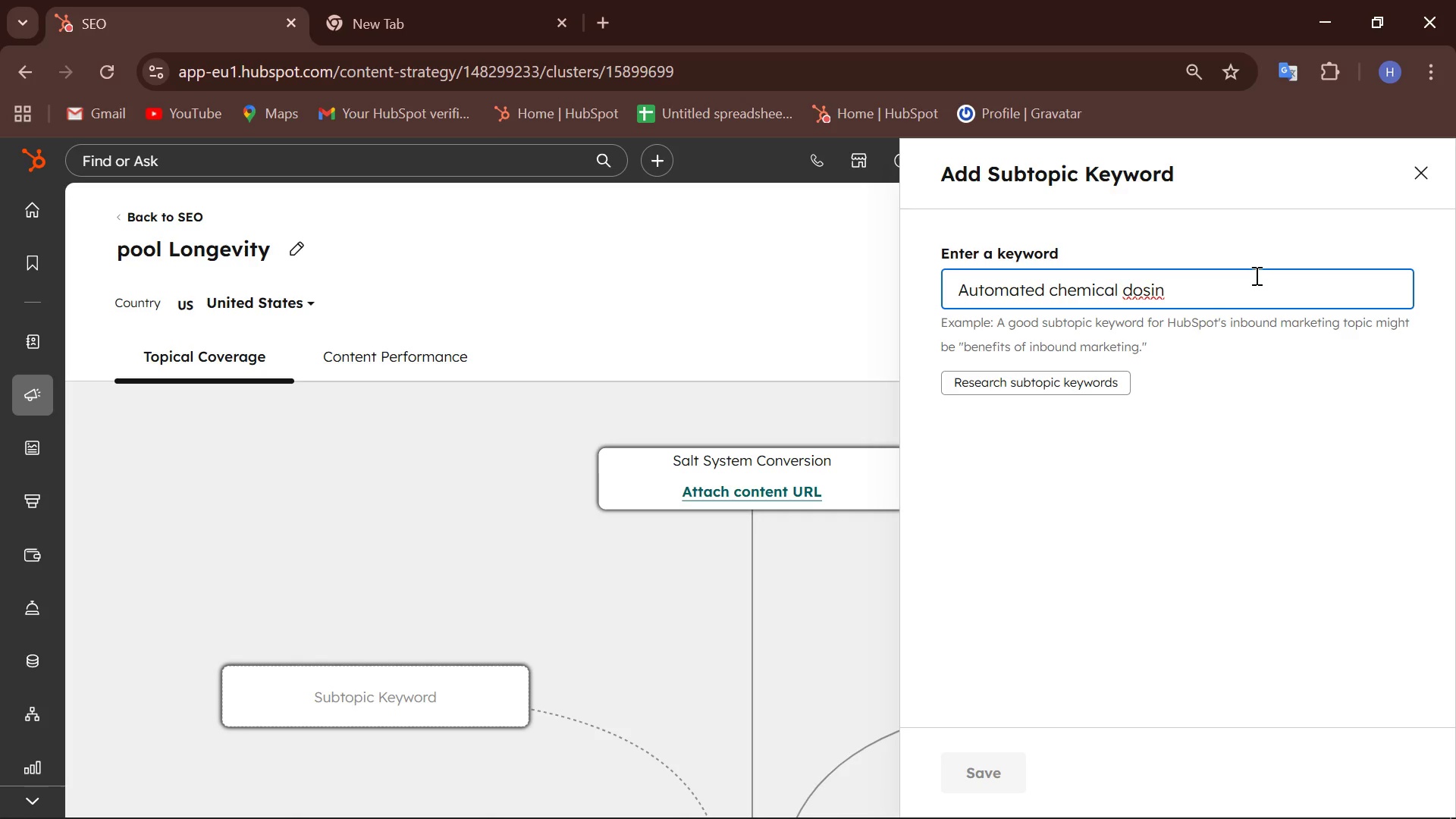 
key(ArrowRight)
 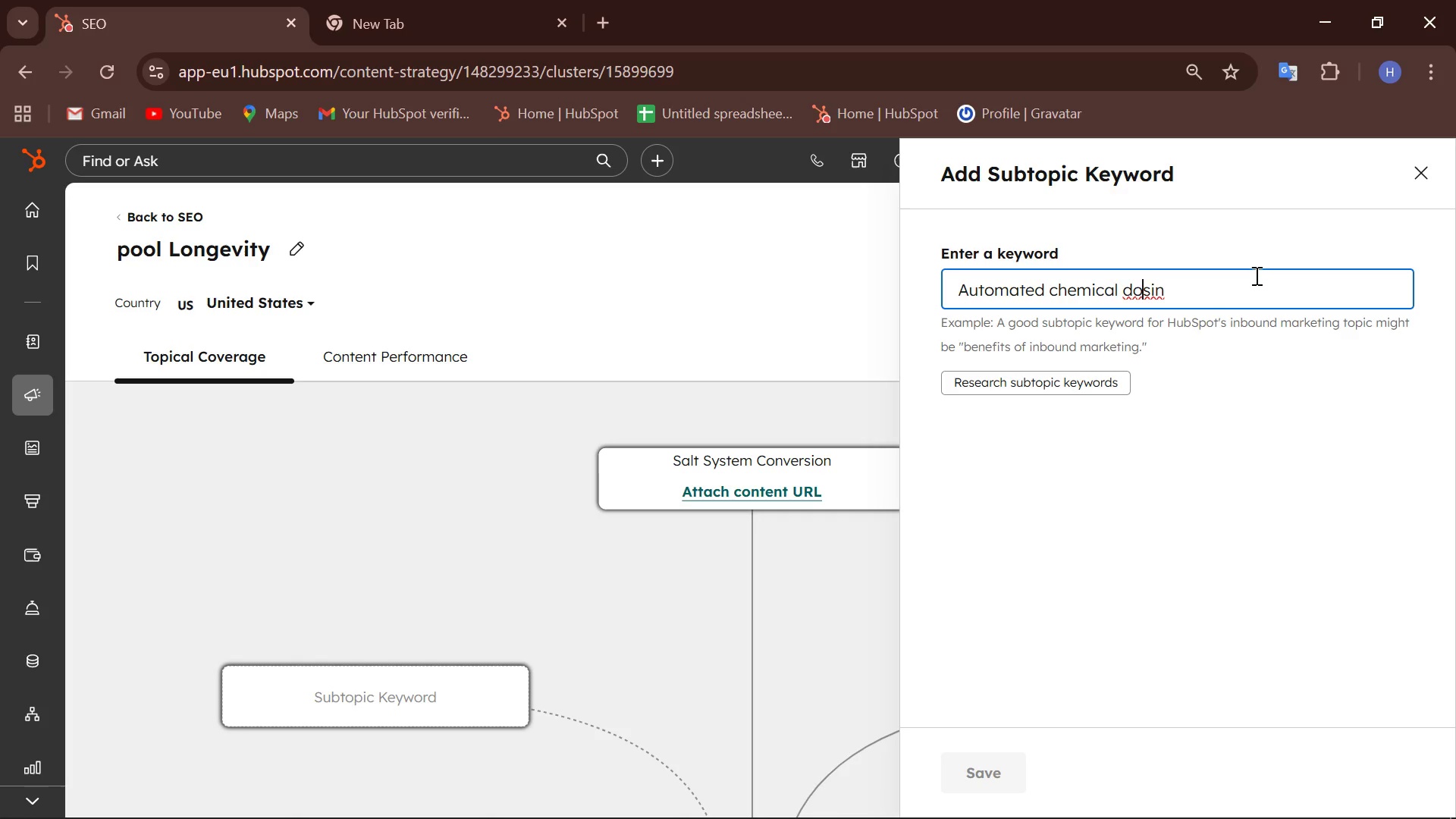 
key(ArrowRight)
 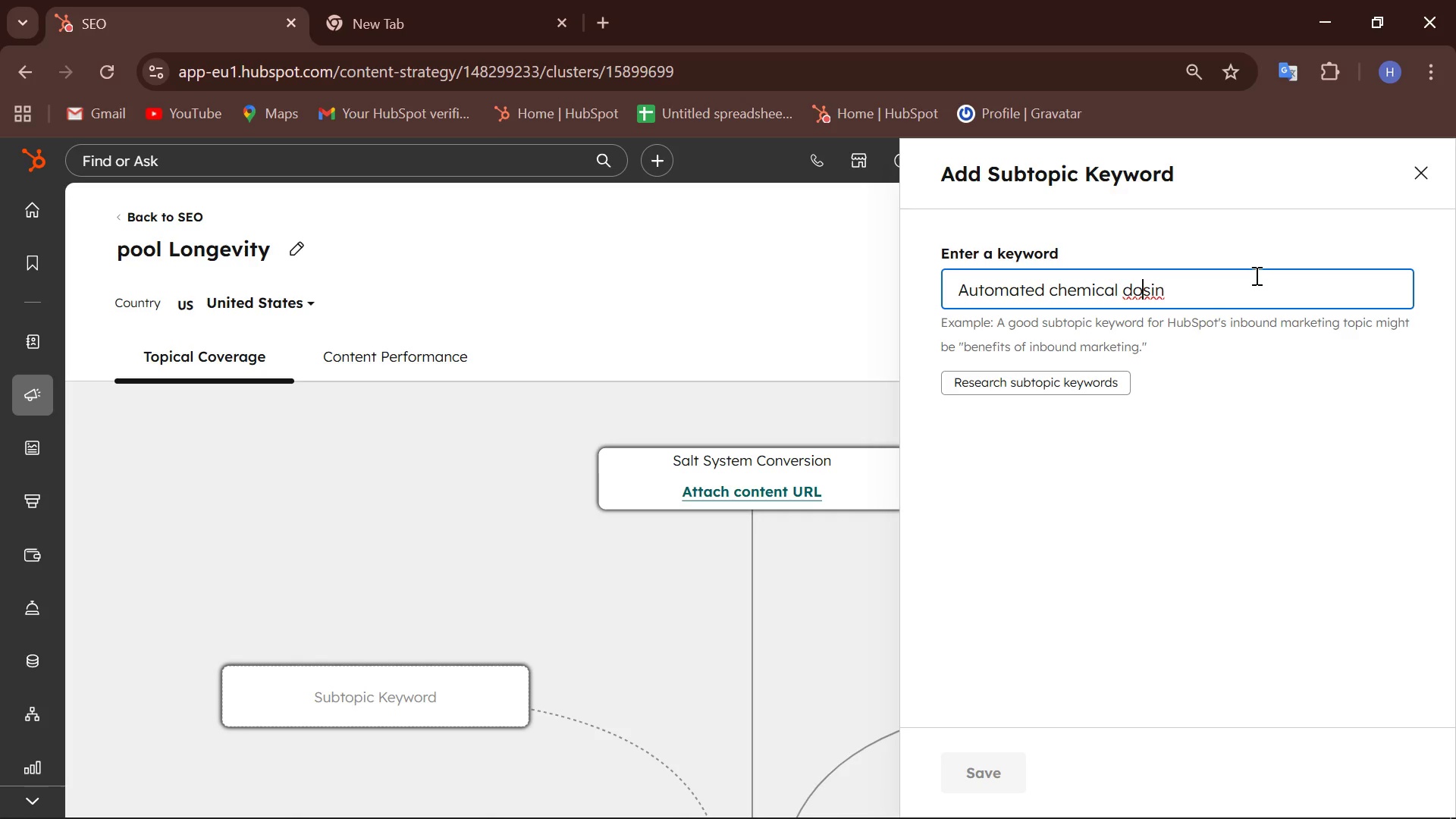 
wait(10.62)
 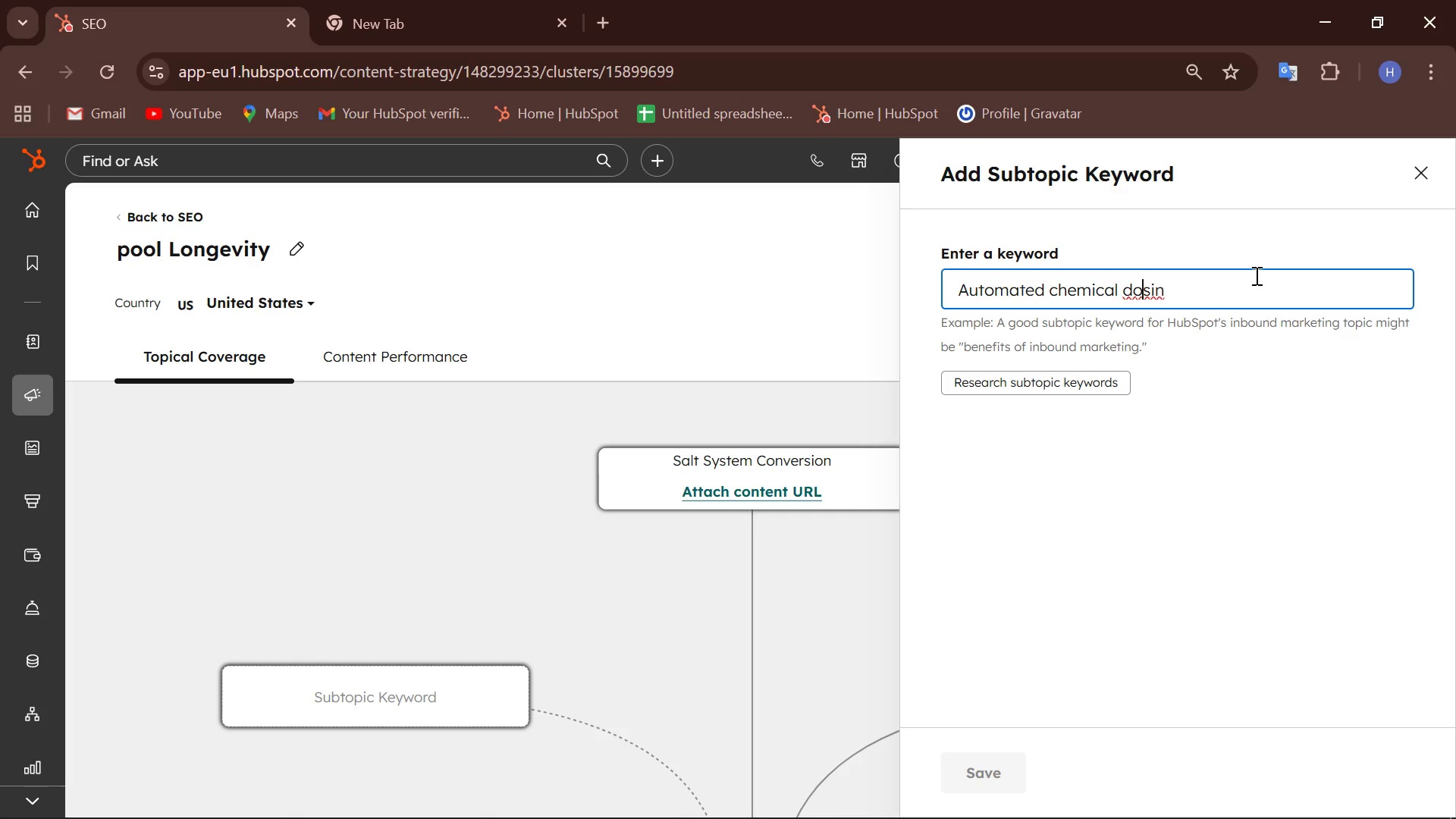 
key(ArrowRight)
 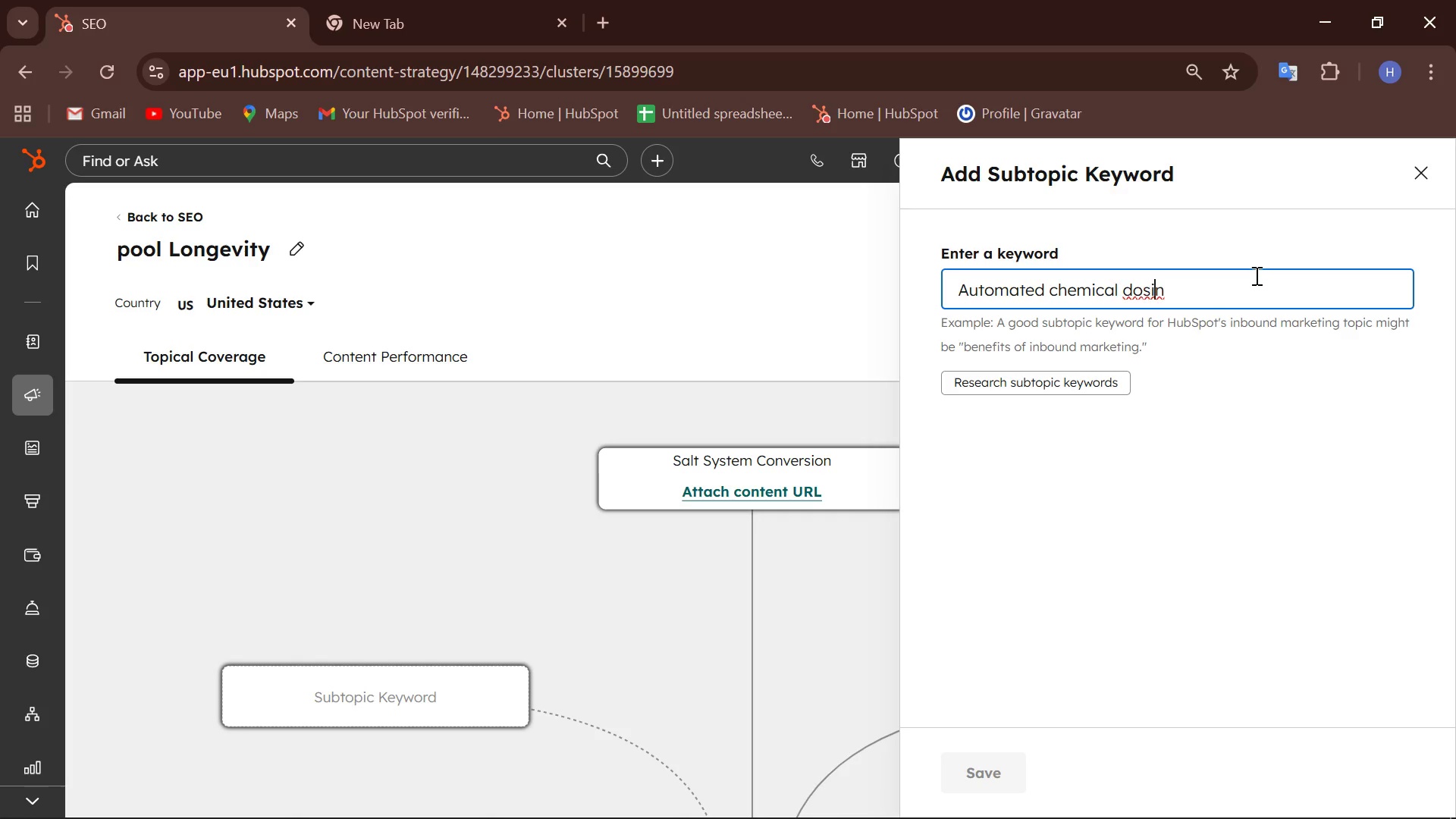 
key(ArrowRight)
 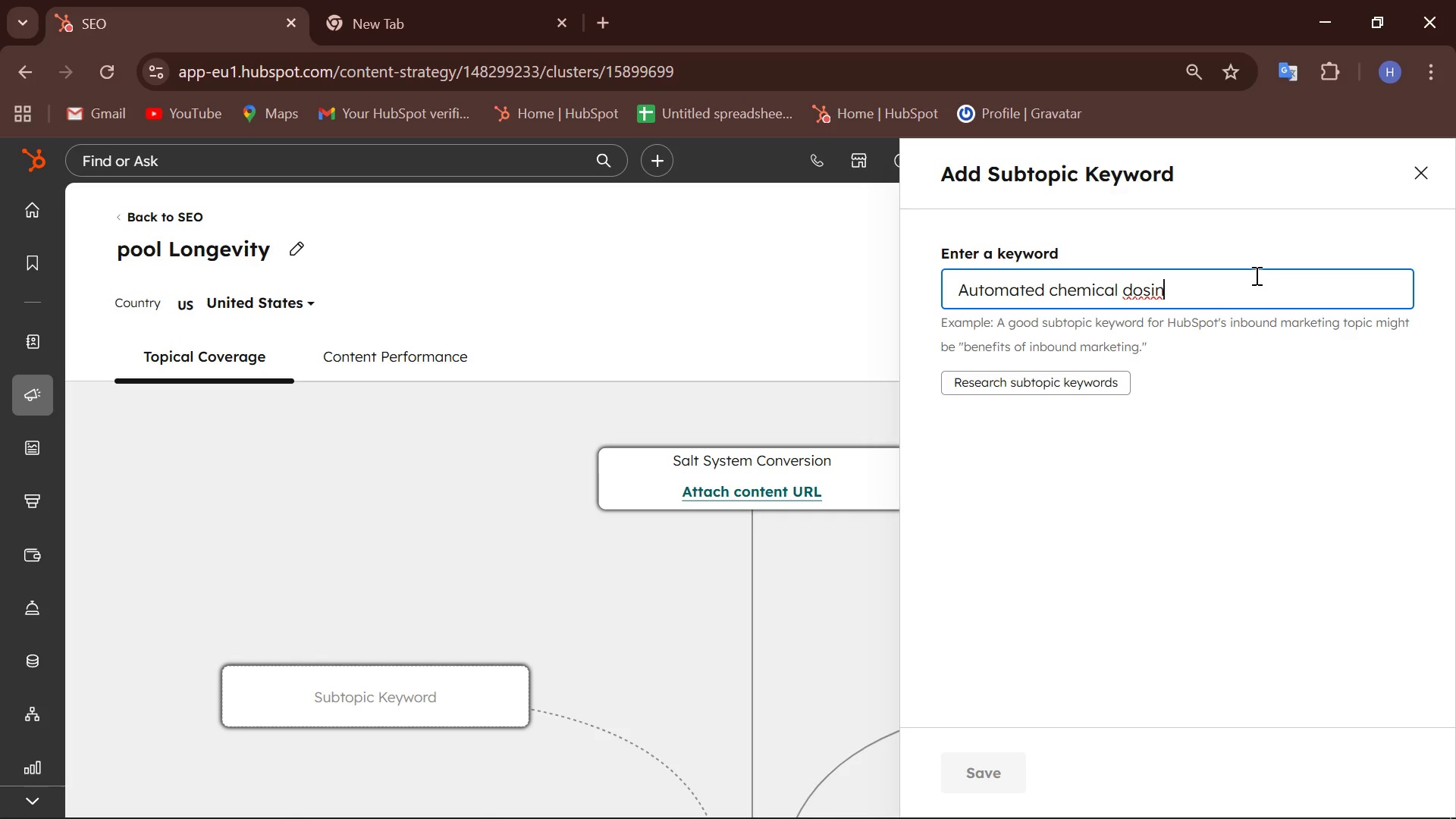 
key(ArrowRight)
 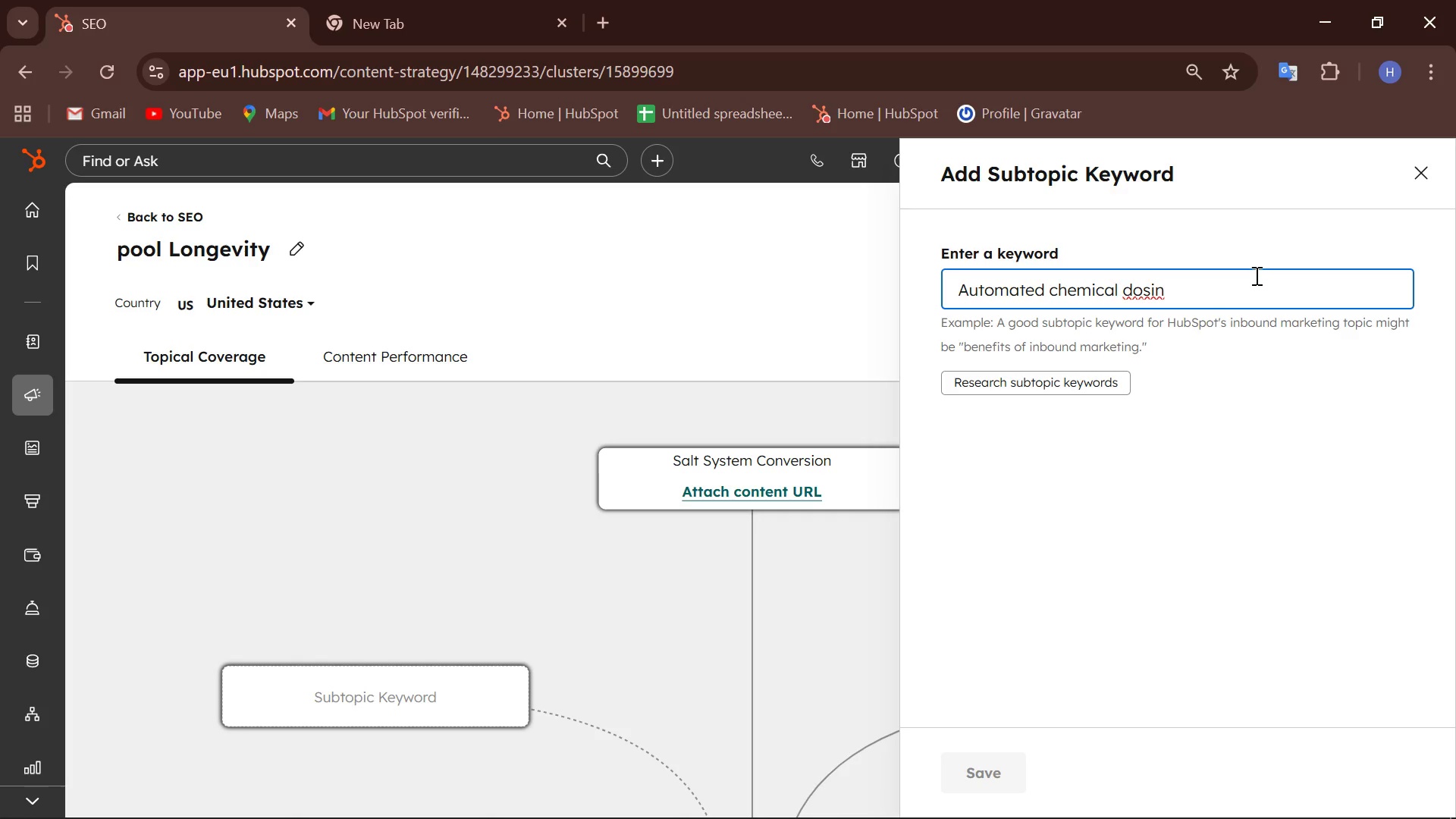 
key(G)
 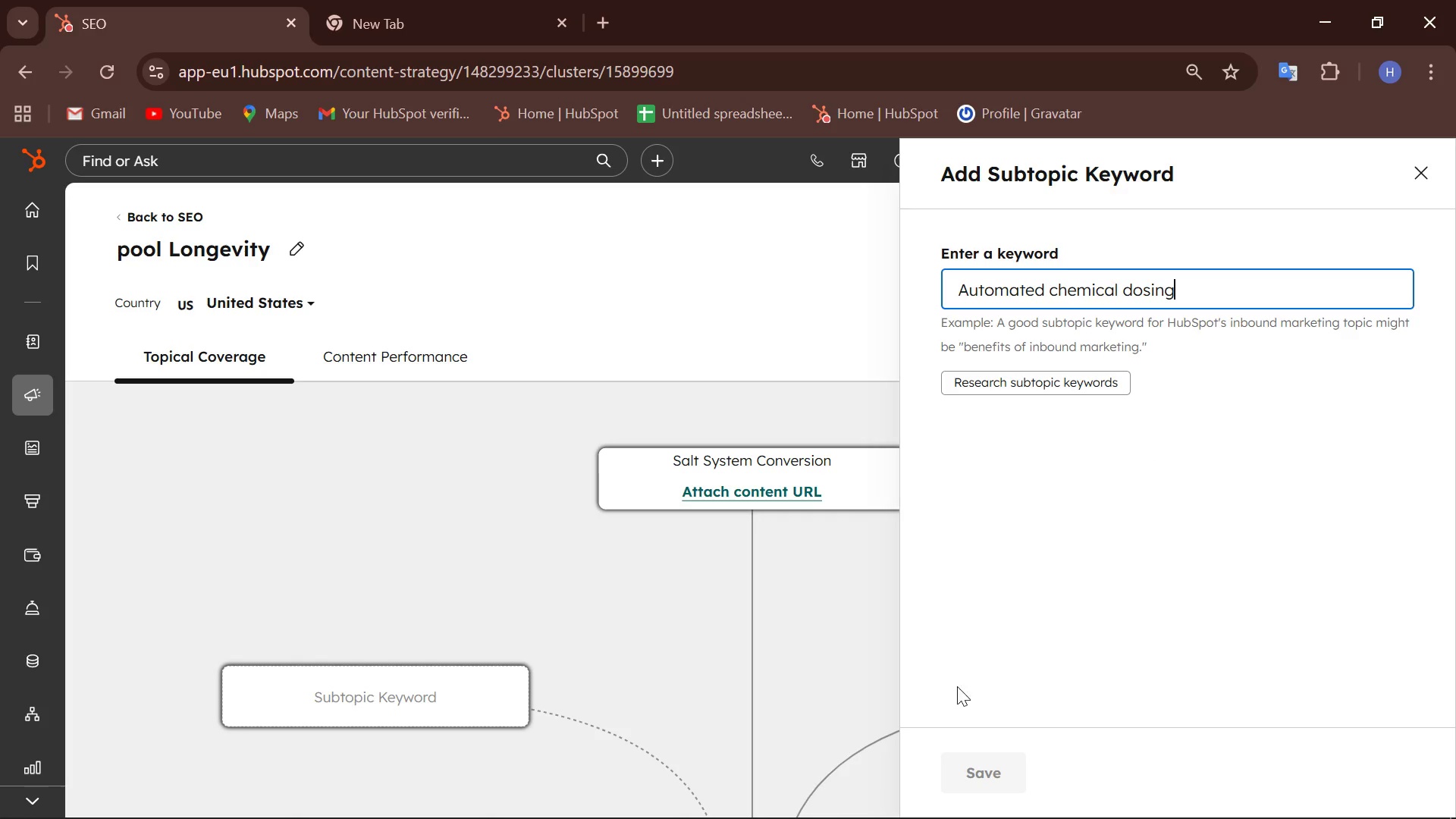 
scroll: coordinate [1040, 513], scroll_direction: none, amount: 0.0
 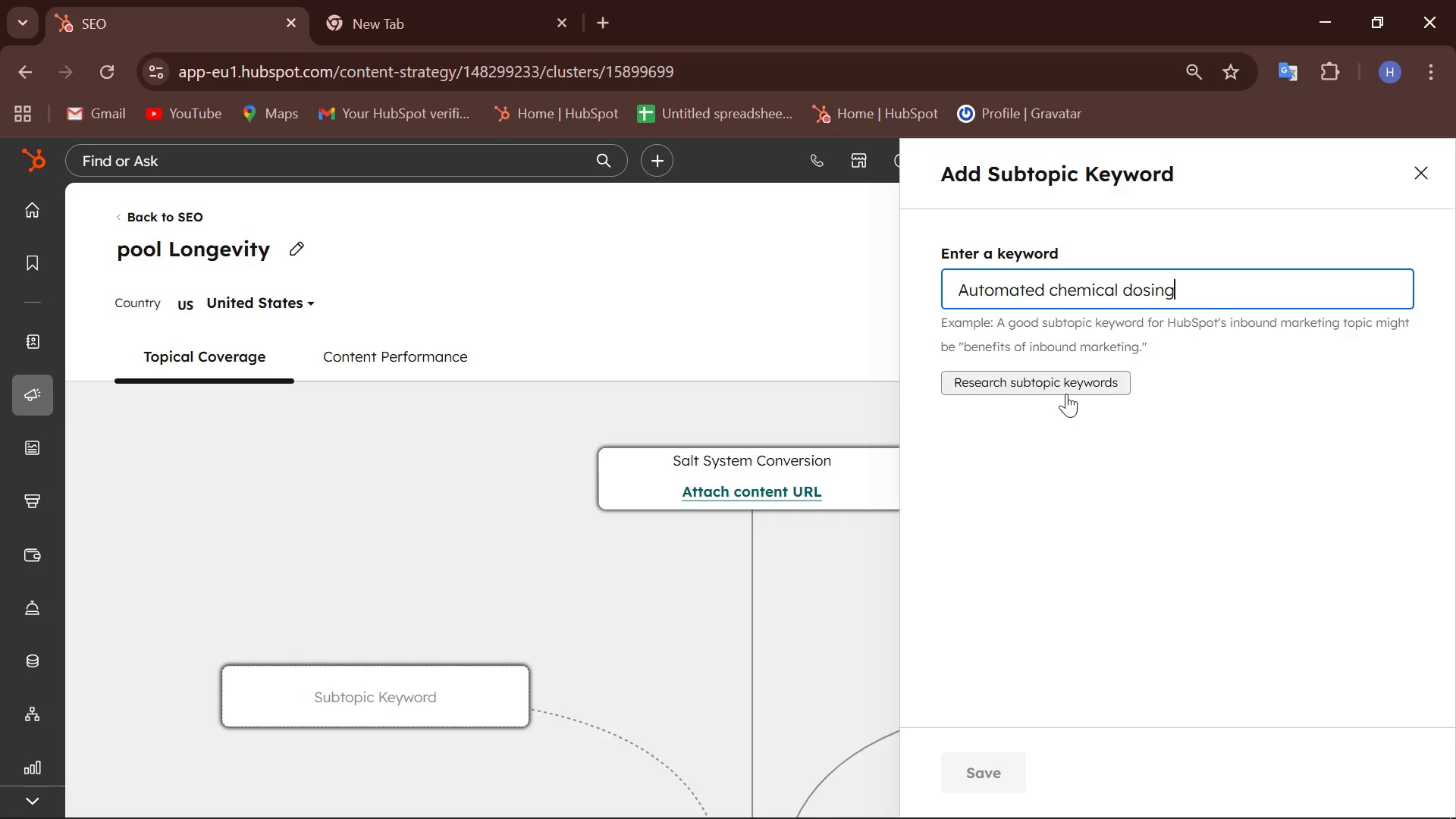 
left_click([1066, 394])
 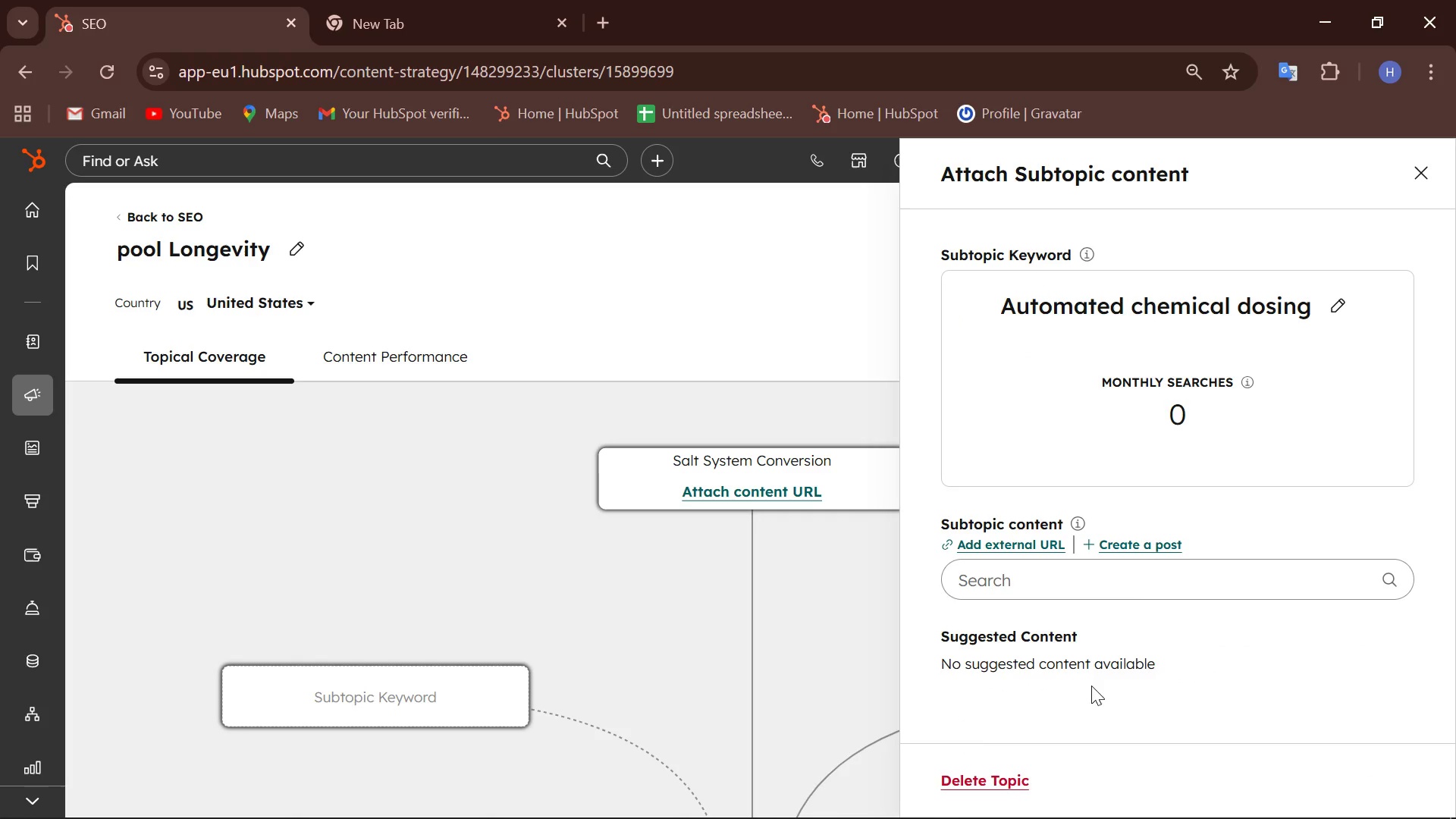 
wait(6.62)
 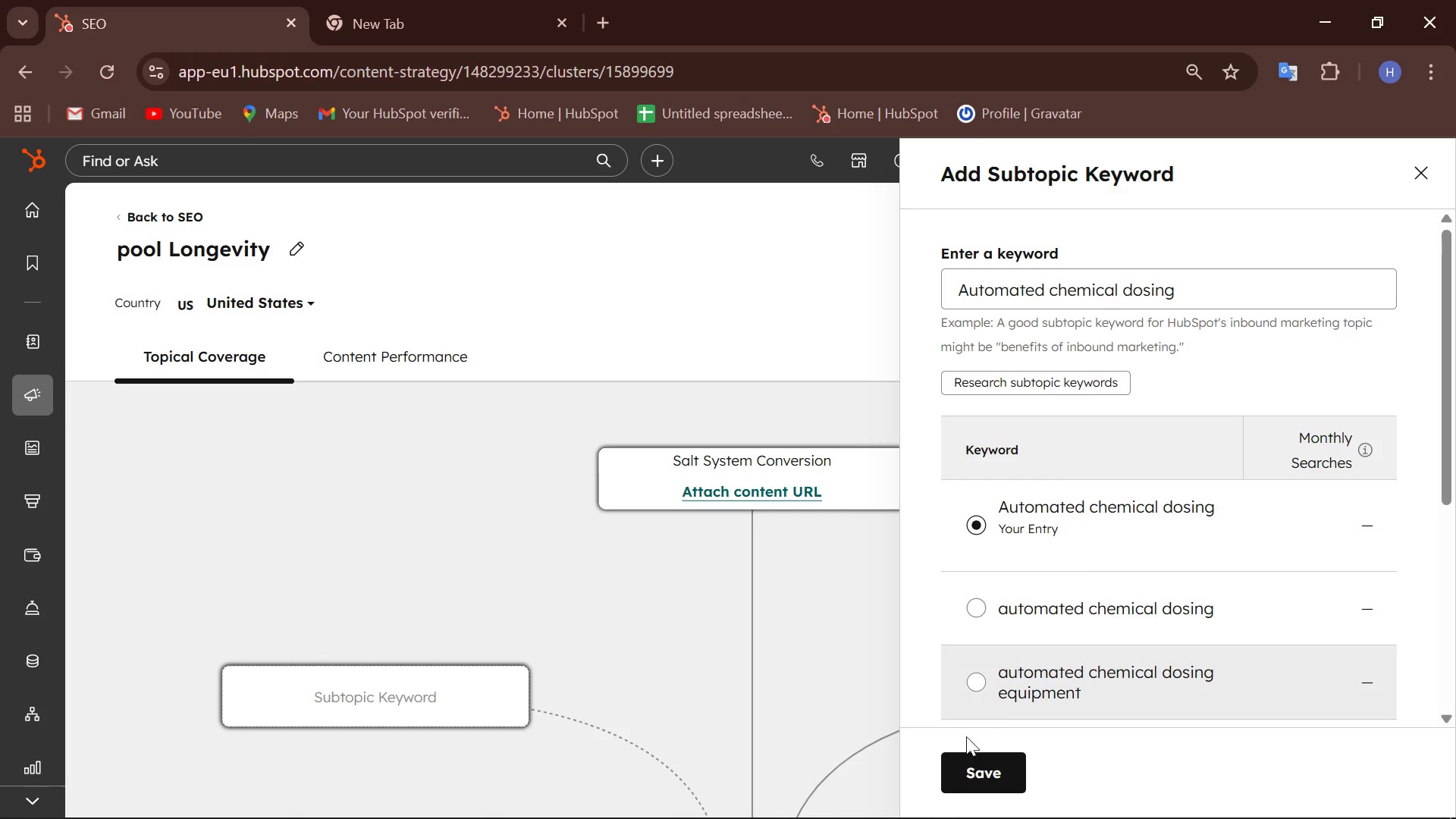 
scroll: coordinate [1109, 635], scroll_direction: down, amount: 5.0
 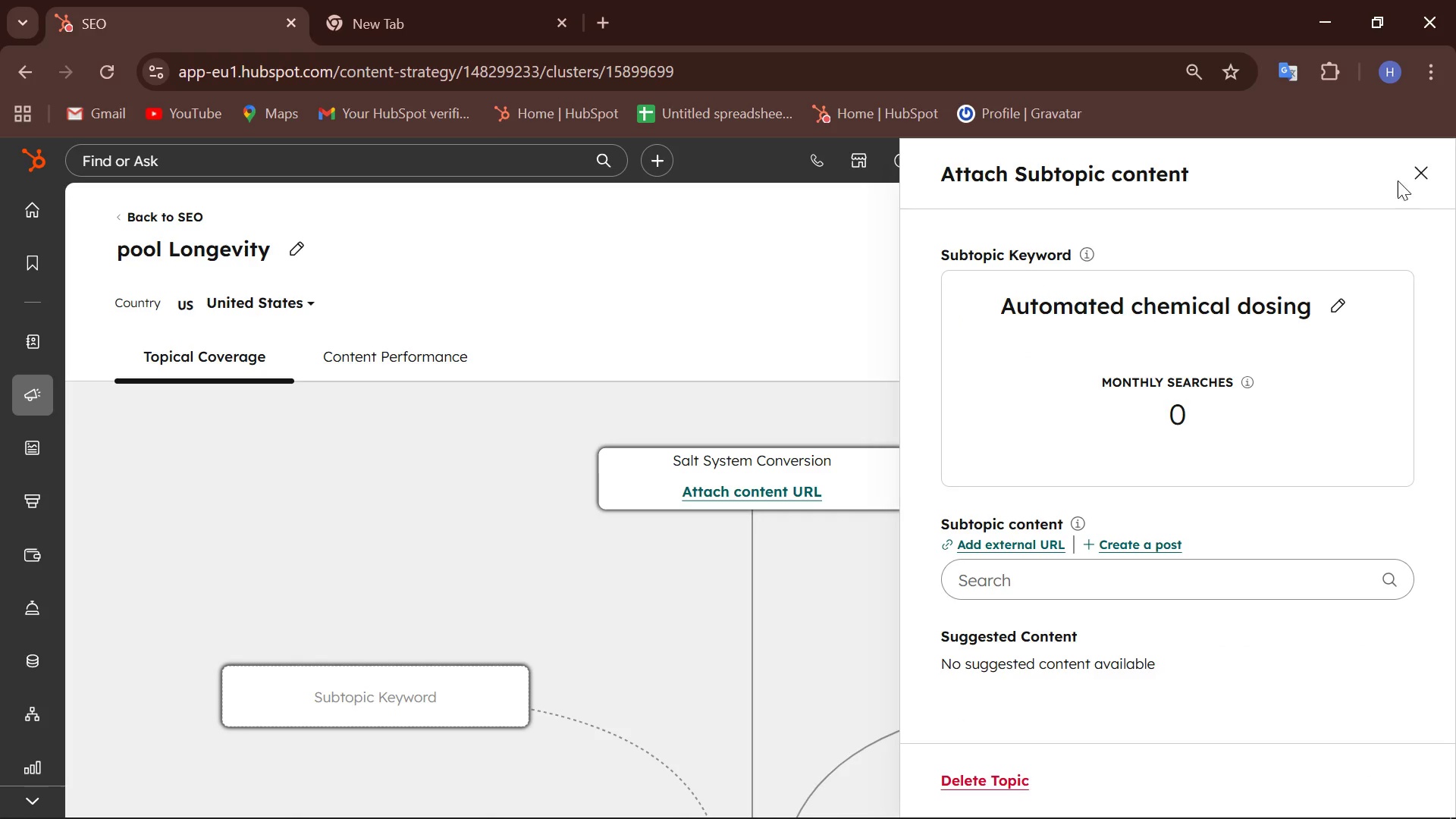 
left_click([1426, 167])
 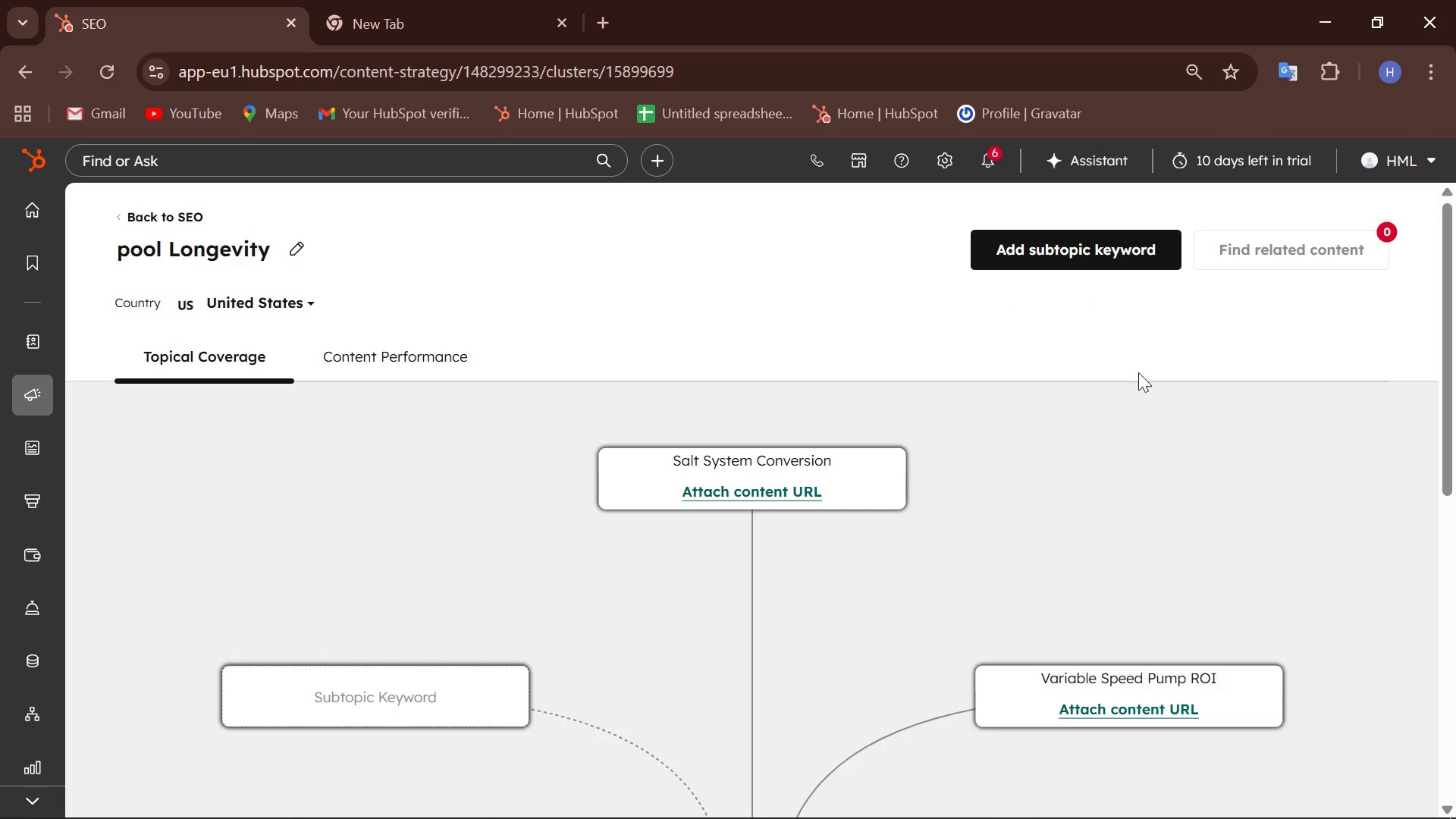 
scroll: coordinate [1060, 402], scroll_direction: down, amount: 2.0
 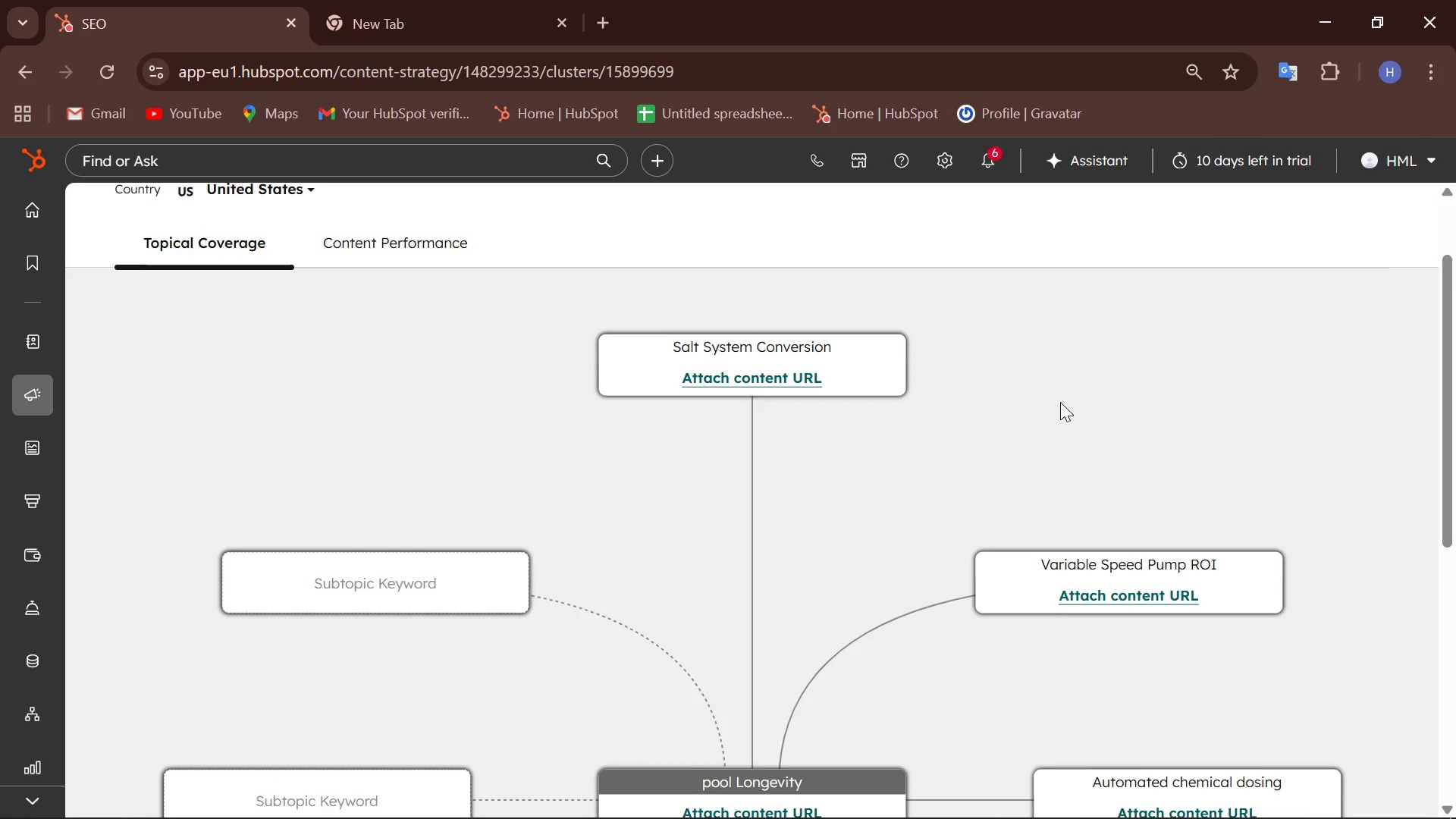 
scroll: coordinate [1060, 402], scroll_direction: none, amount: 0.0
 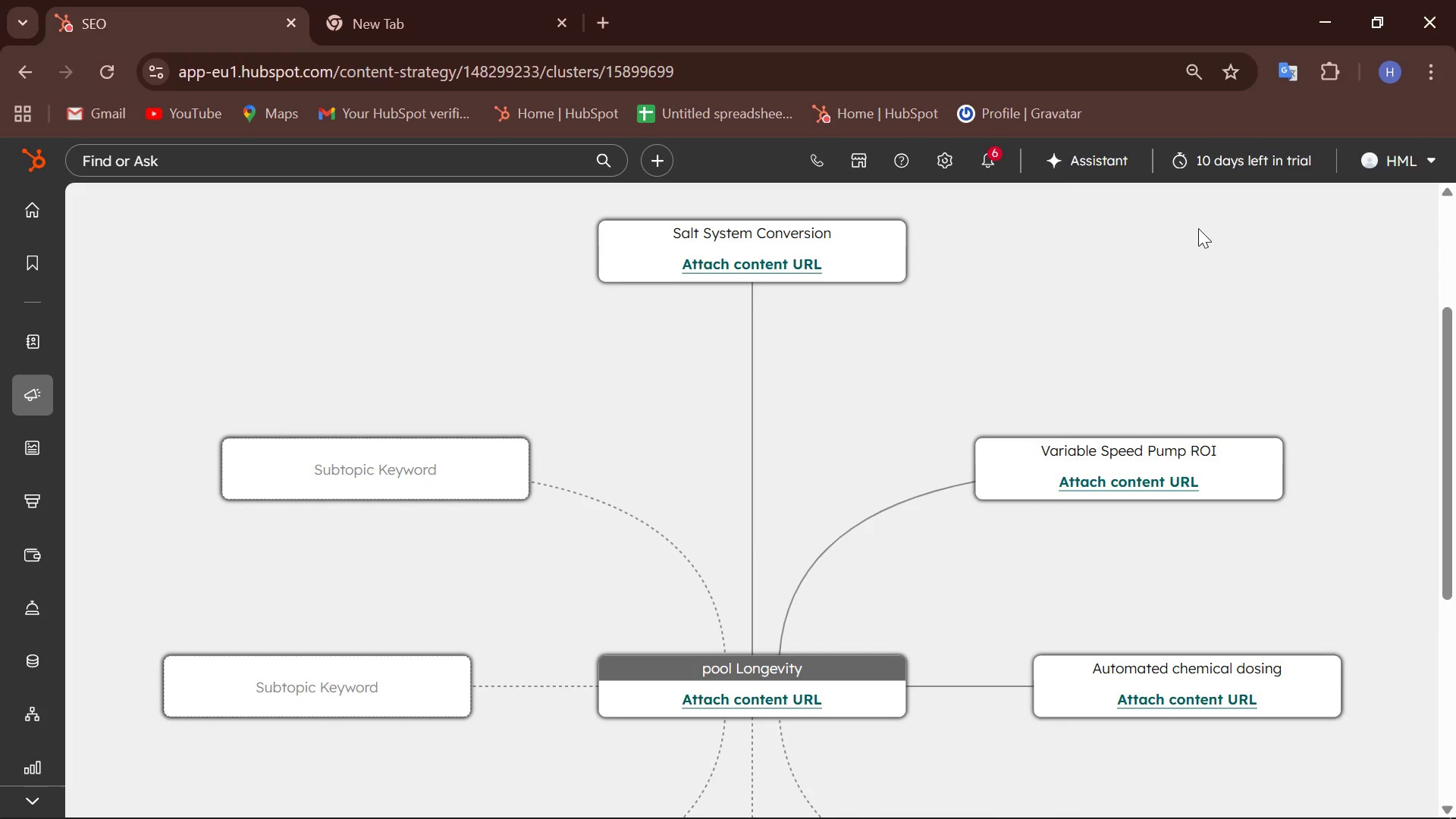 
scroll: coordinate [1211, 283], scroll_direction: up, amount: 5.0
 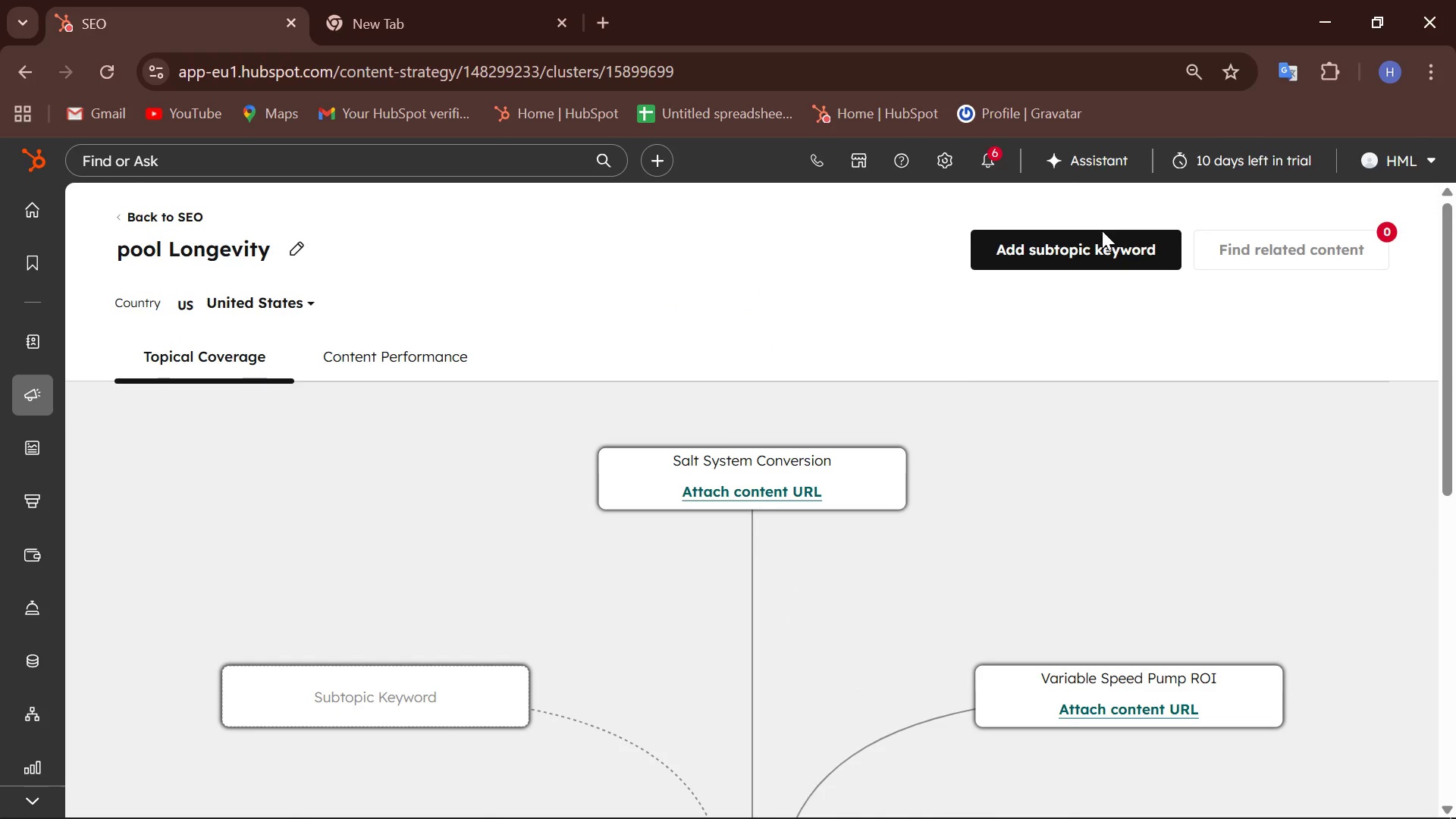 
left_click([1101, 243])
 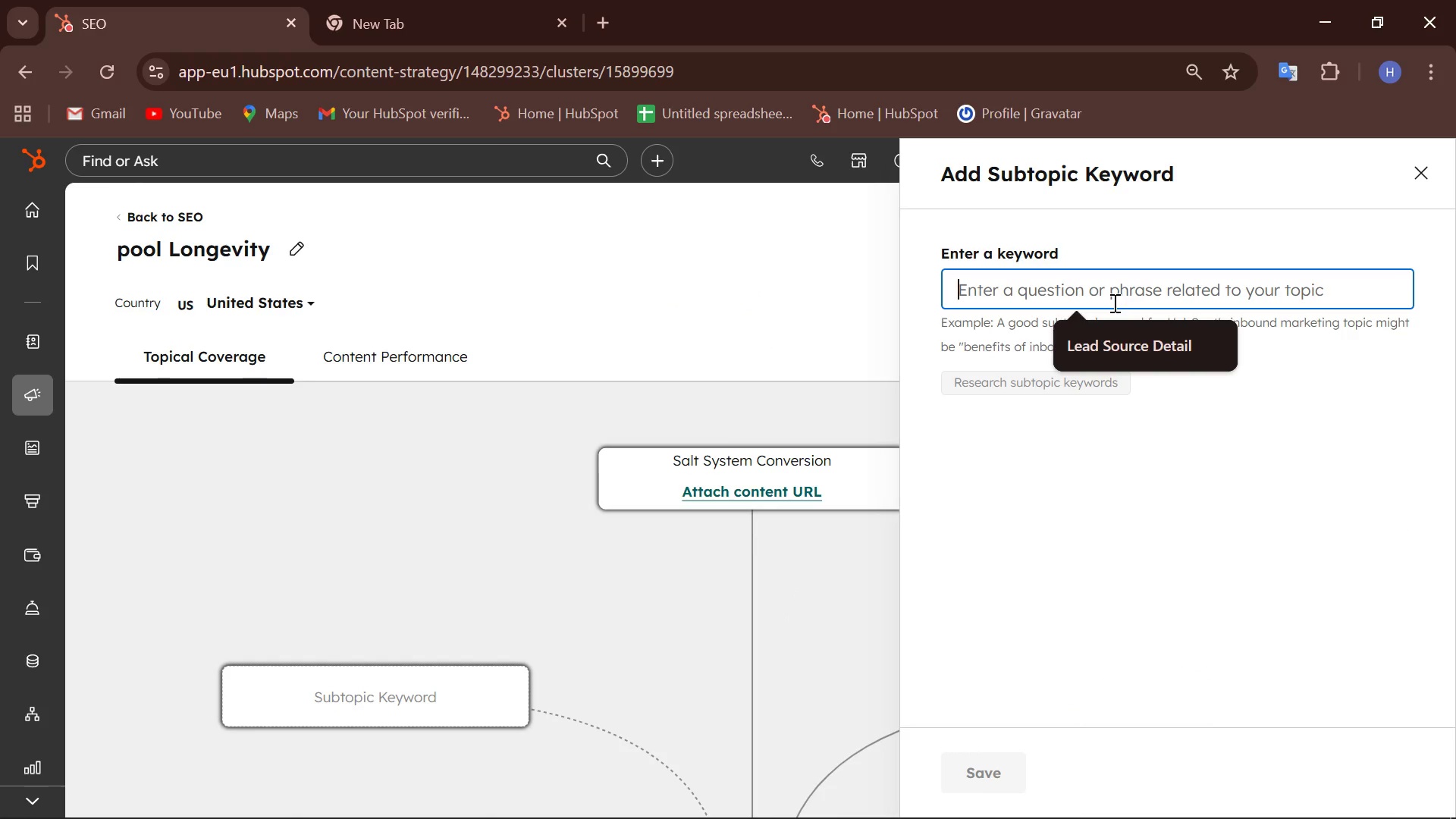 
type(Pool event )
key(Backspace)
key(Backspace)
key(Backspace)
key(Backspace)
key(Backspace)
key(Backspace)
type(equim)
key(Backspace)
type(pment)
 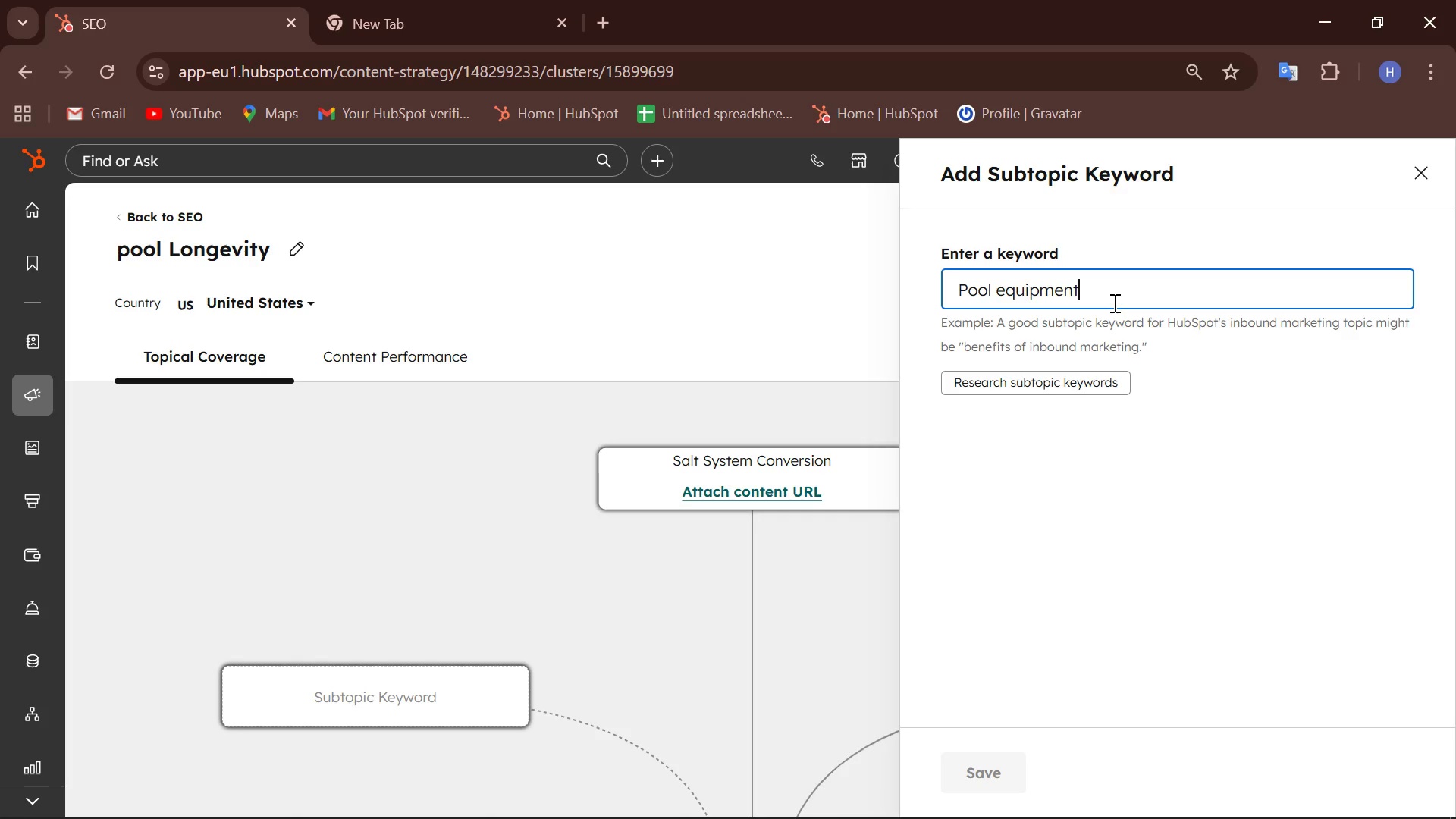 
wait(6.95)
 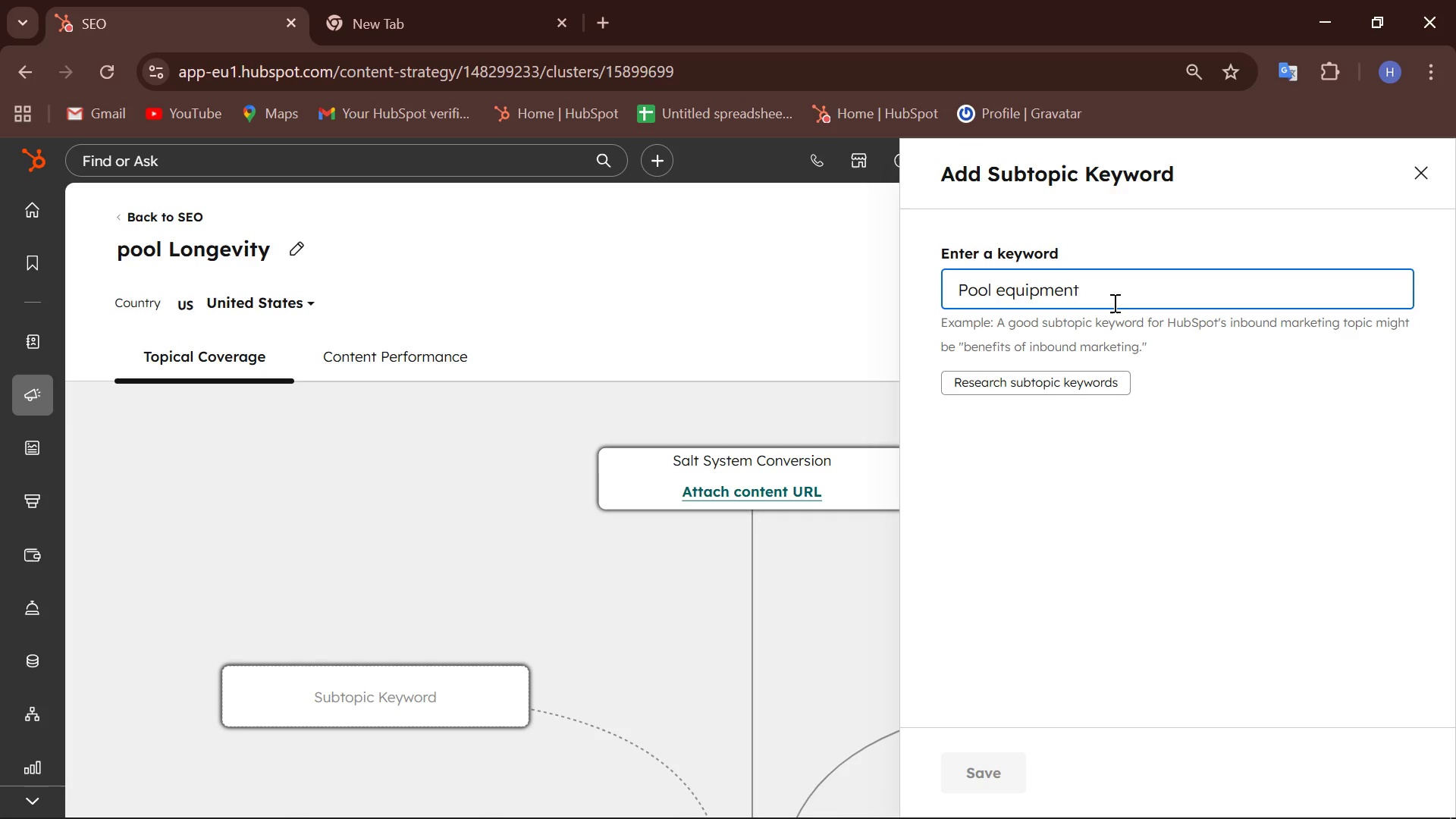 
type(m)
key(Backspace)
type( pool)
 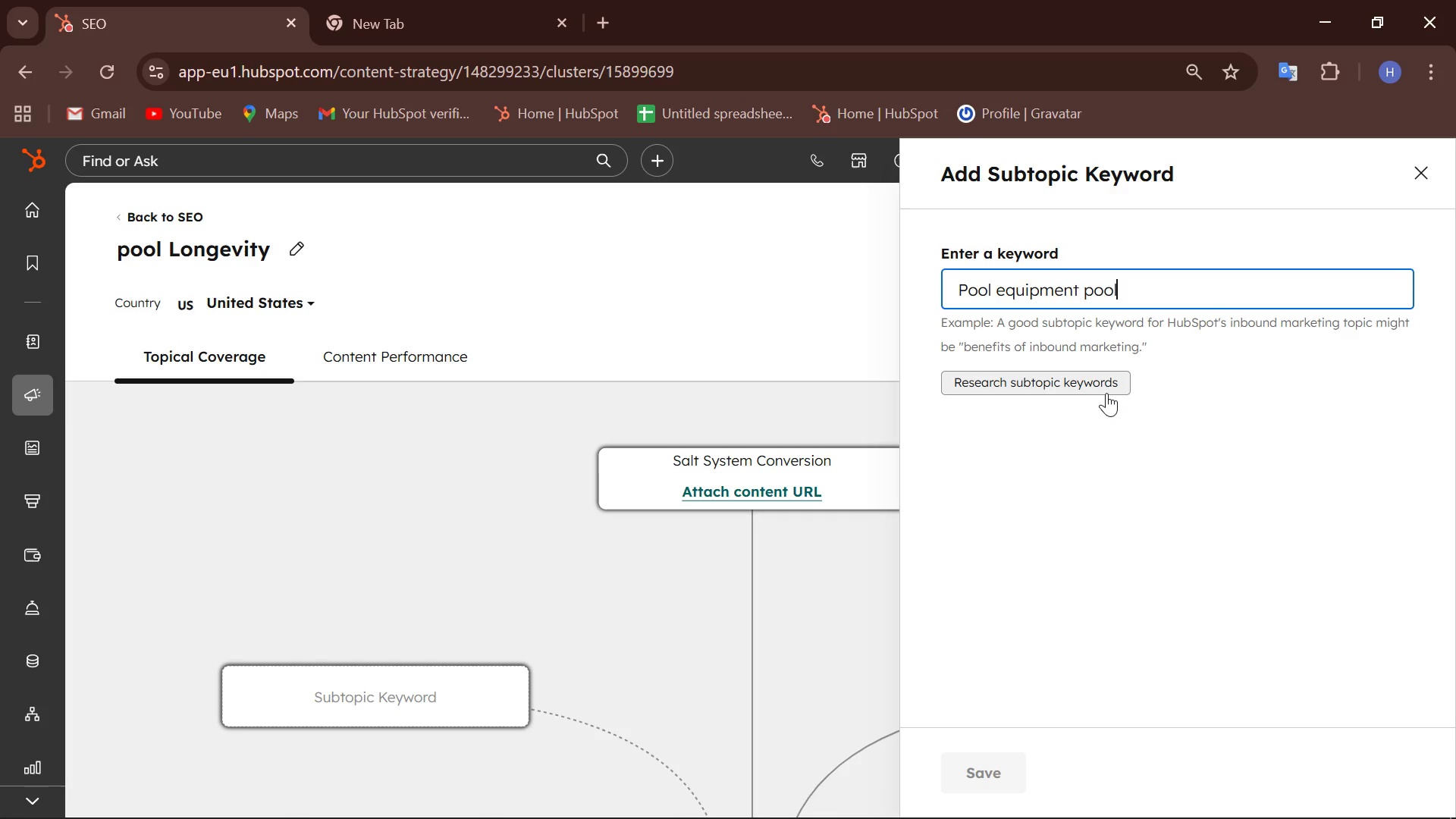 
wait(8.19)
 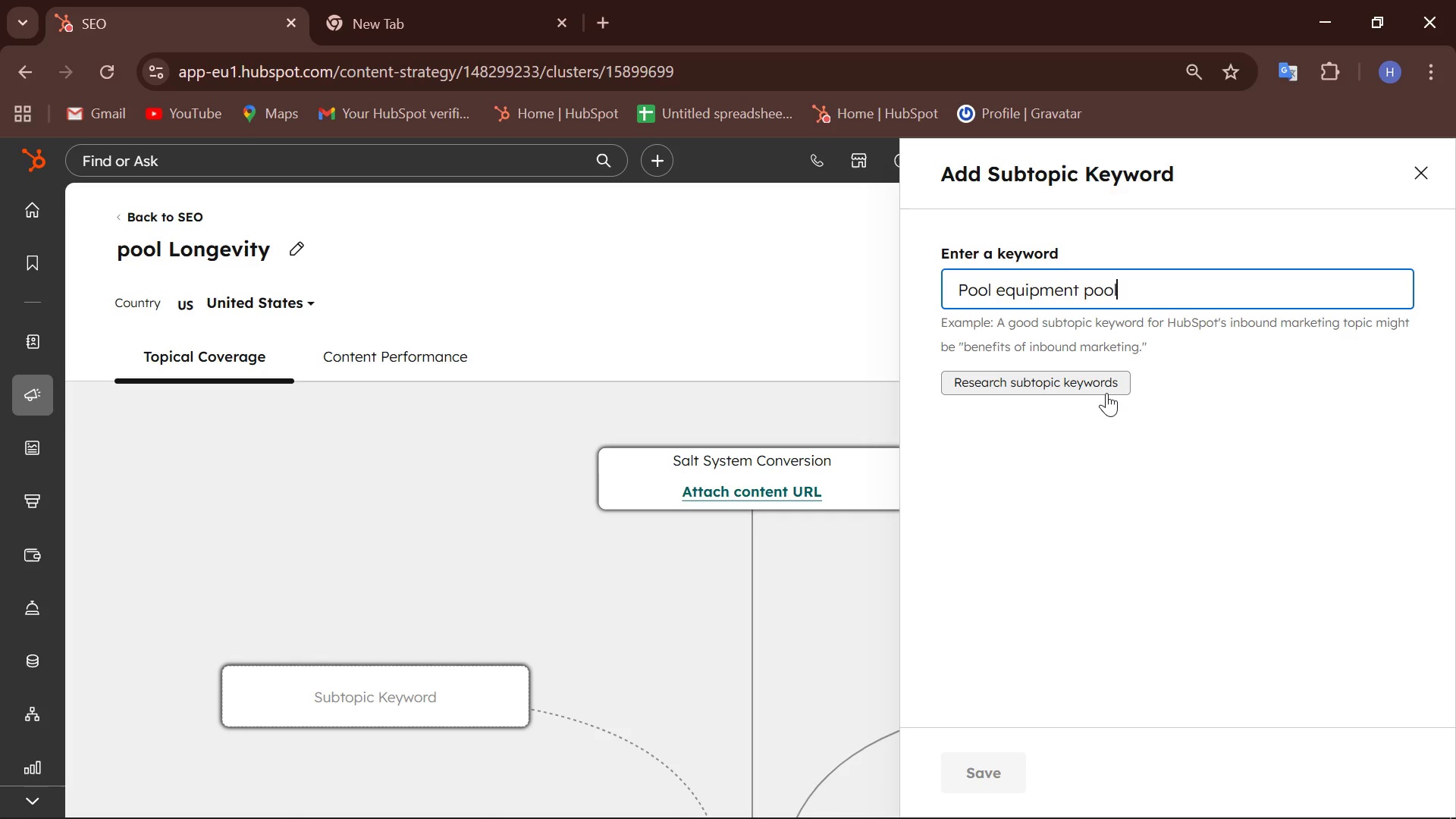 
left_click([1106, 393])
 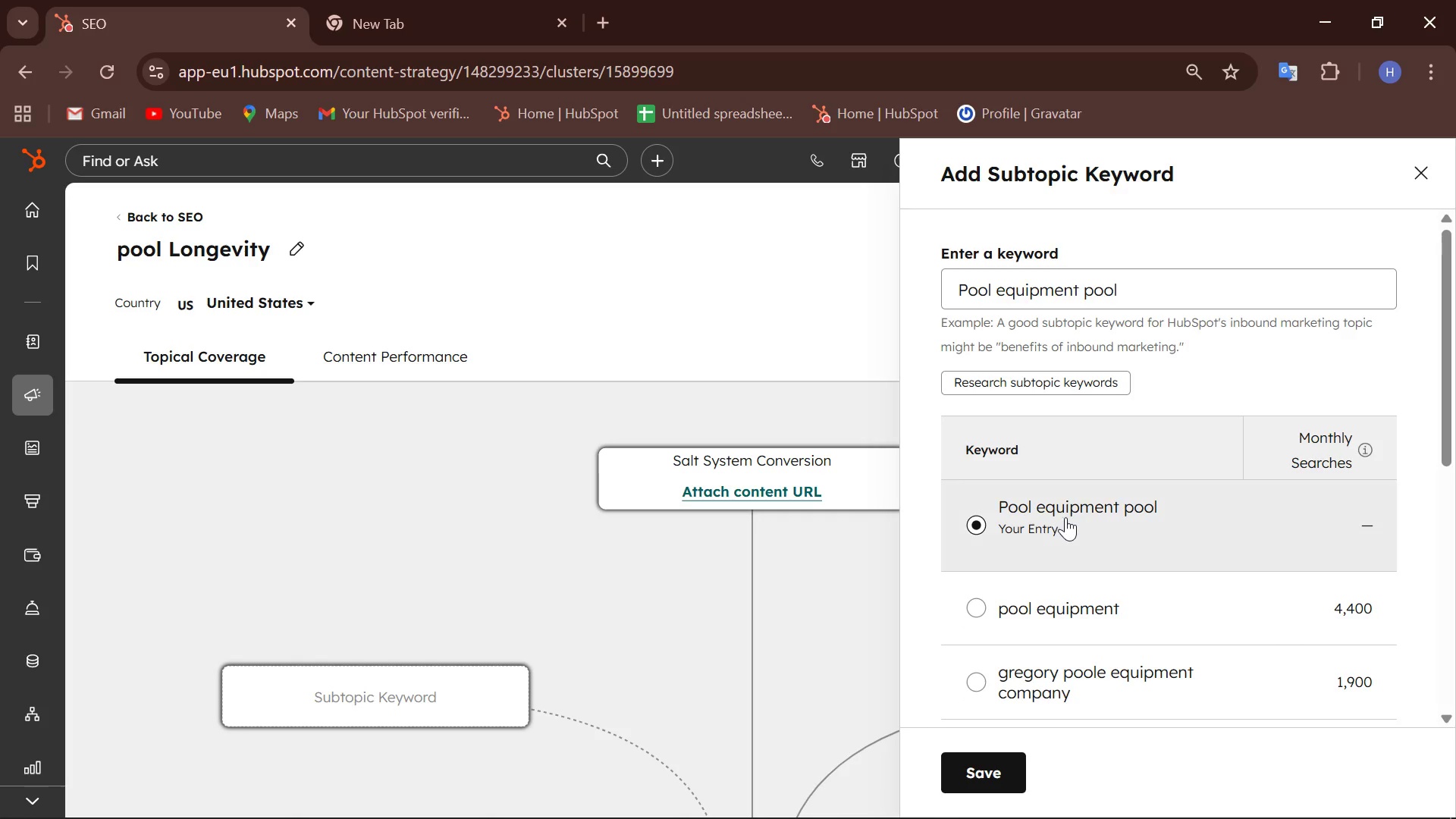 
left_click([1066, 517])
 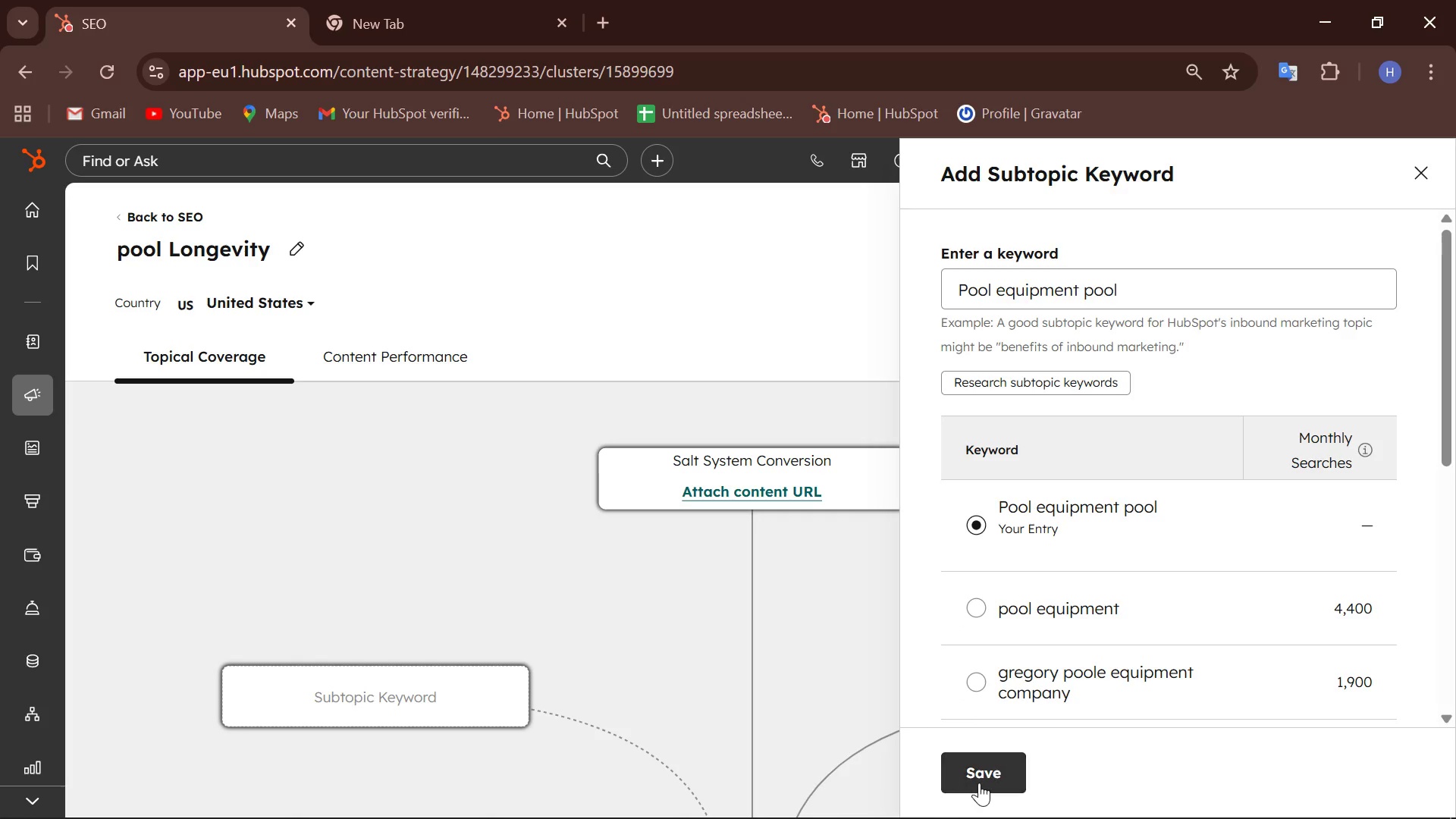 
left_click([979, 783])
 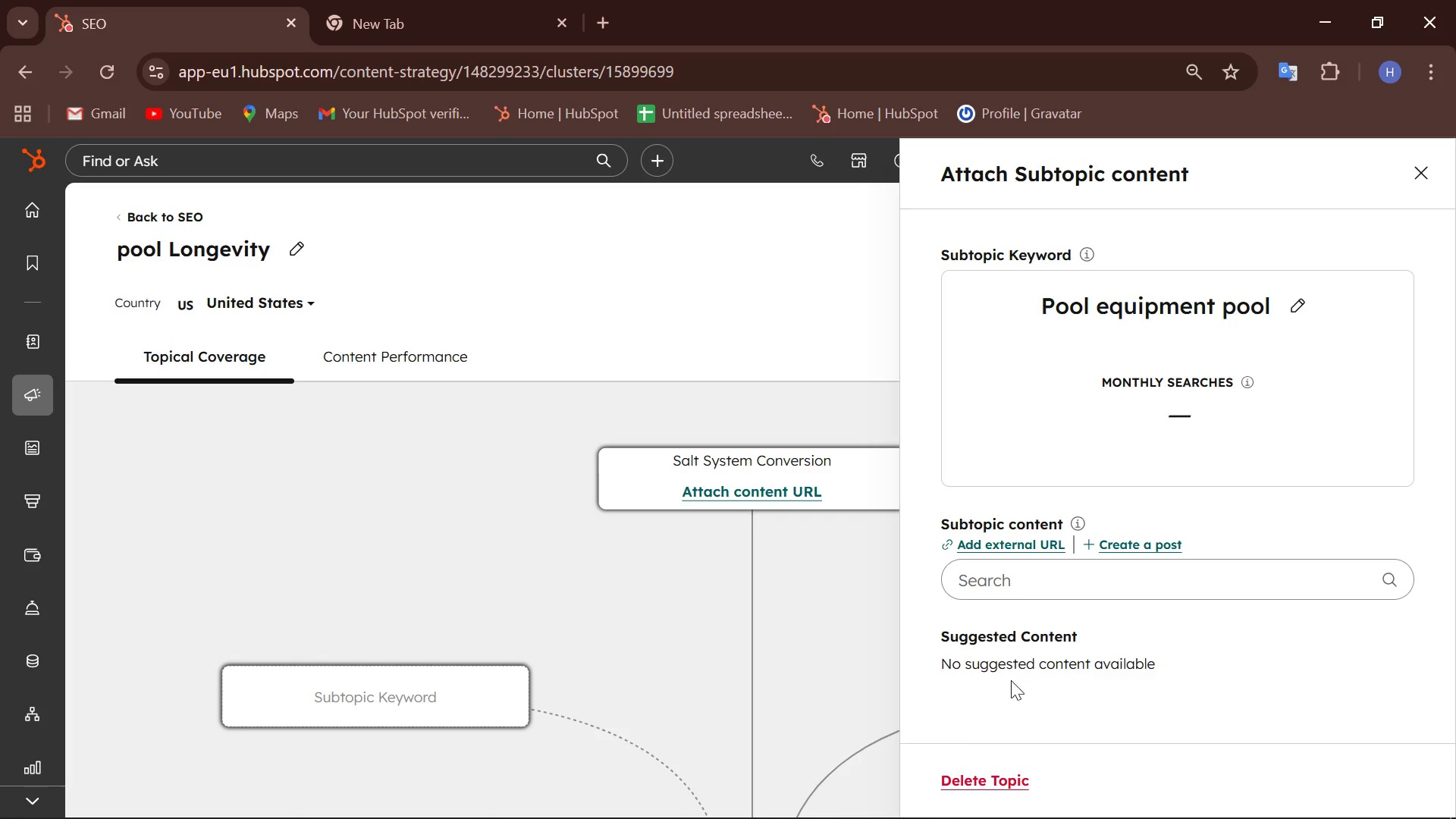 
left_click_drag(start_coordinate=[1424, 182], to_coordinate=[1420, 182])
 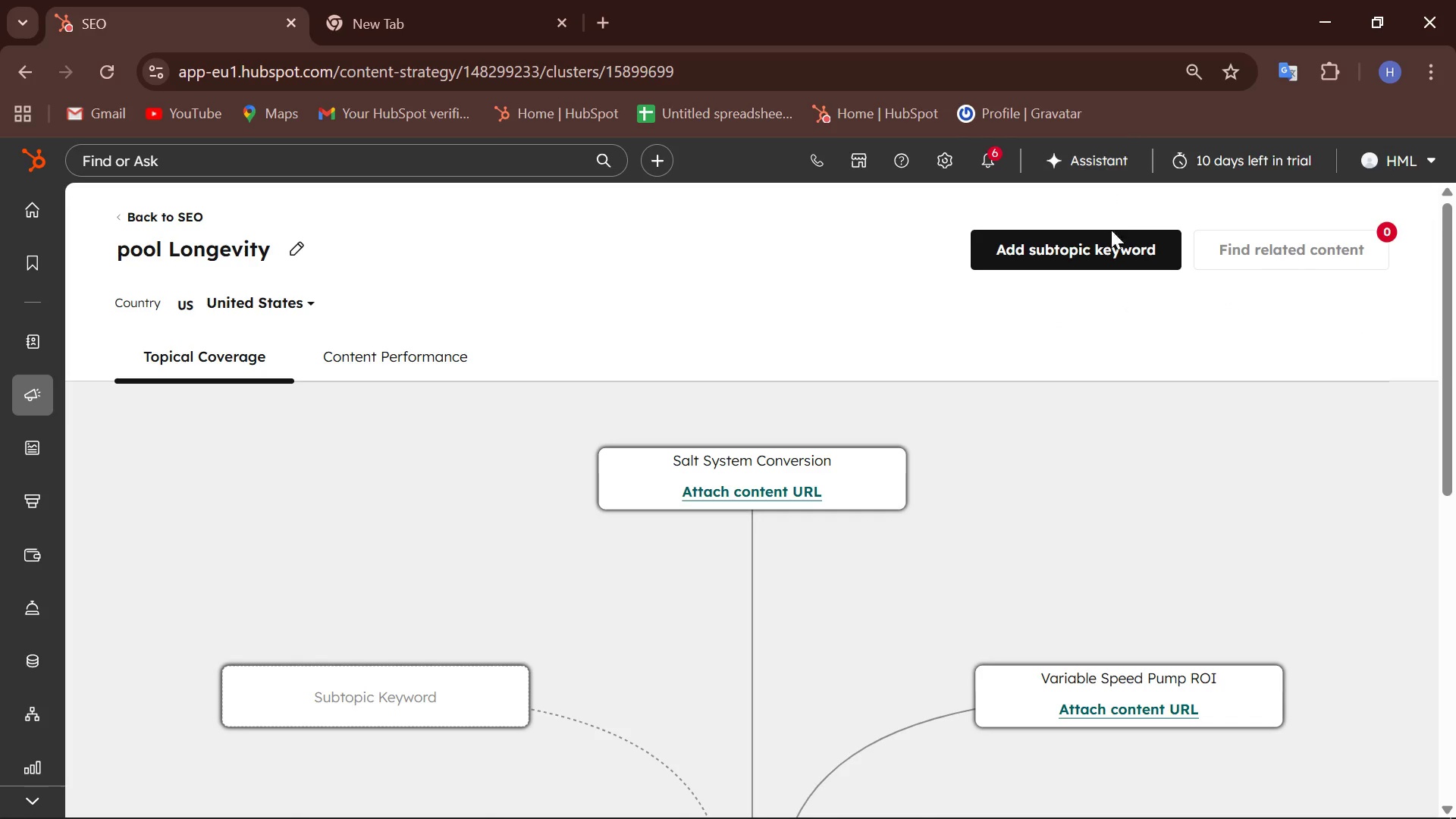 
left_click([1113, 246])
 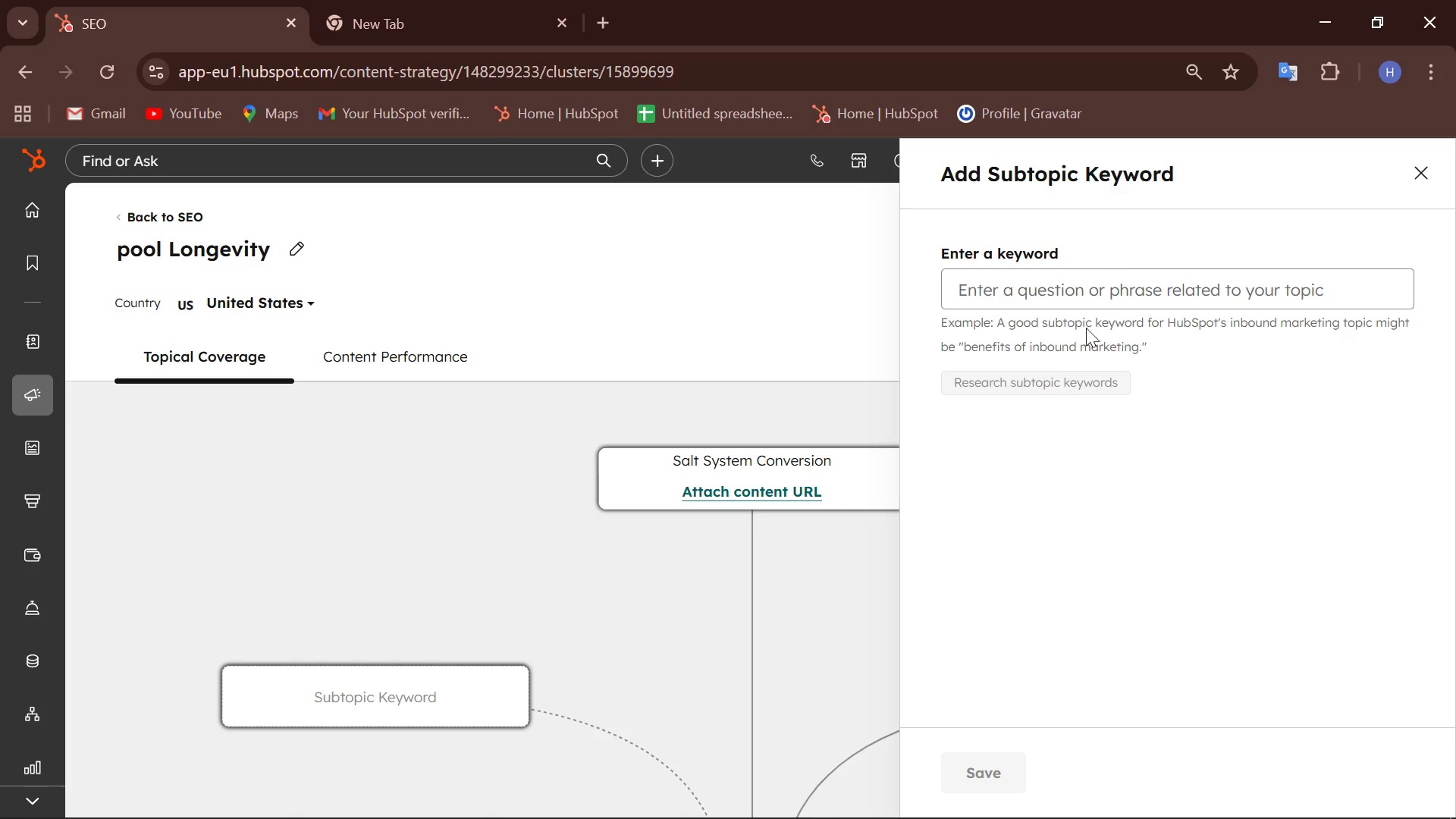 
left_click([1112, 295])
 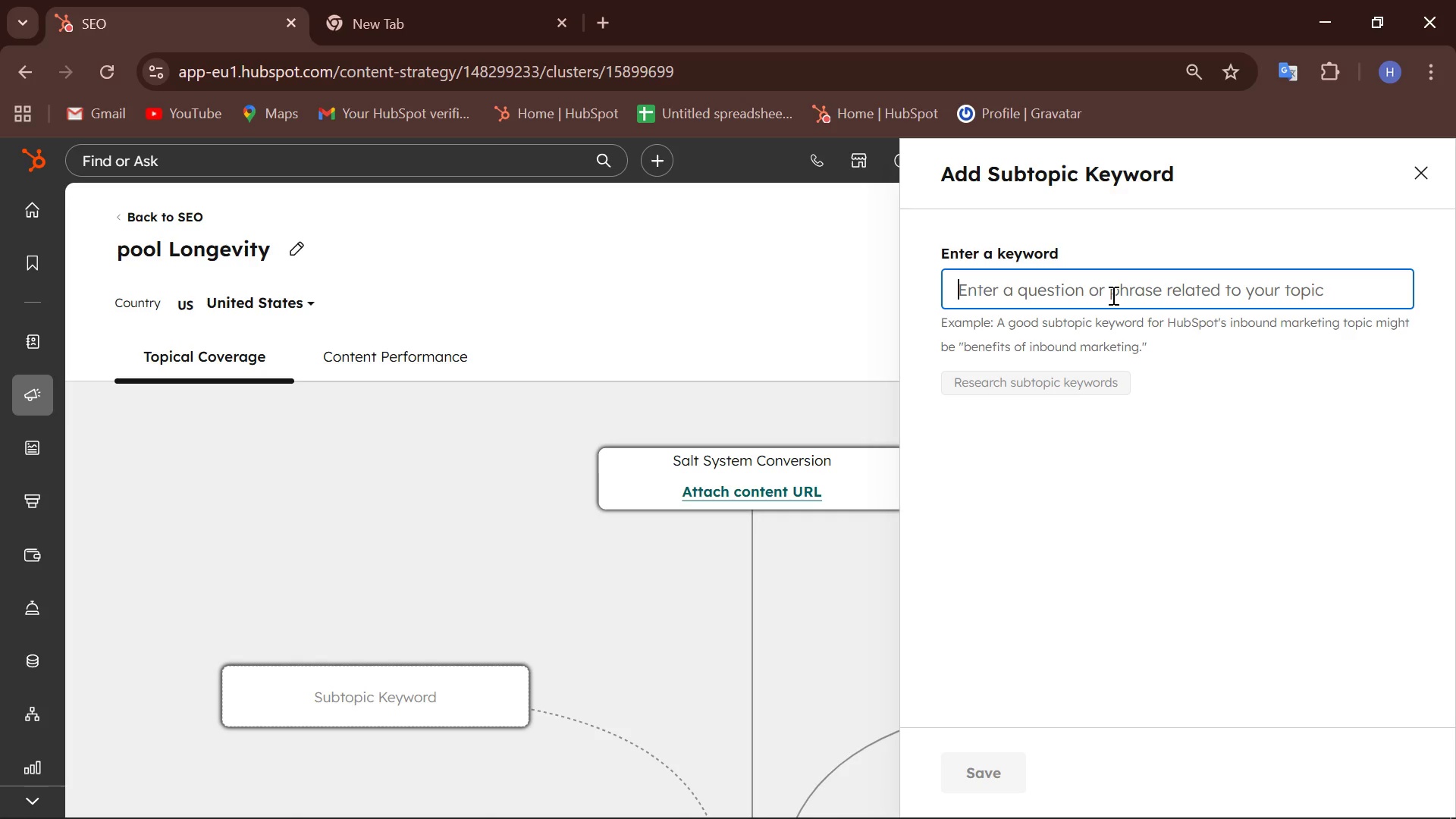 
type(Prevnt )
key(Backspace)
type(atids )
 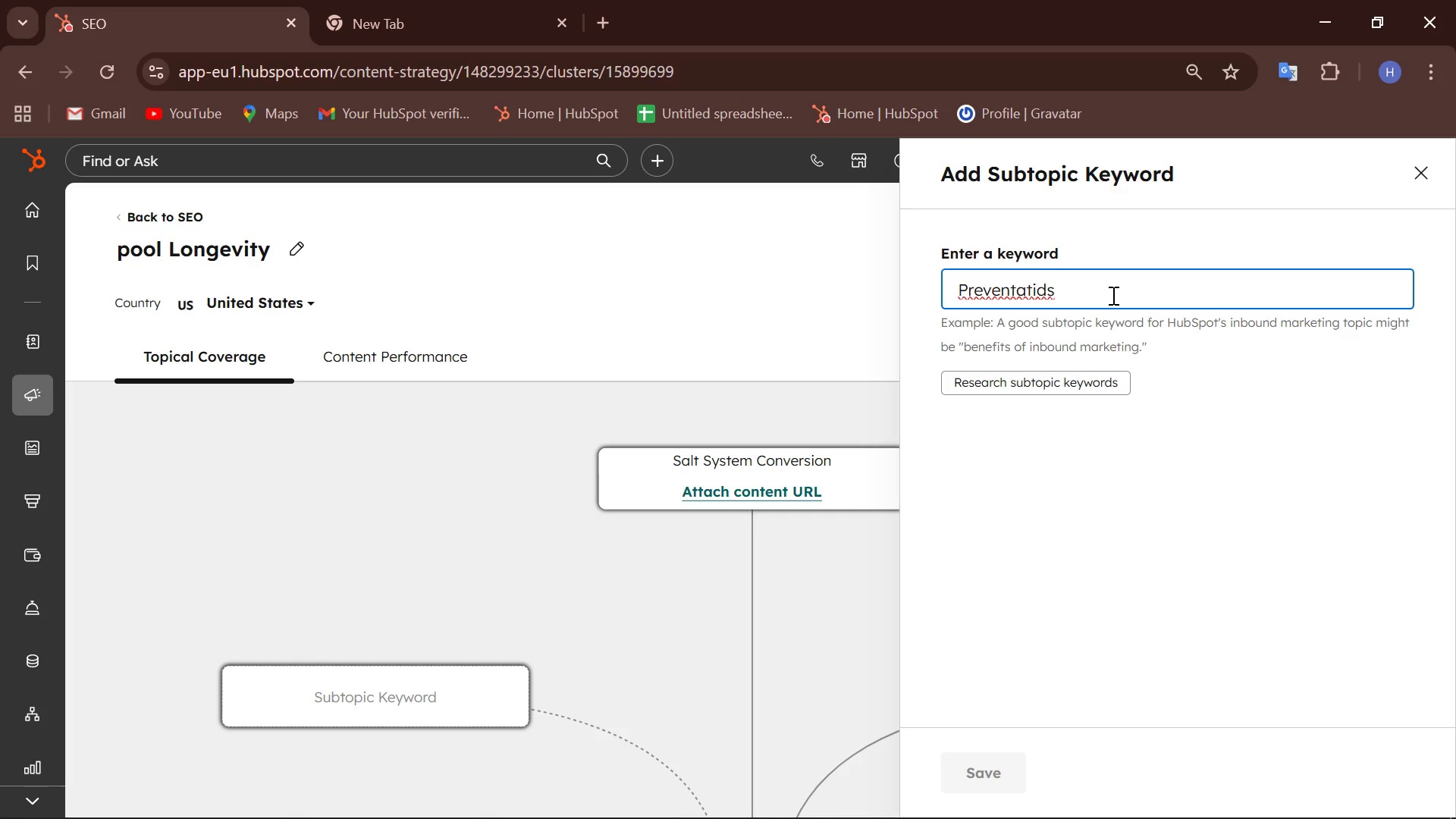 
wait(21.92)
 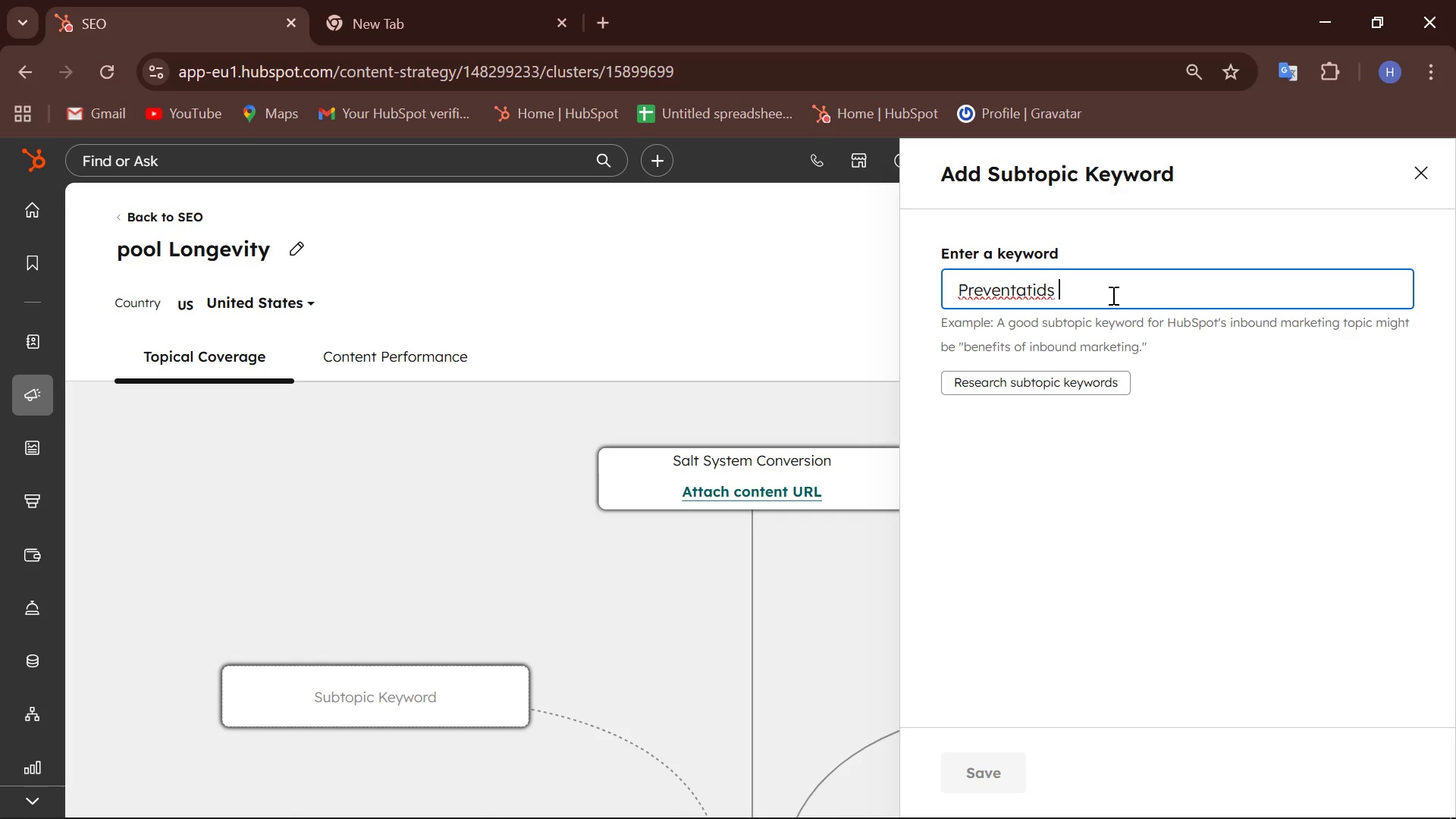 
left_click([1112, 295])
 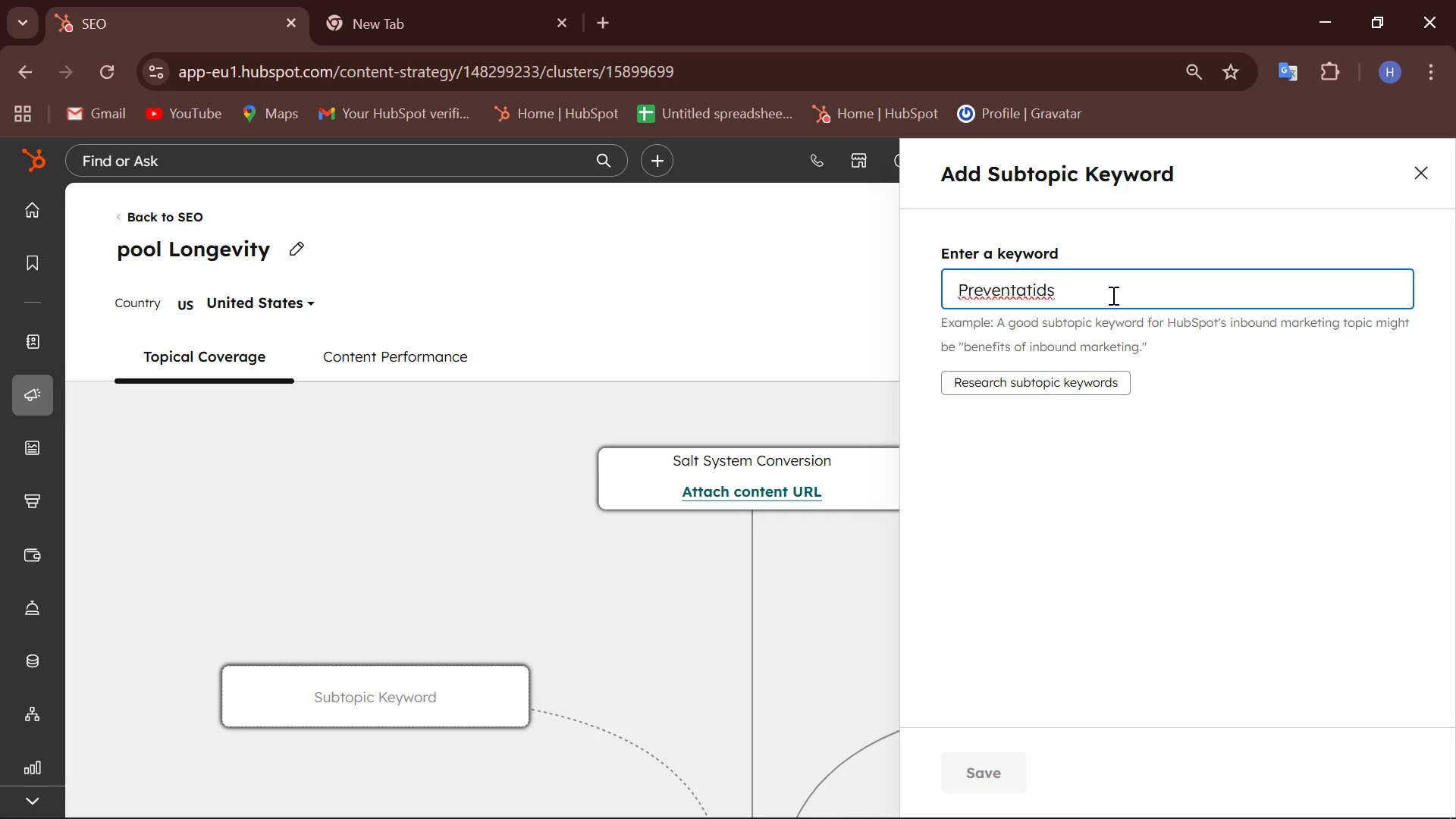 
key(Backspace)
 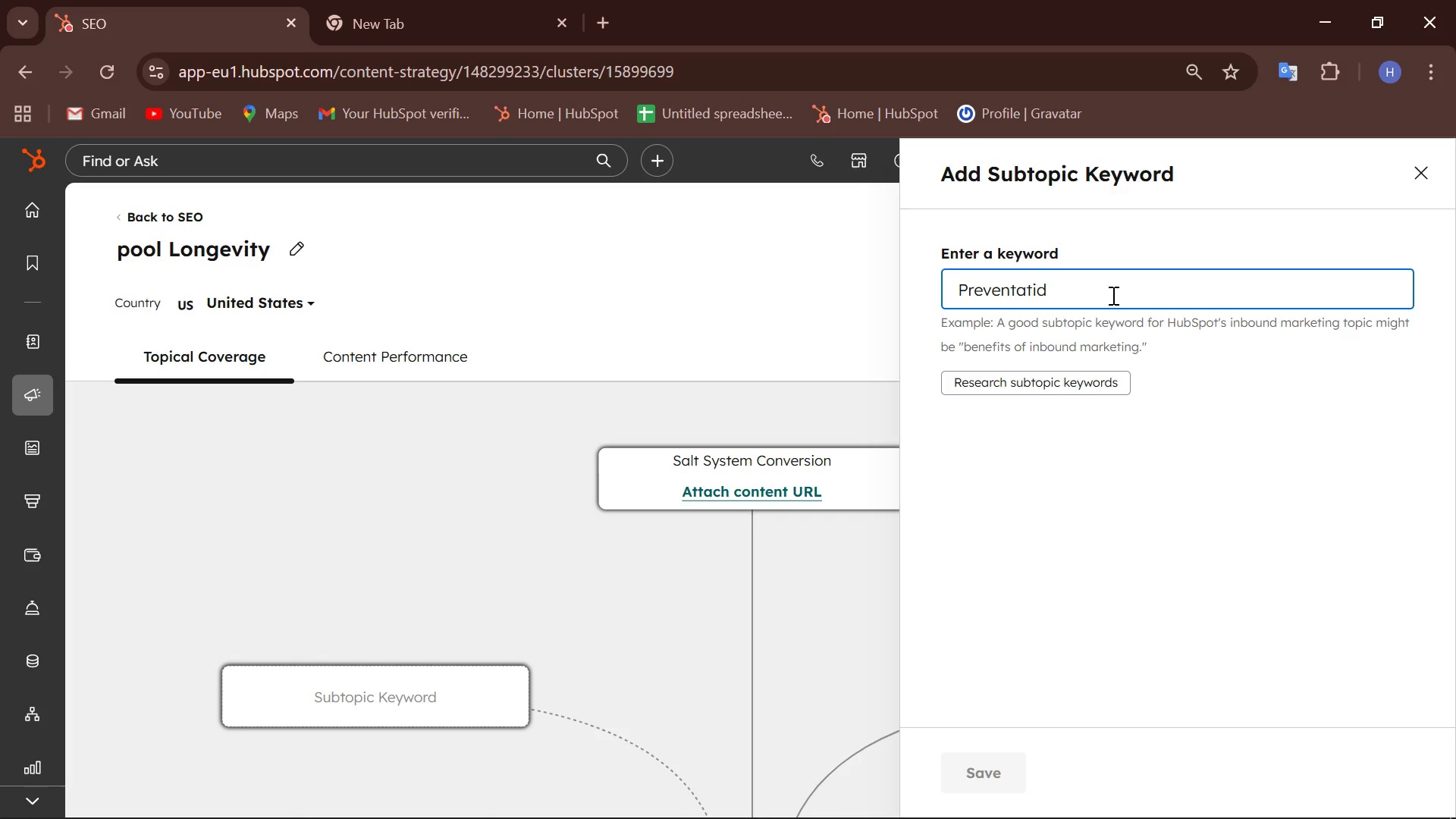 
key(Backspace)
 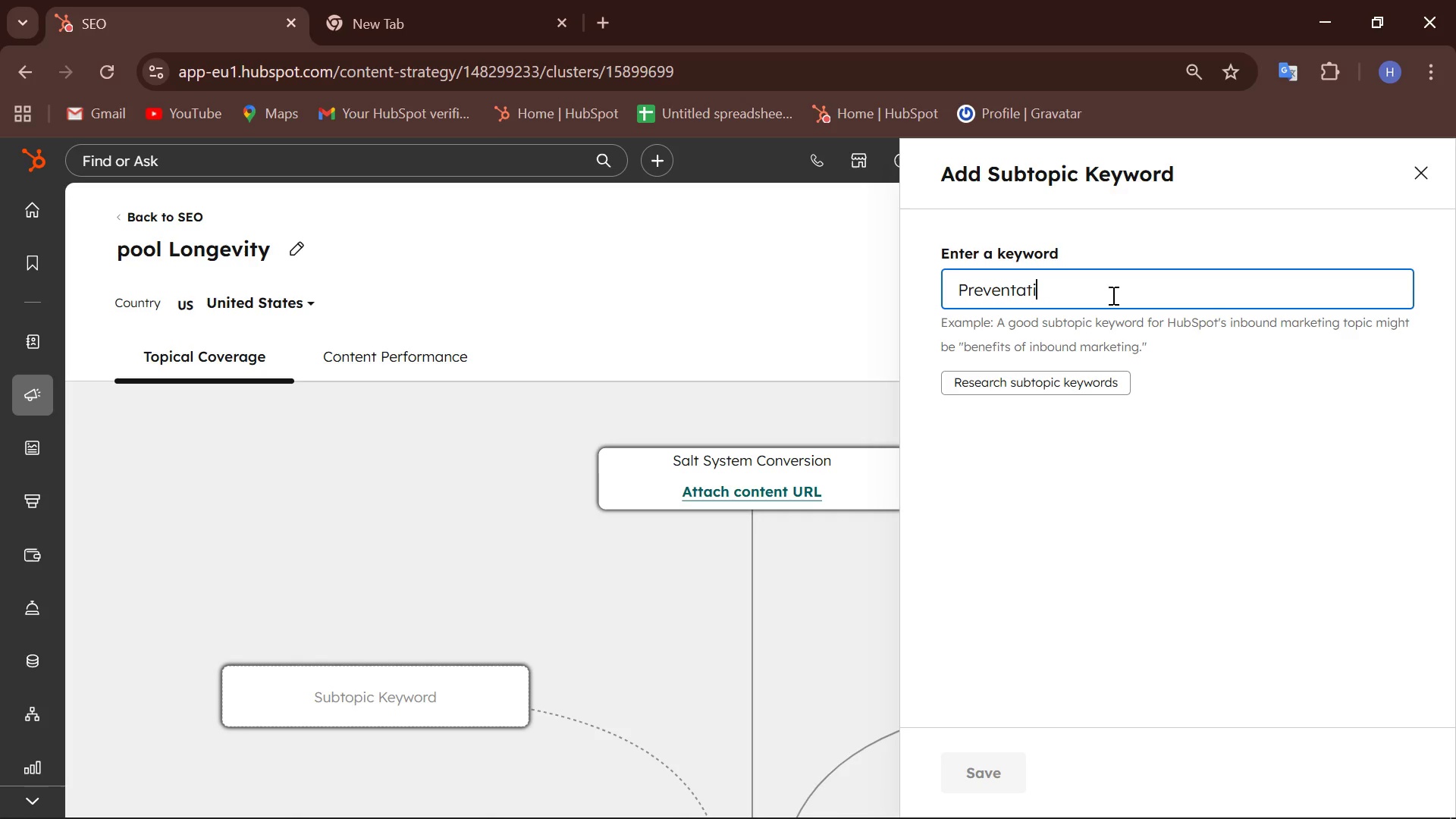 
key(Backspace)
 